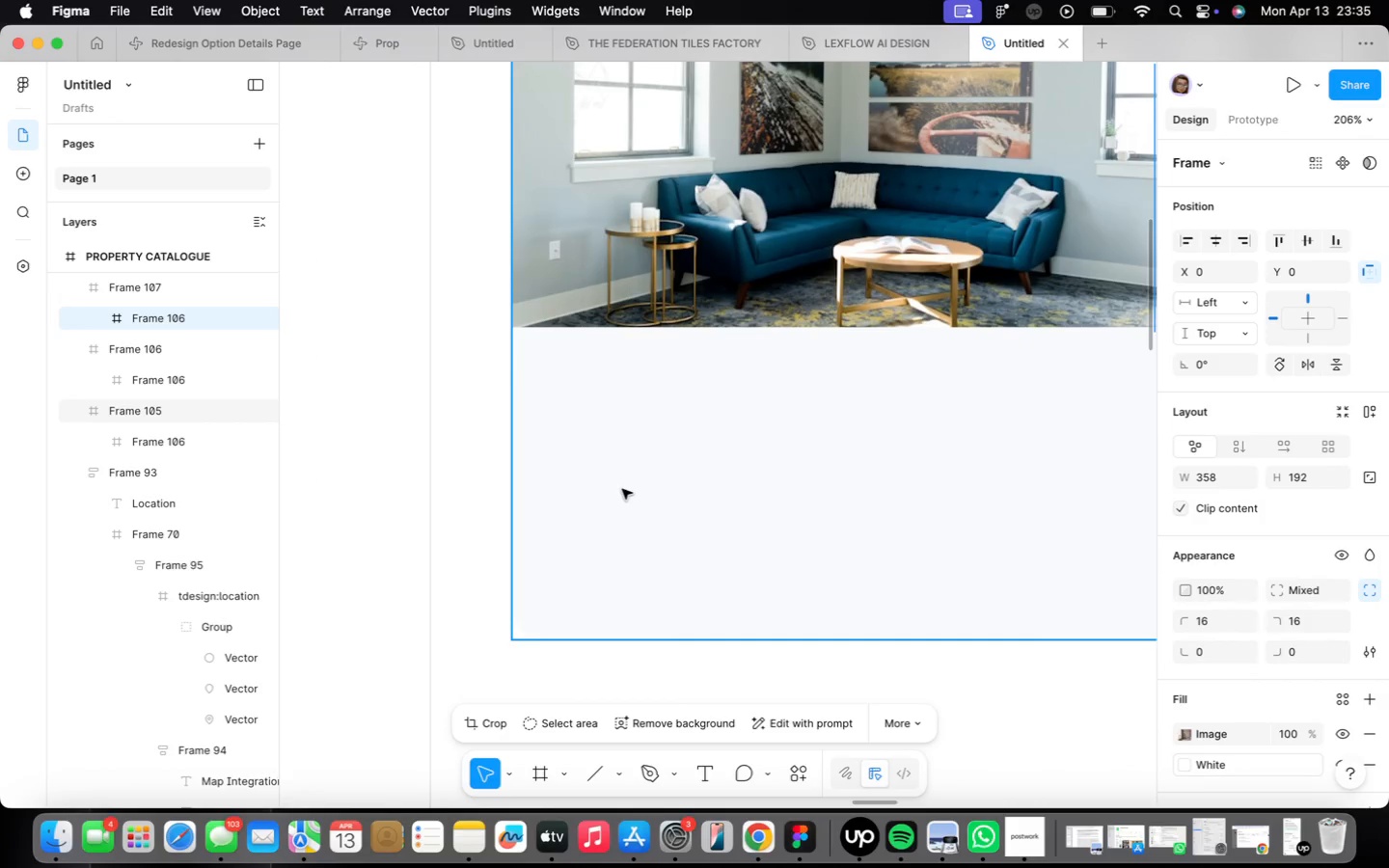 
key(T)
 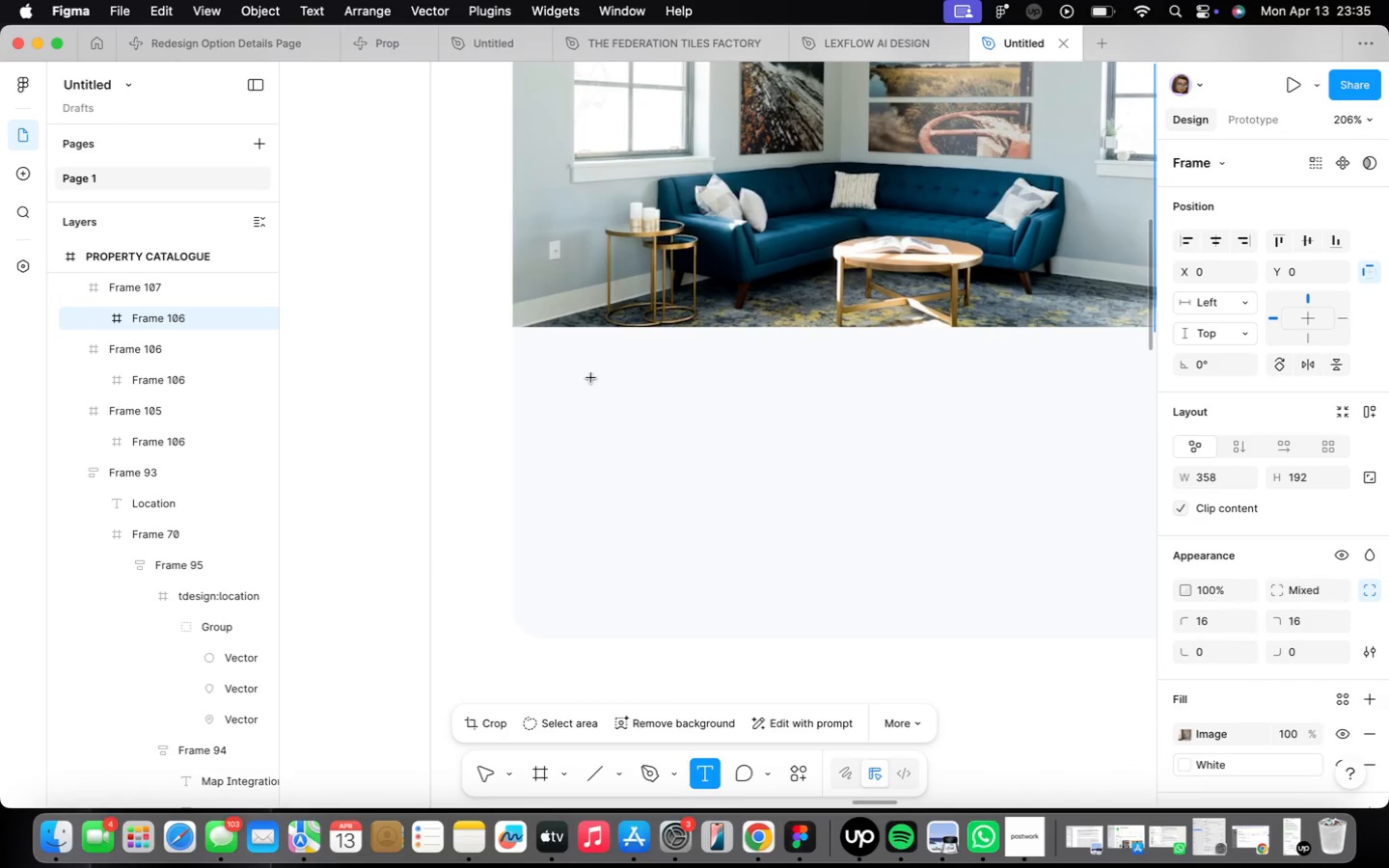 
left_click([586, 376])
 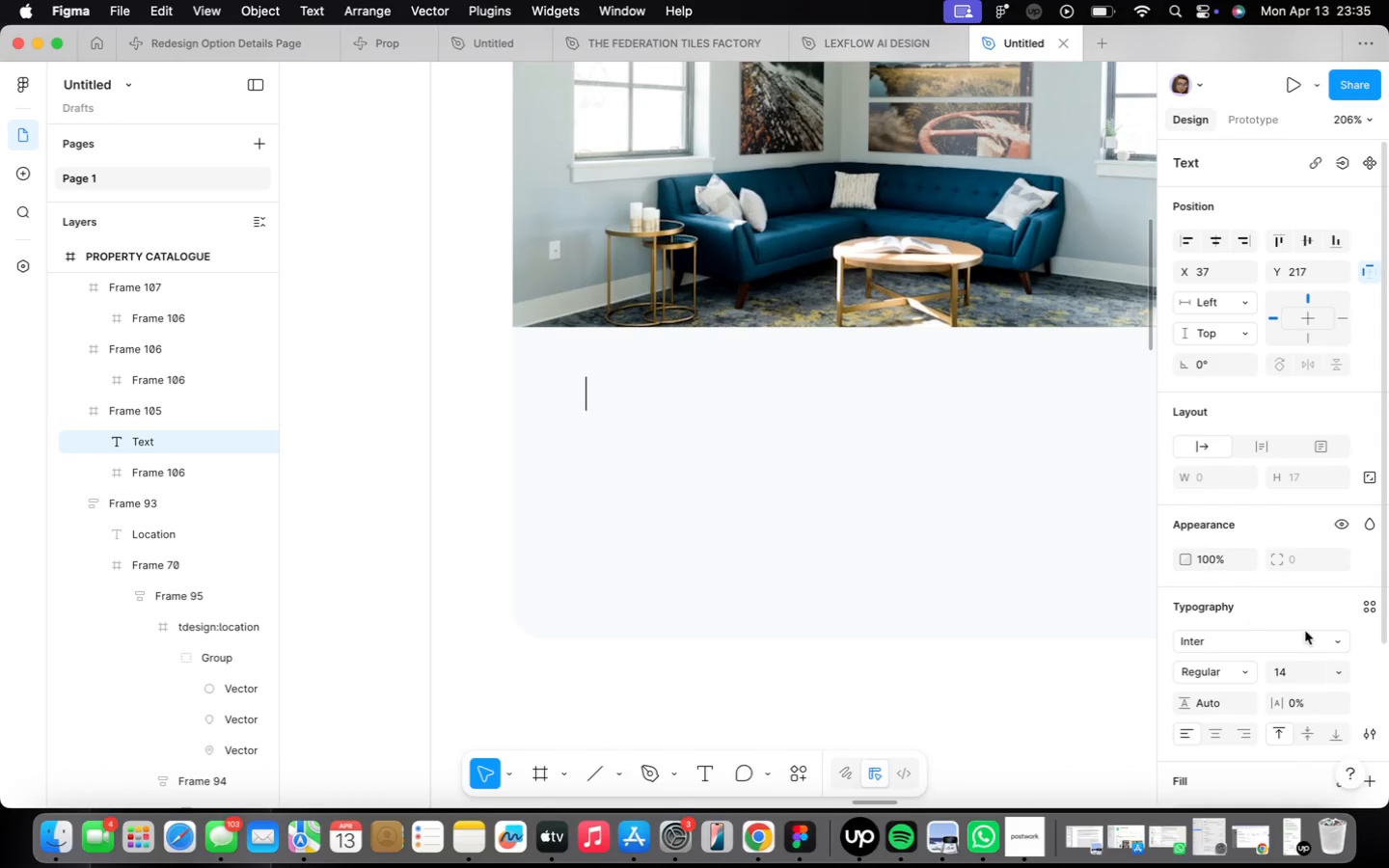 
left_click([1257, 669])
 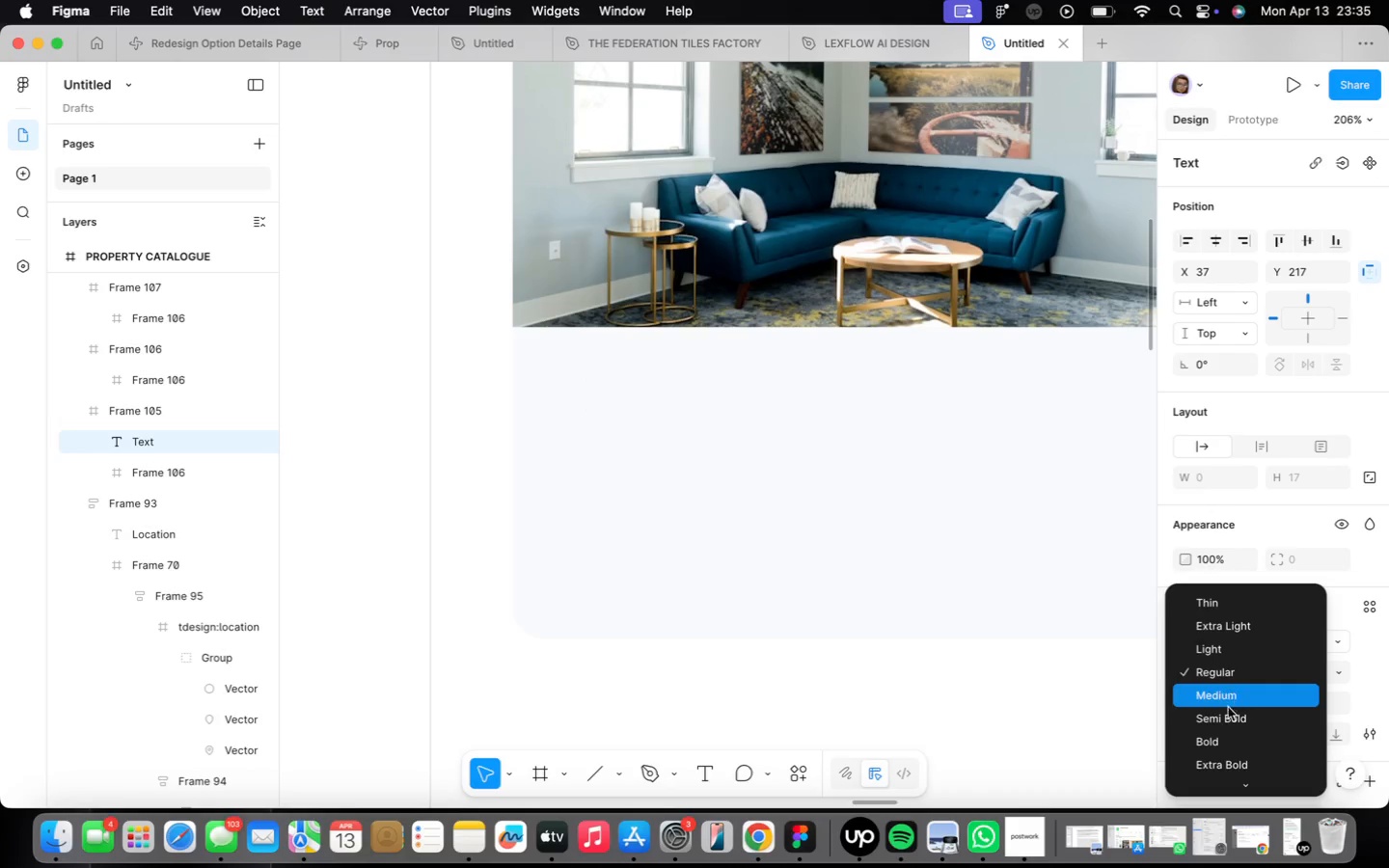 
left_click([1226, 719])
 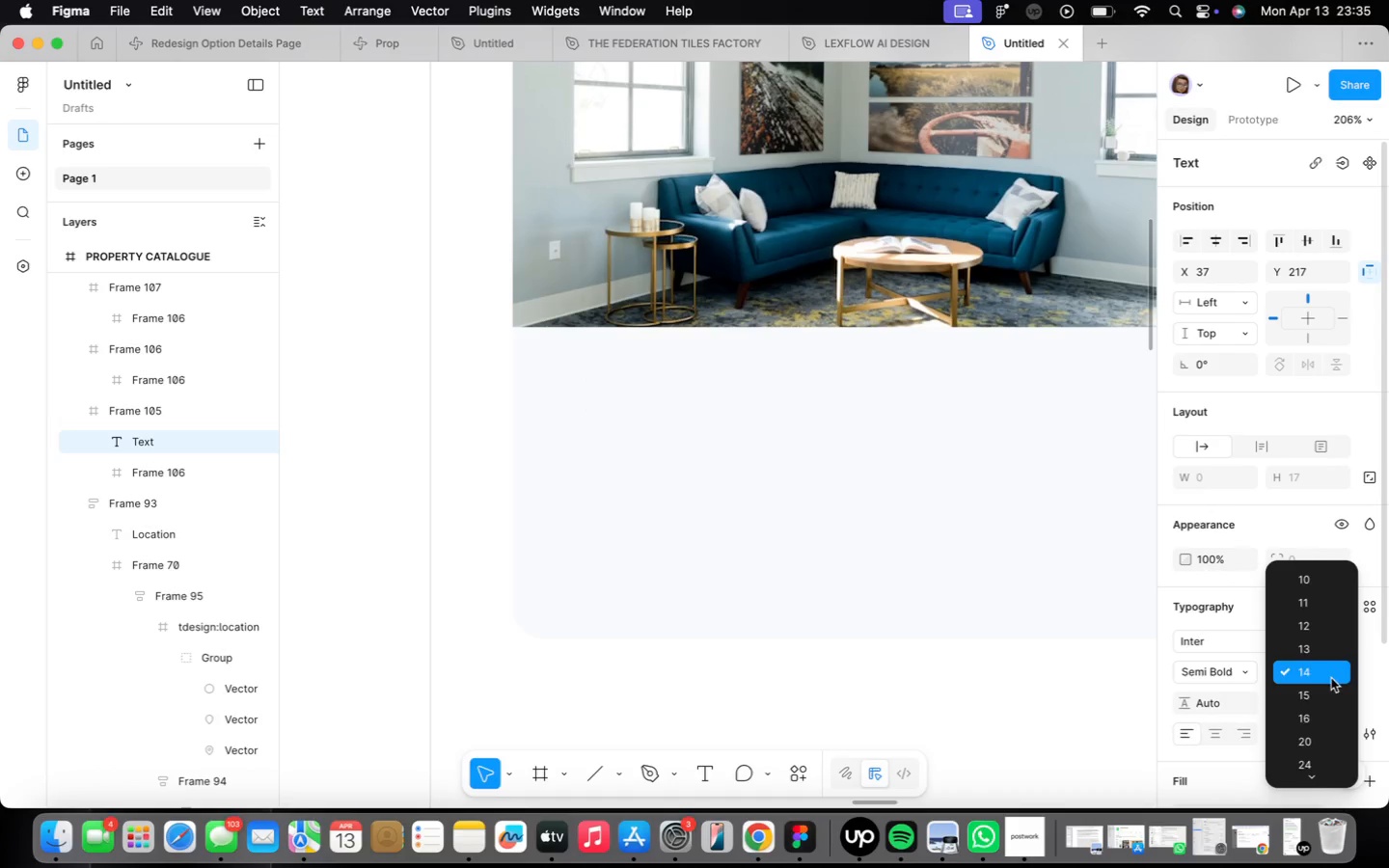 
left_click([1305, 719])
 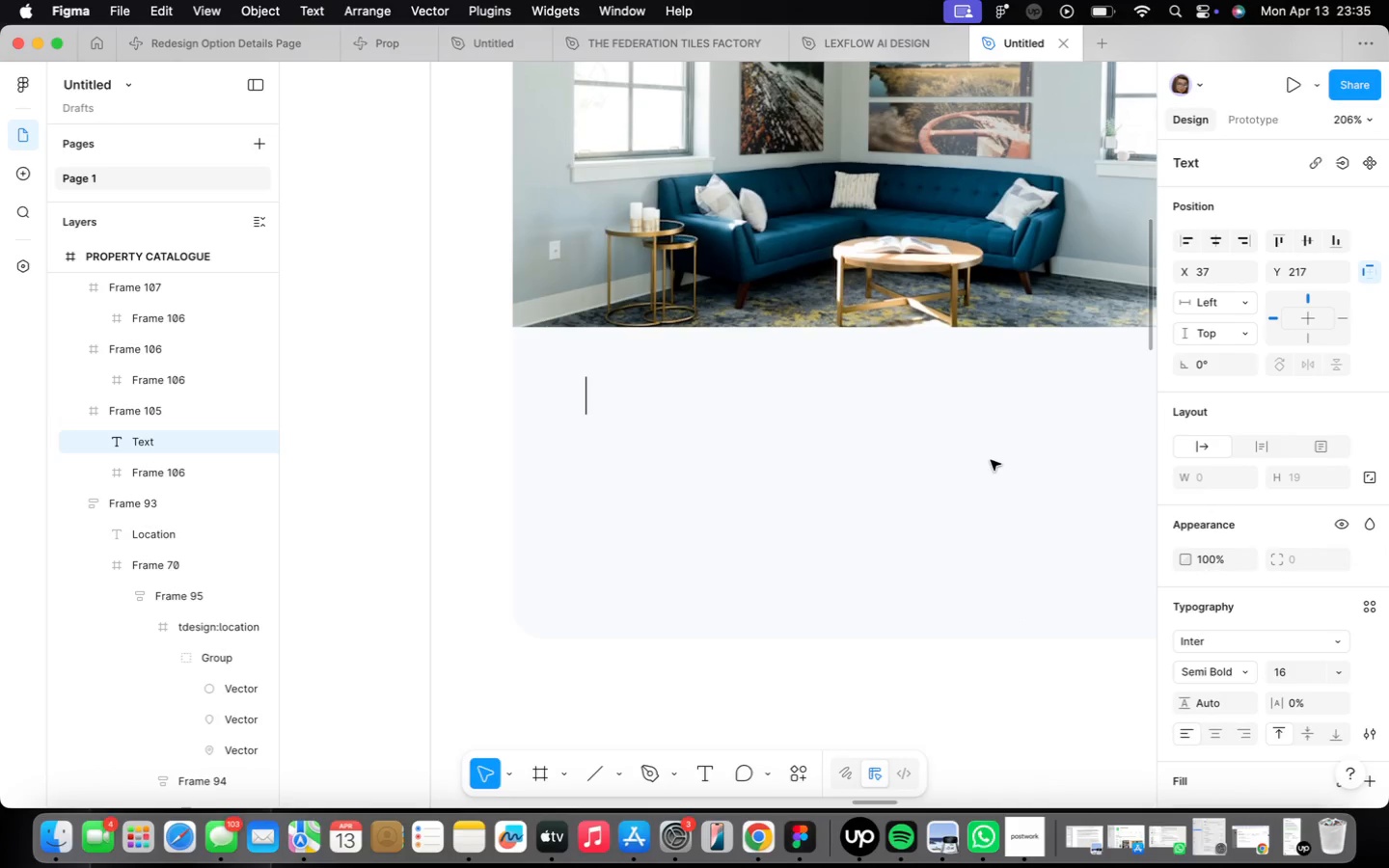 
type(Sunset Bou)
 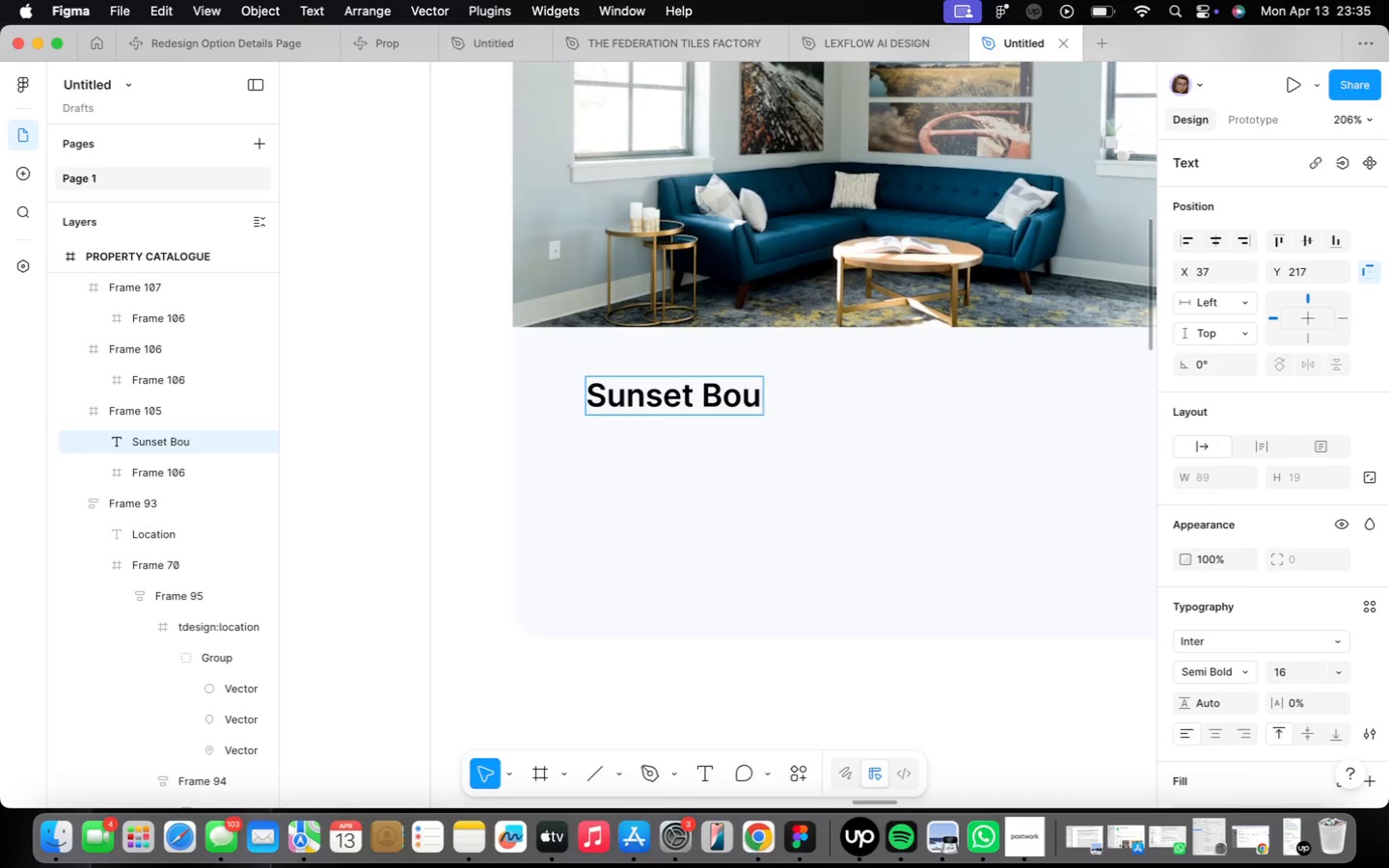 
wait(8.64)
 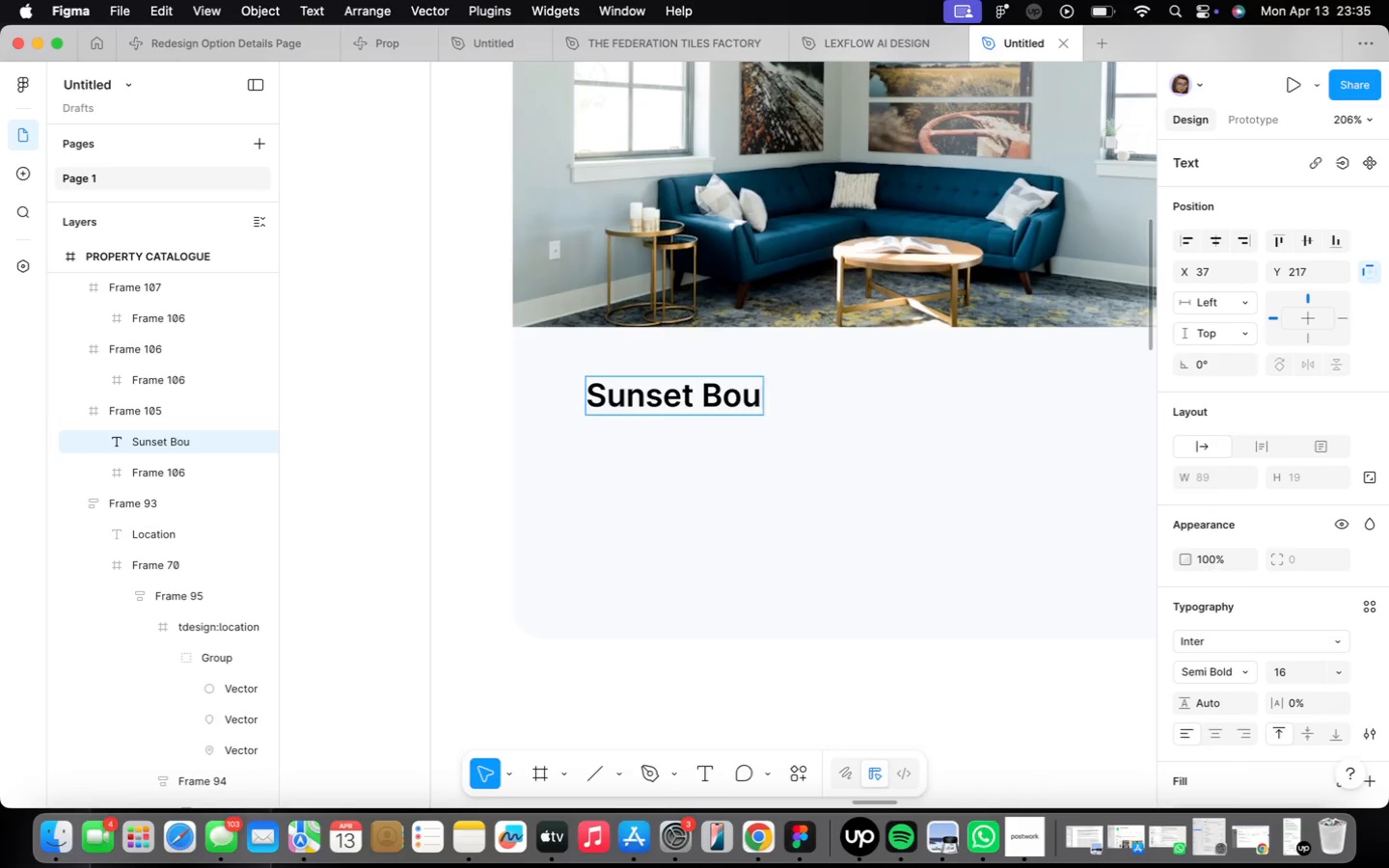 
type(levard Loft)
 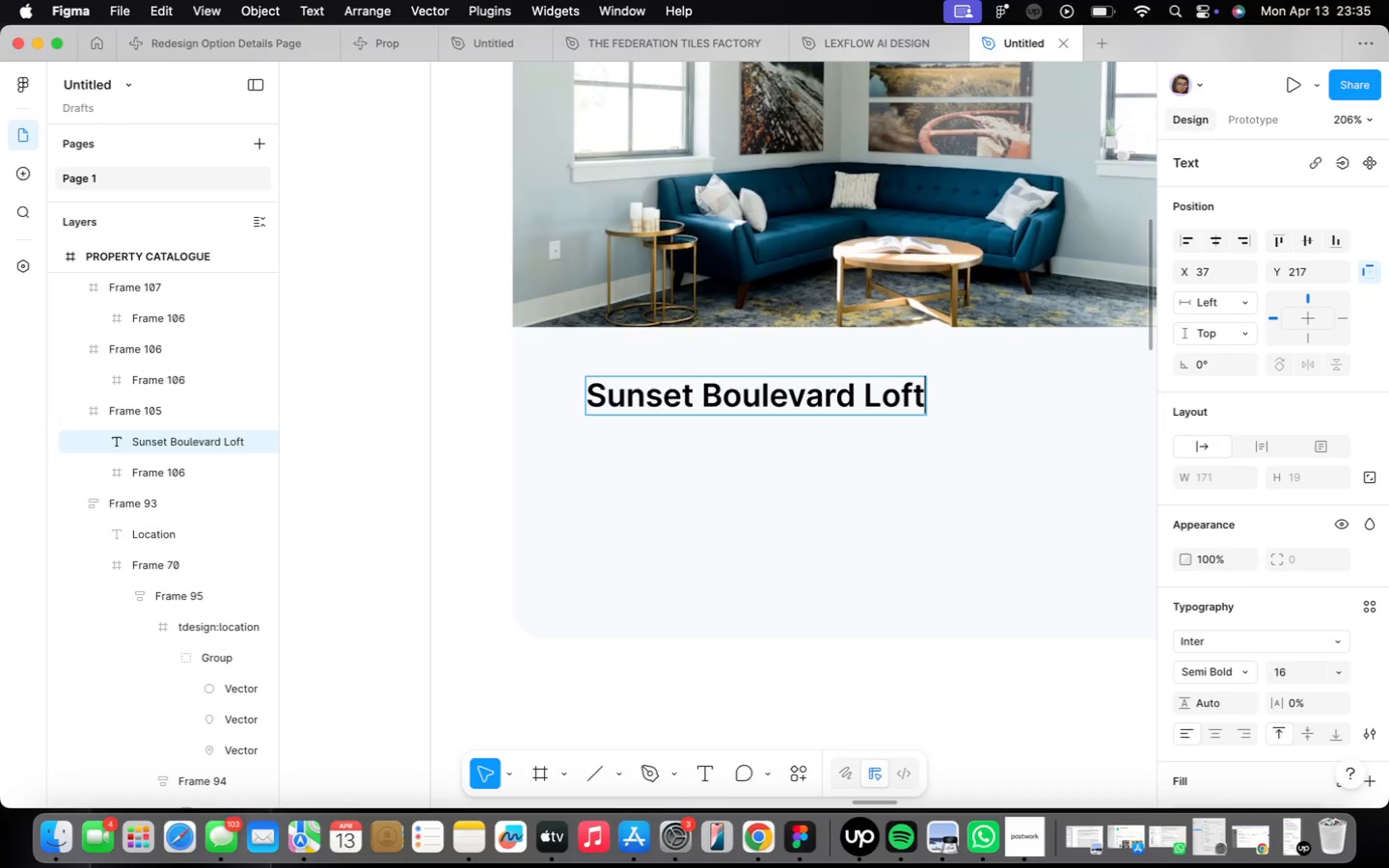 
wait(8.1)
 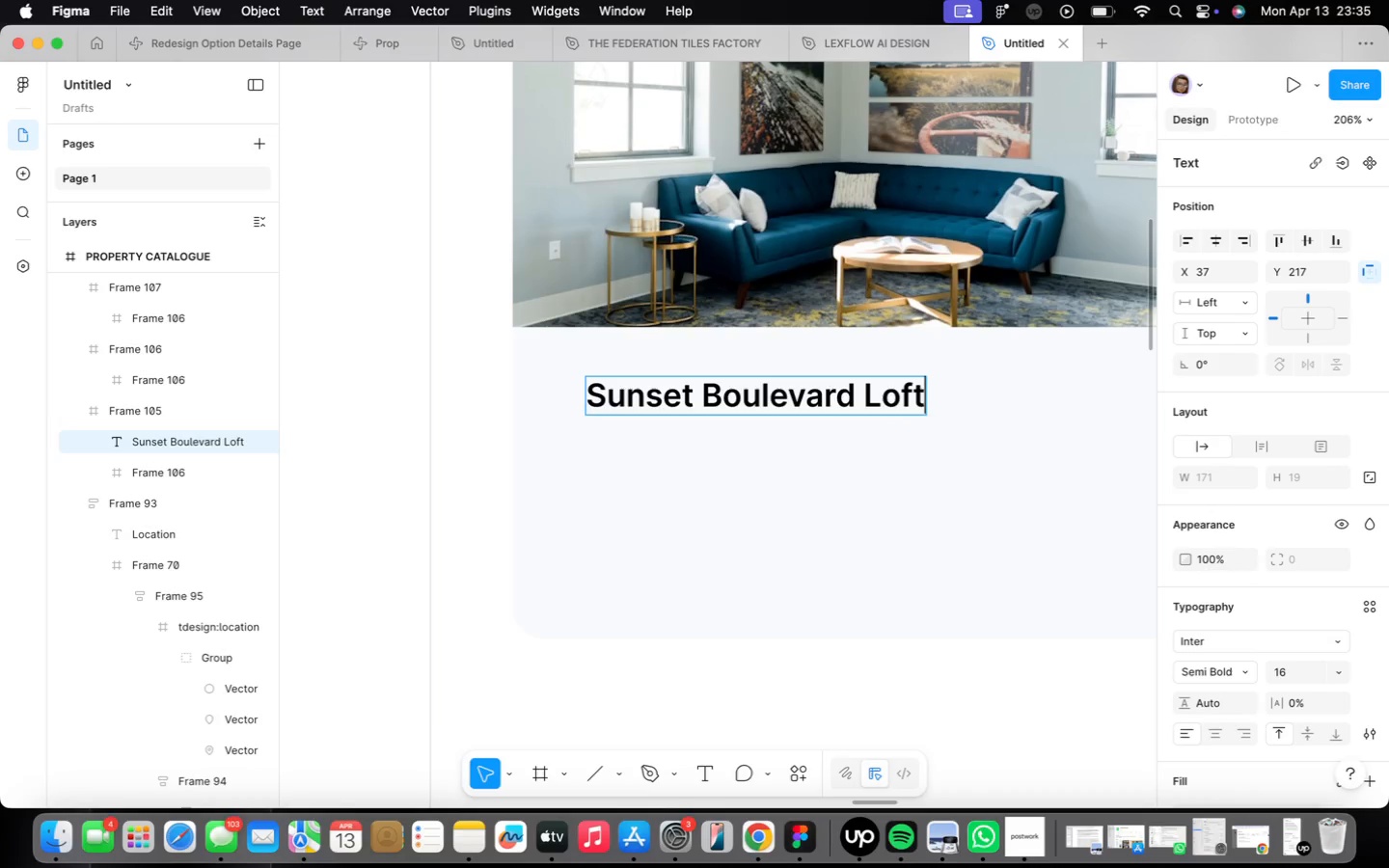 
left_click_drag(start_coordinate=[802, 404], to_coordinate=[763, 398])
 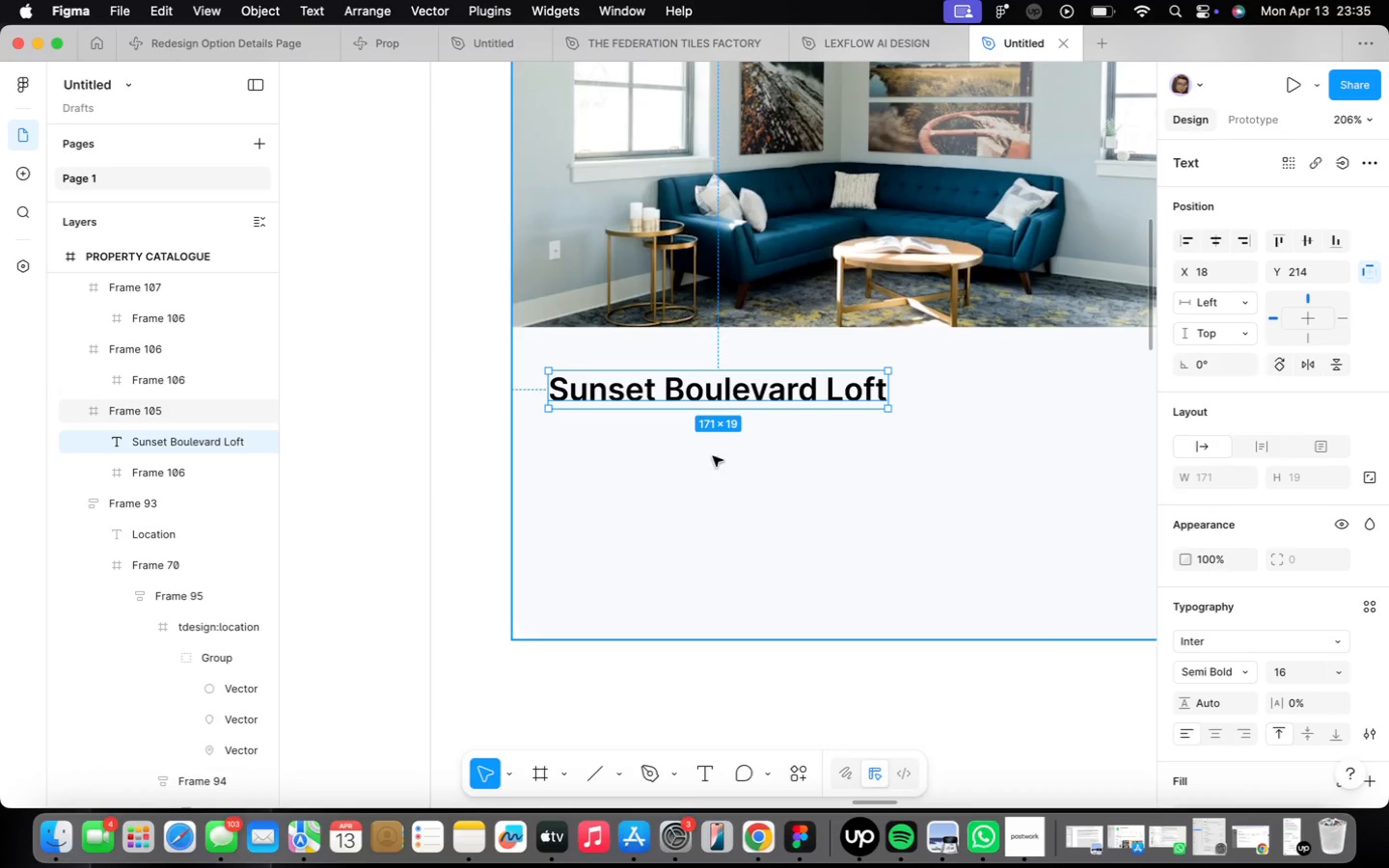 
scroll: coordinate [698, 487], scroll_direction: down, amount: 26.0
 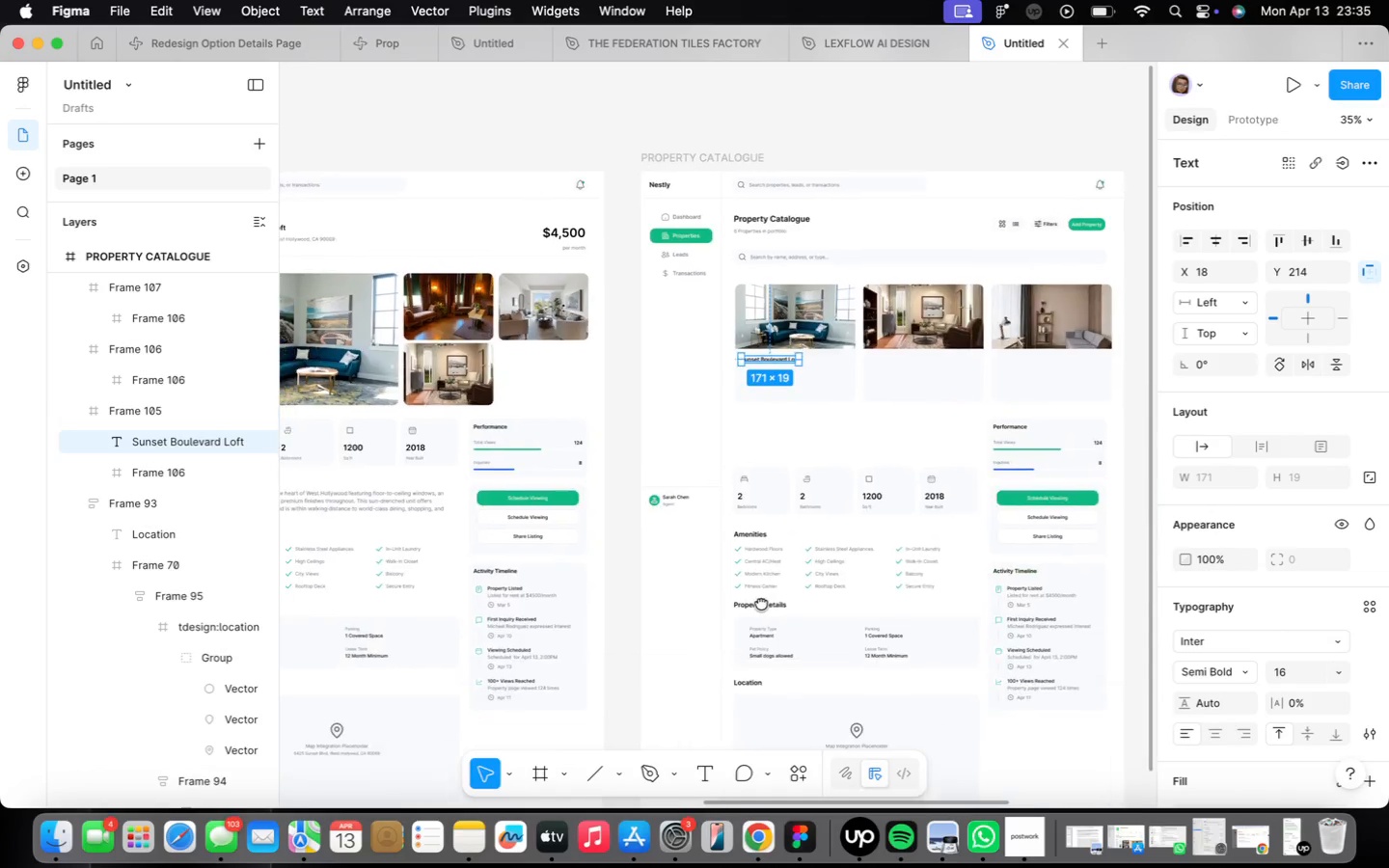 
scroll: coordinate [980, 555], scroll_direction: up, amount: 20.0
 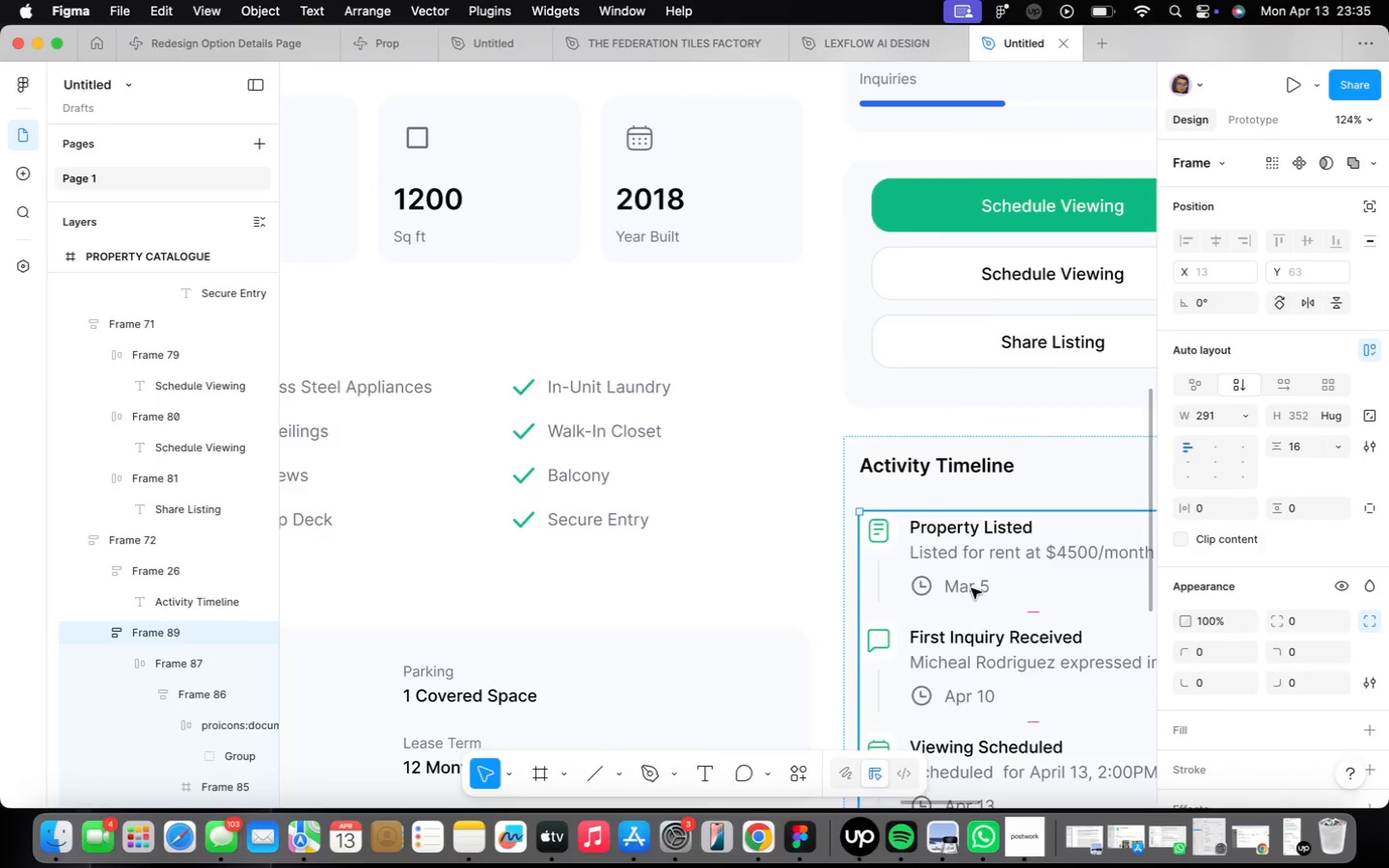 
scroll: coordinate [973, 585], scroll_direction: down, amount: 22.0
 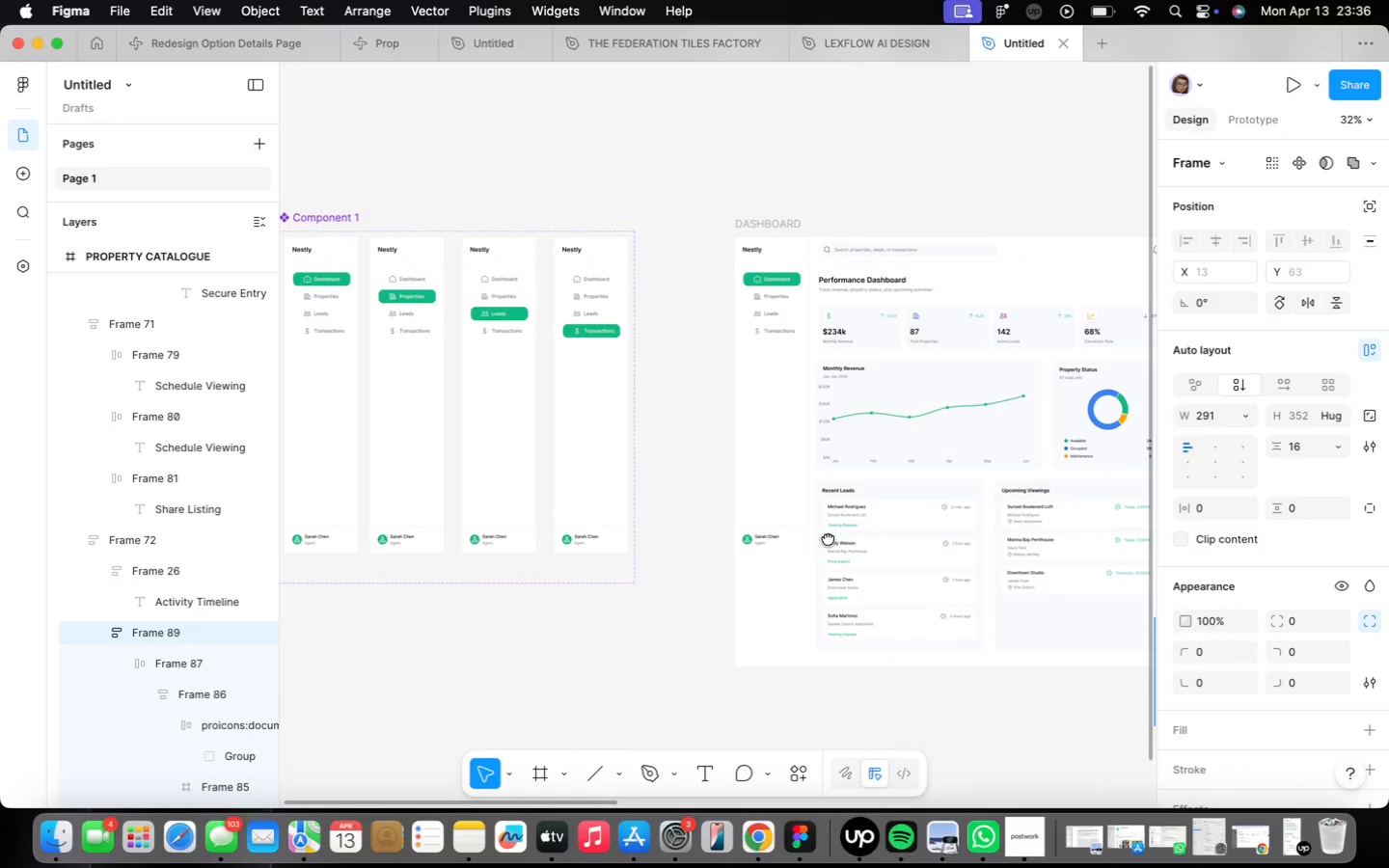 
scroll: coordinate [860, 553], scroll_direction: up, amount: 29.0
 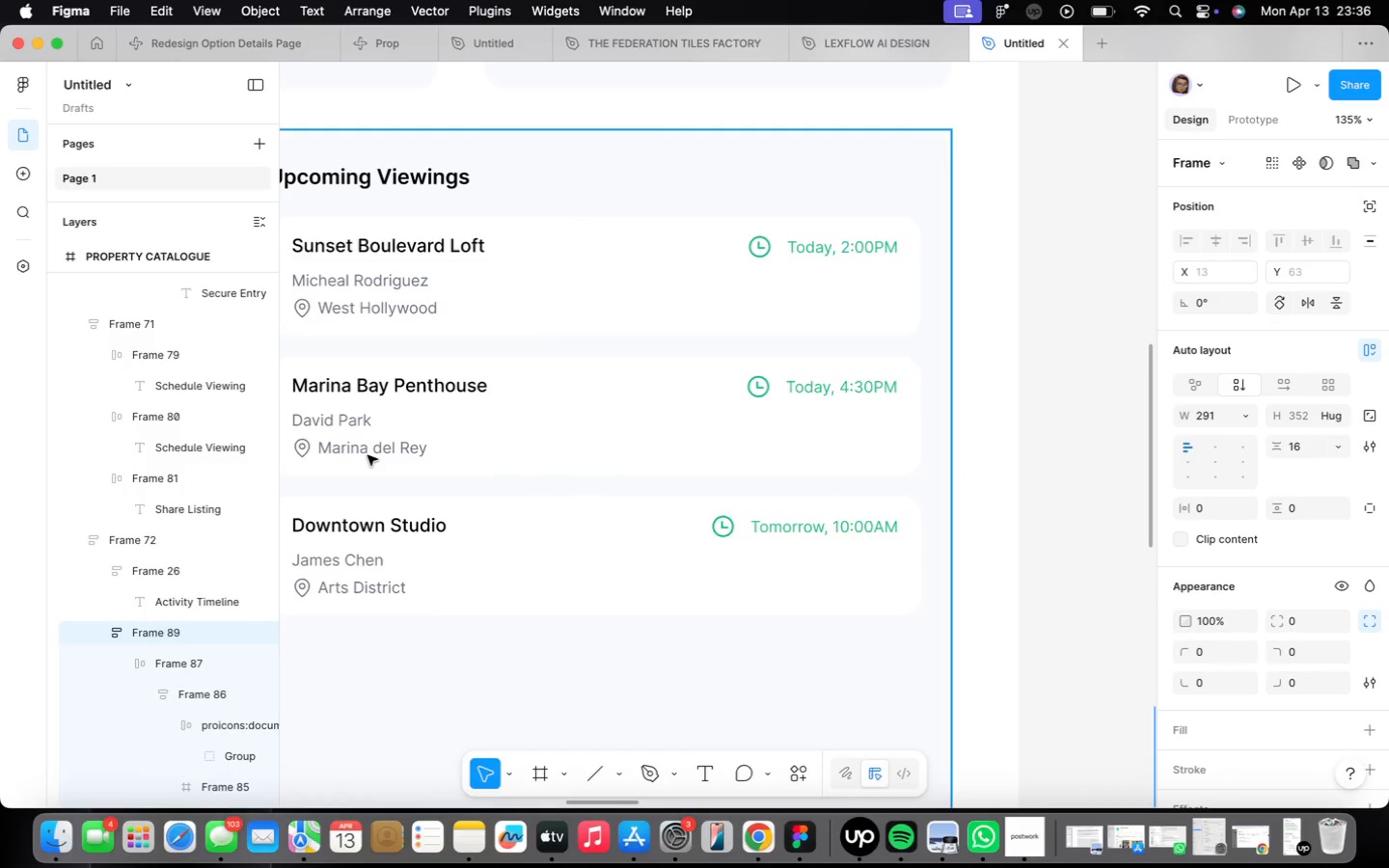 
double_click([368, 455])
 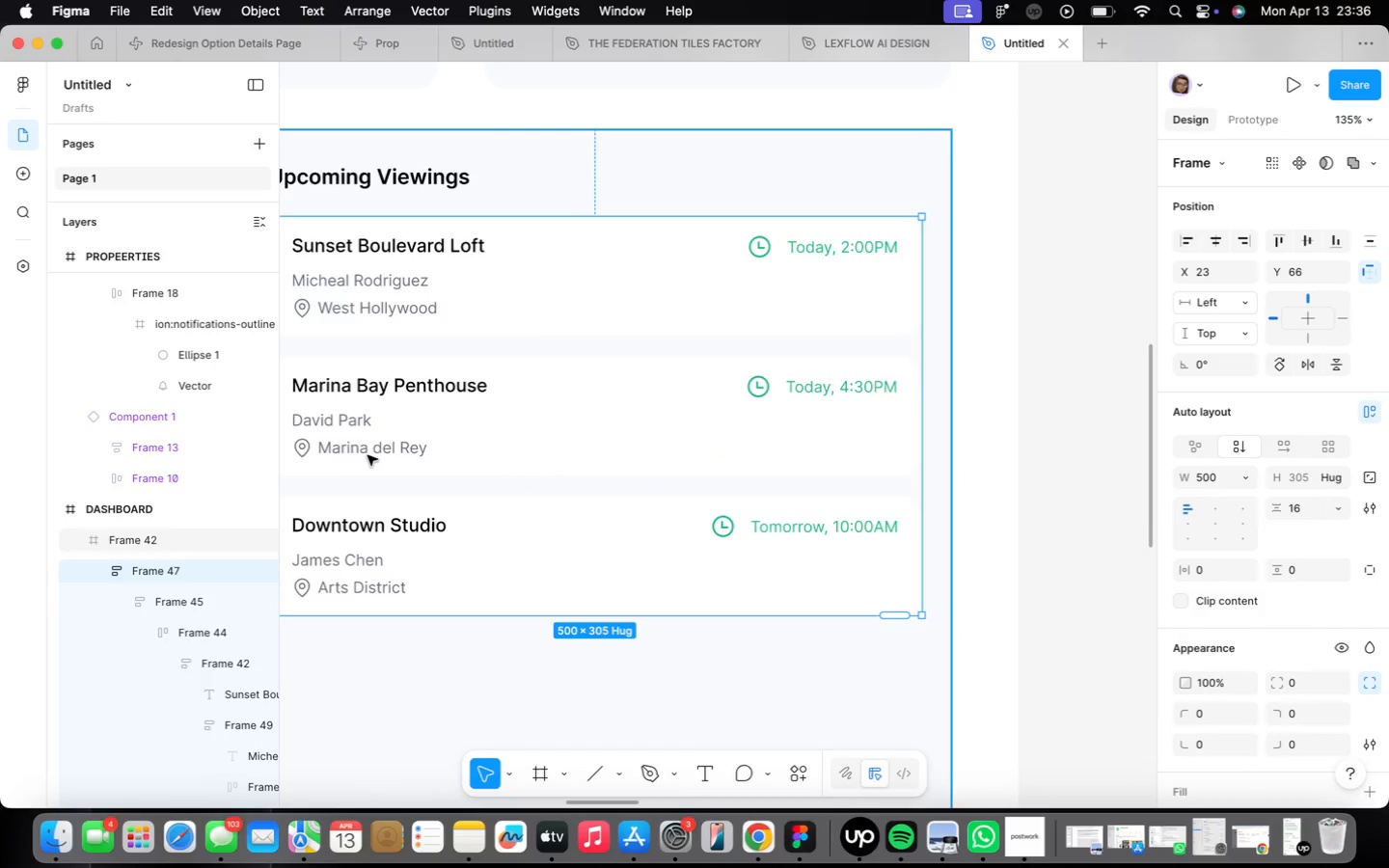 
triple_click([368, 455])
 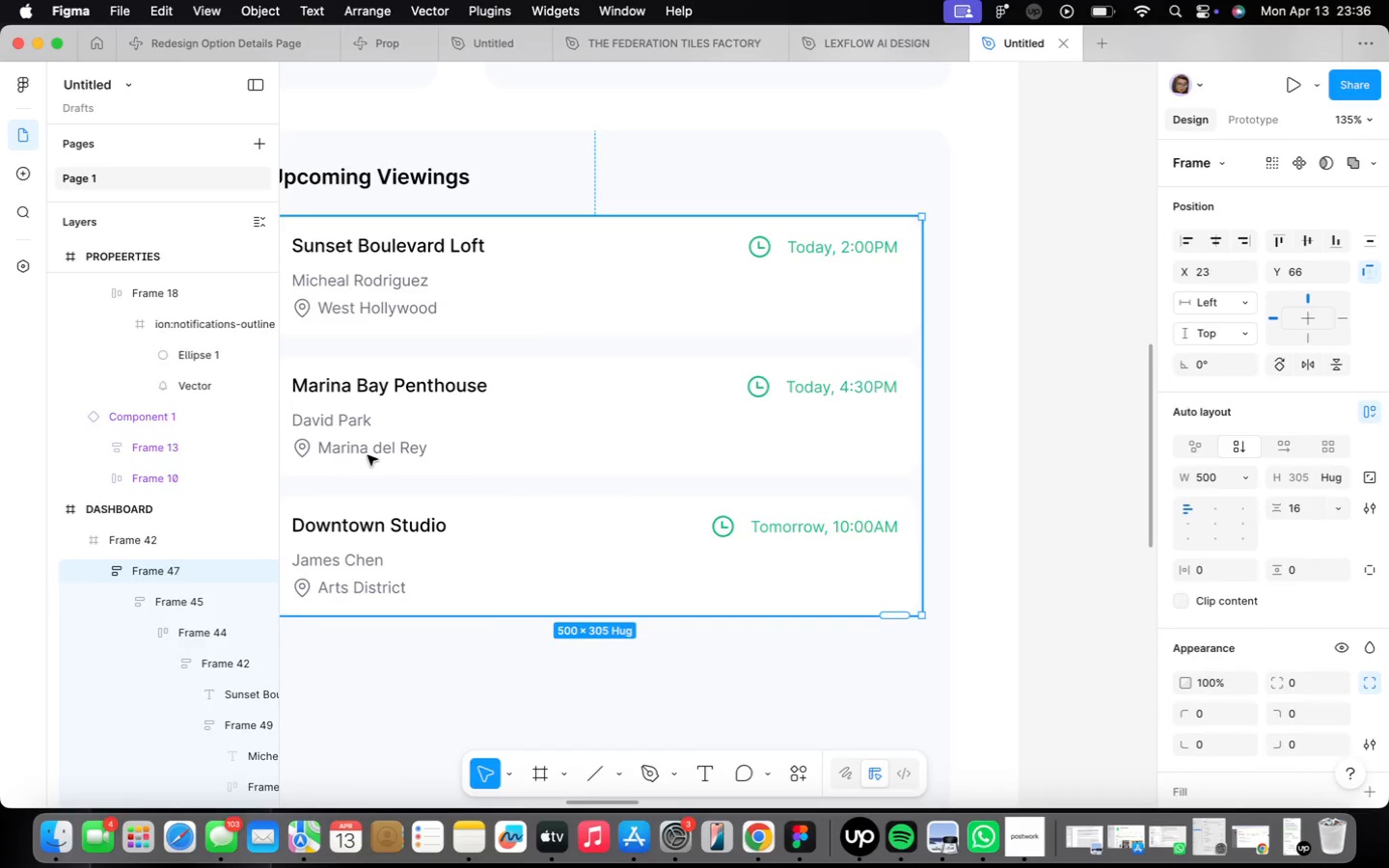 
triple_click([368, 455])
 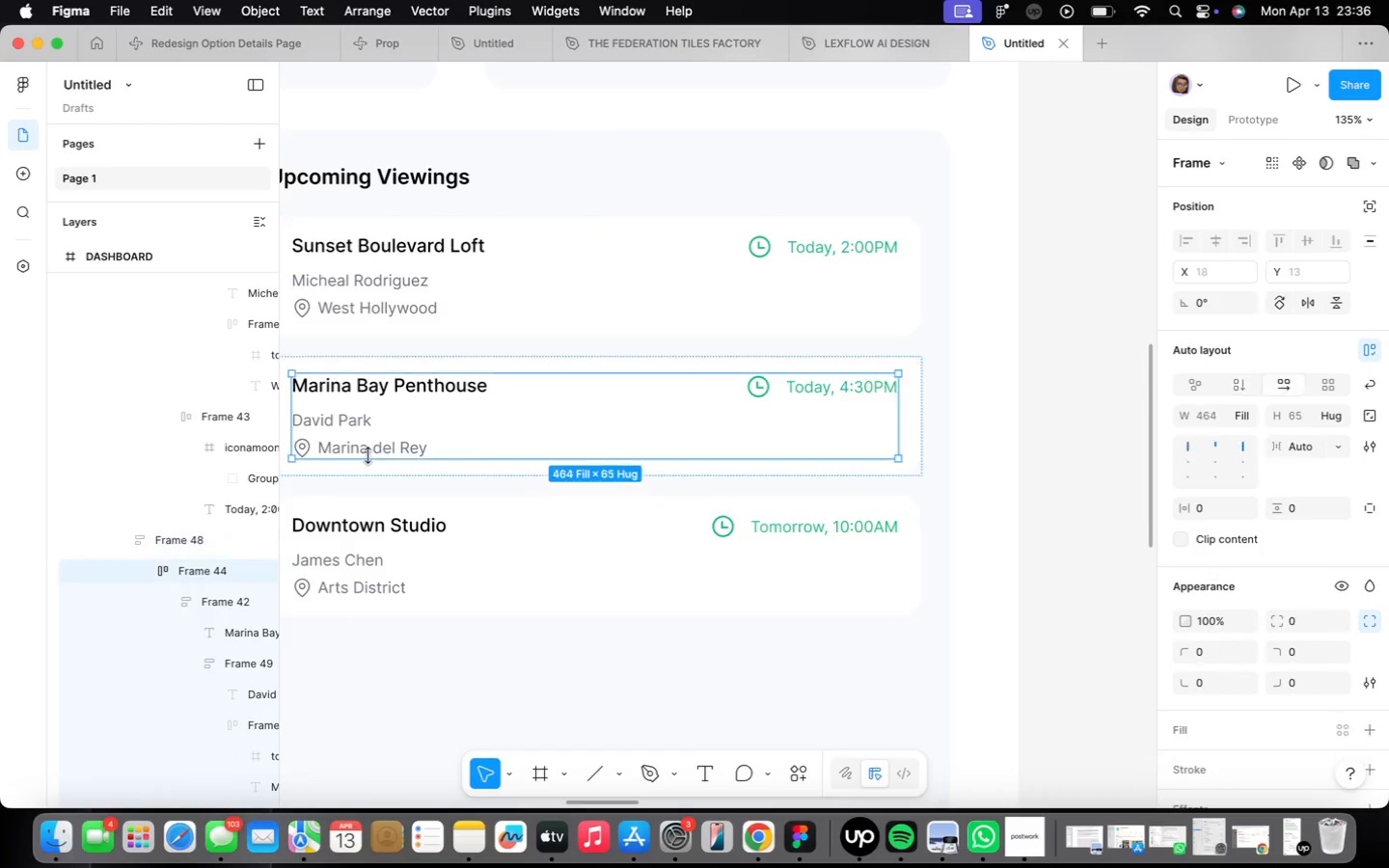 
triple_click([368, 455])
 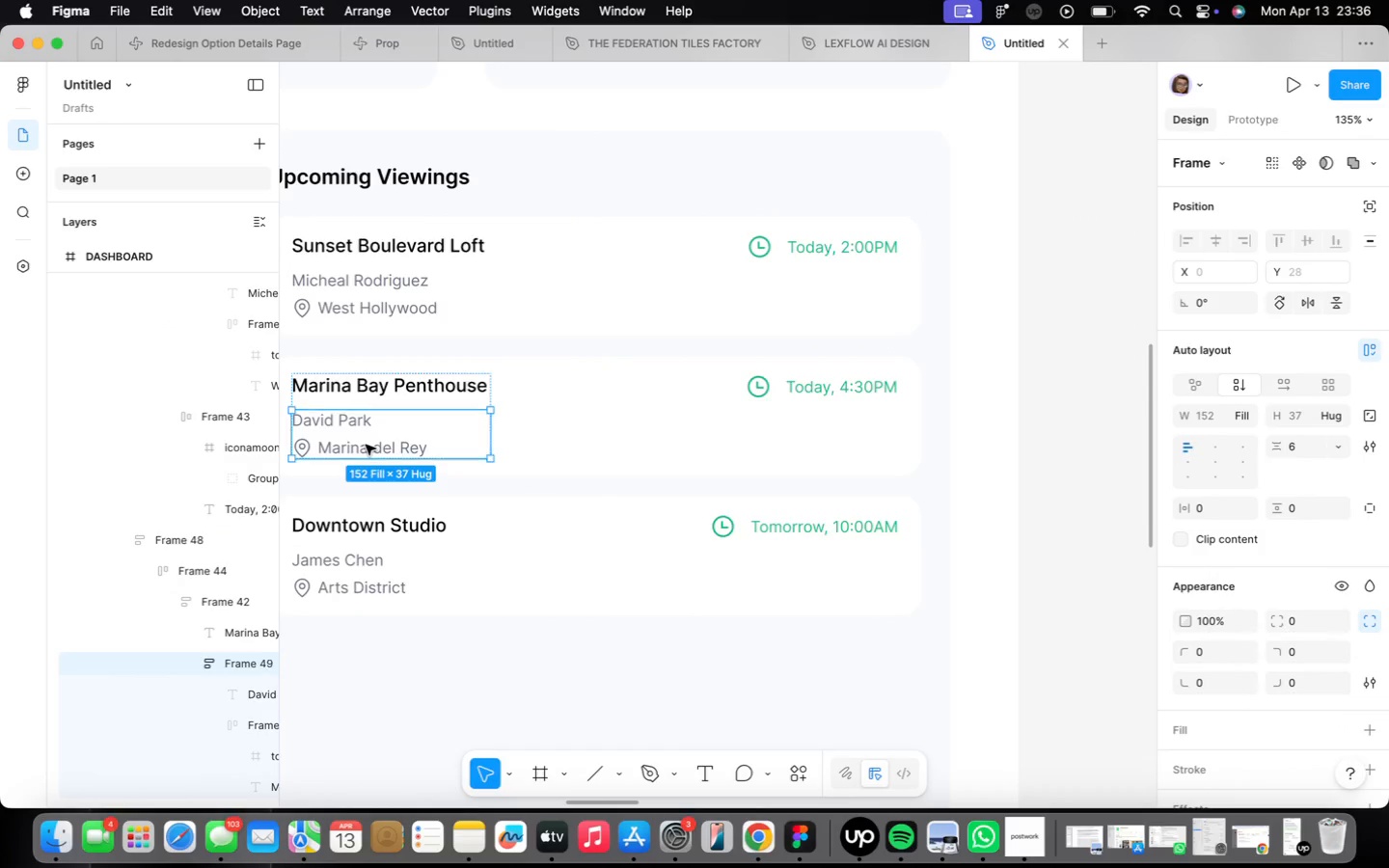 
double_click([366, 445])
 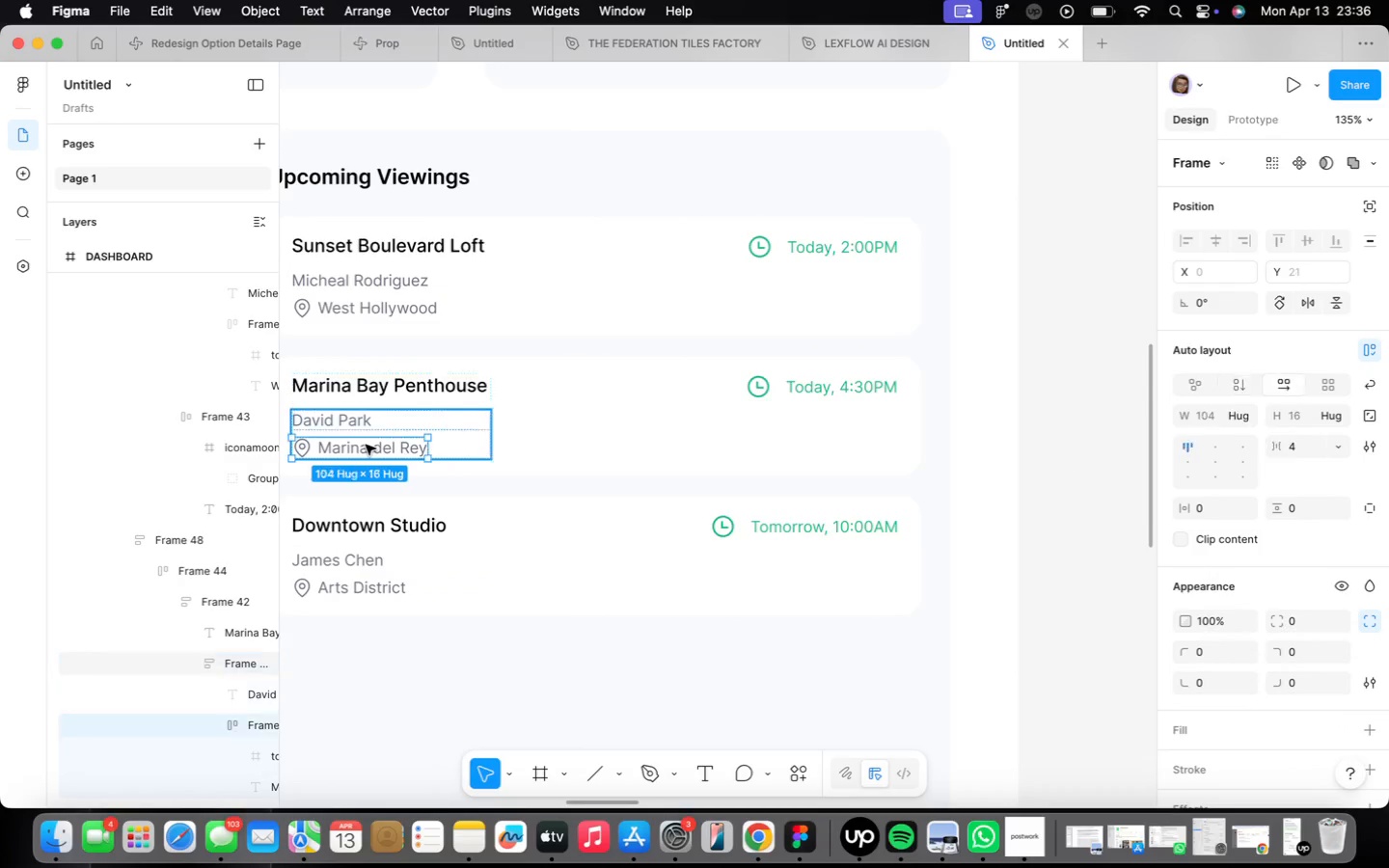 
triple_click([366, 445])
 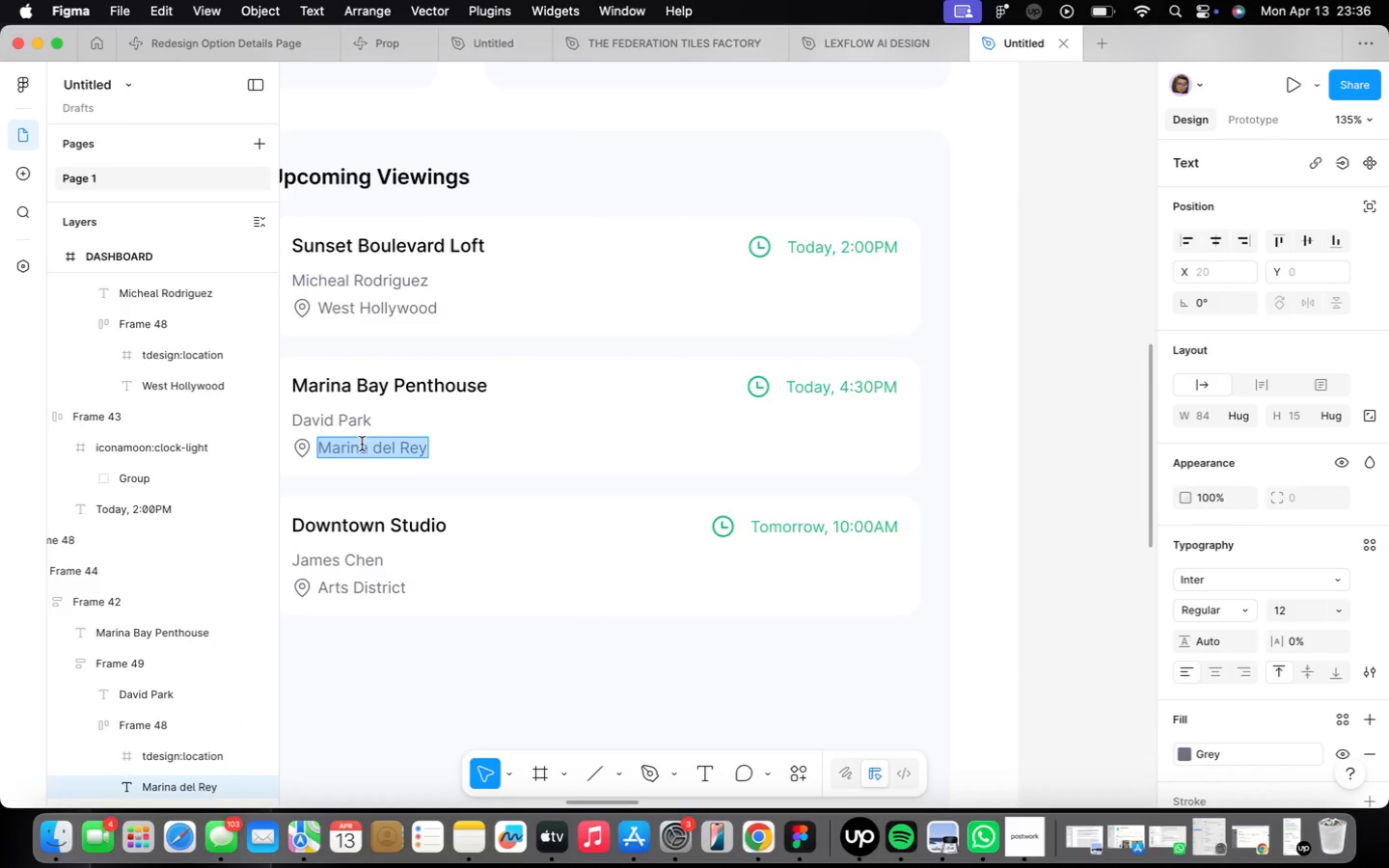 
left_click([484, 454])
 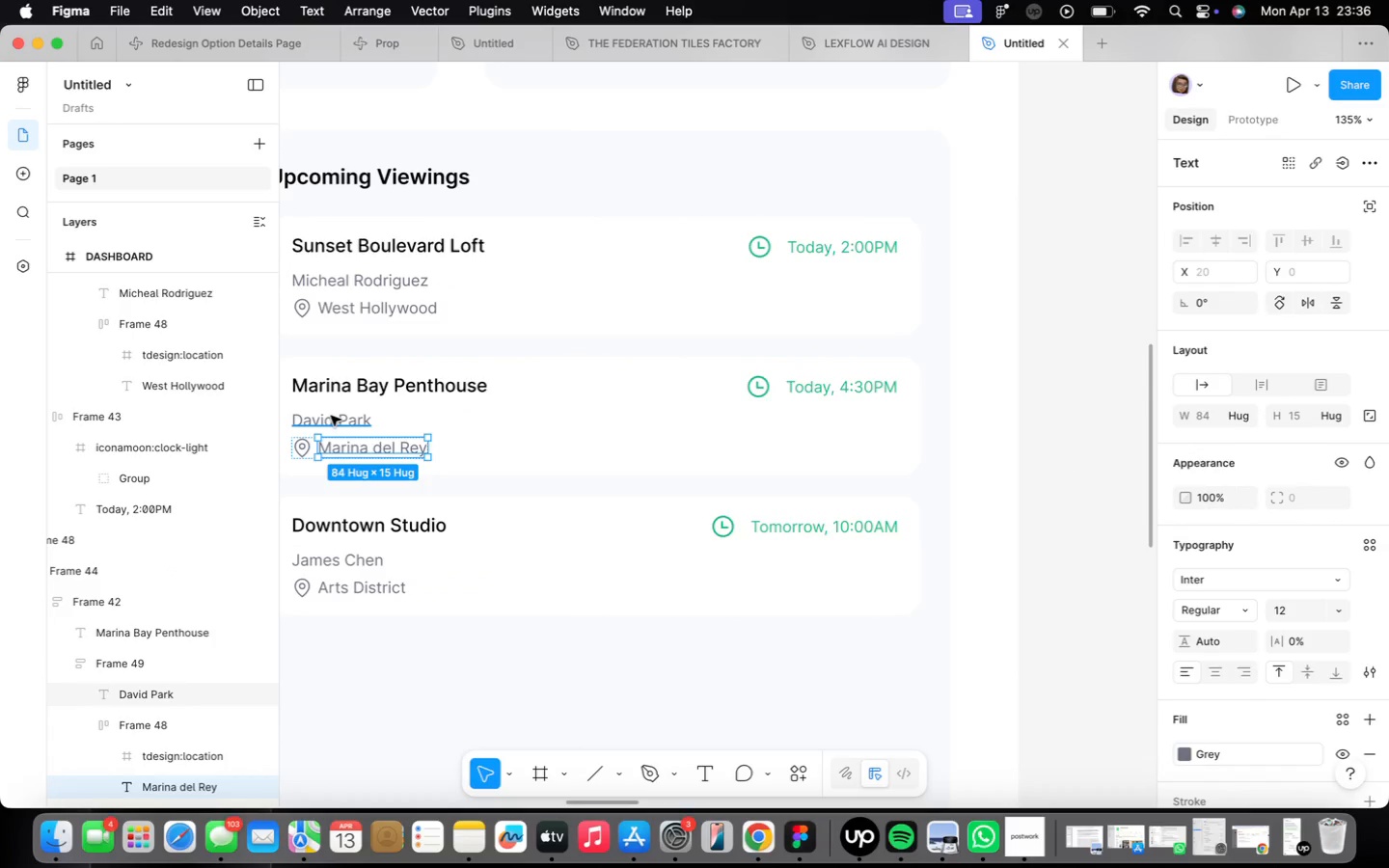 
left_click([331, 415])
 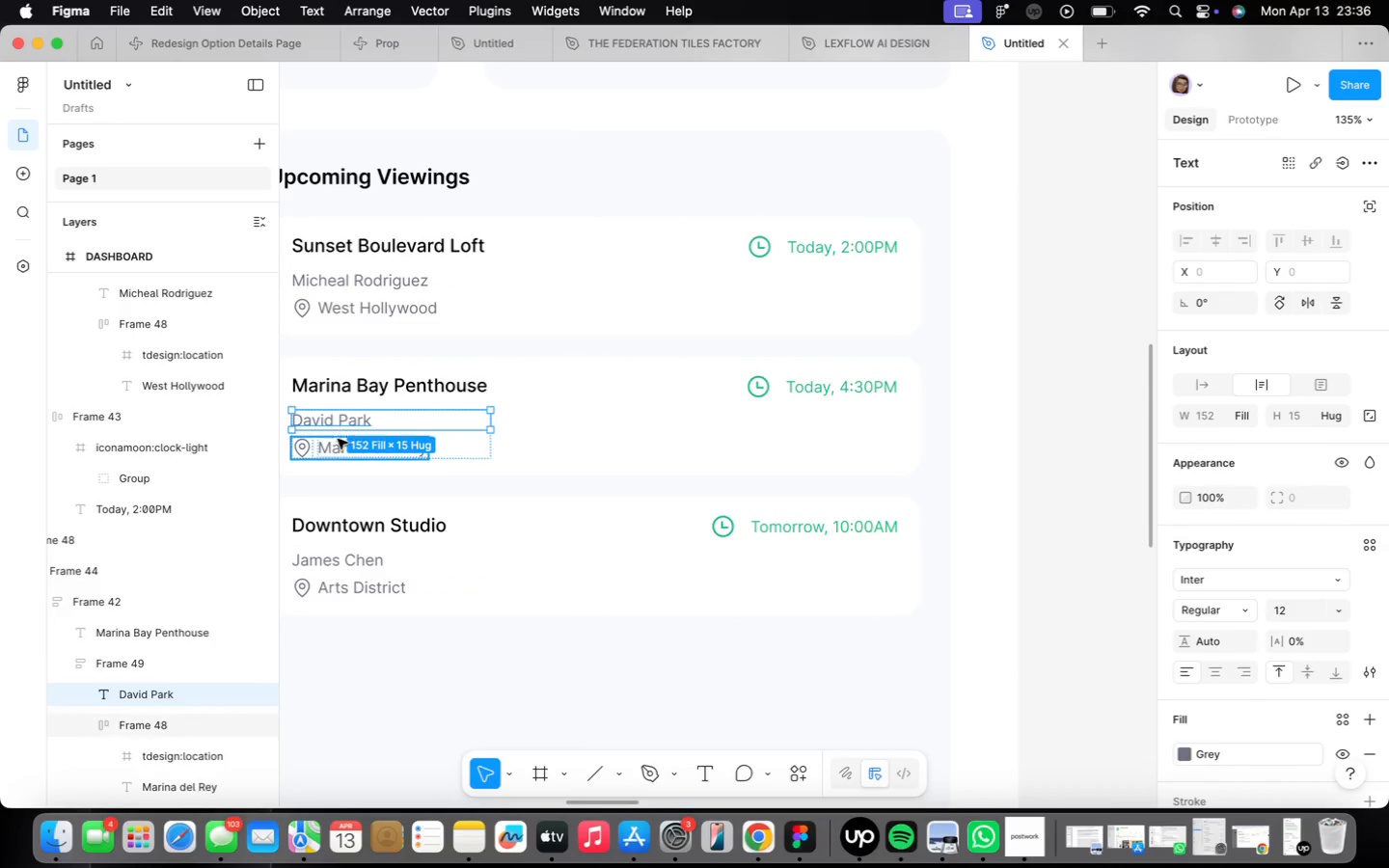 
left_click([329, 447])
 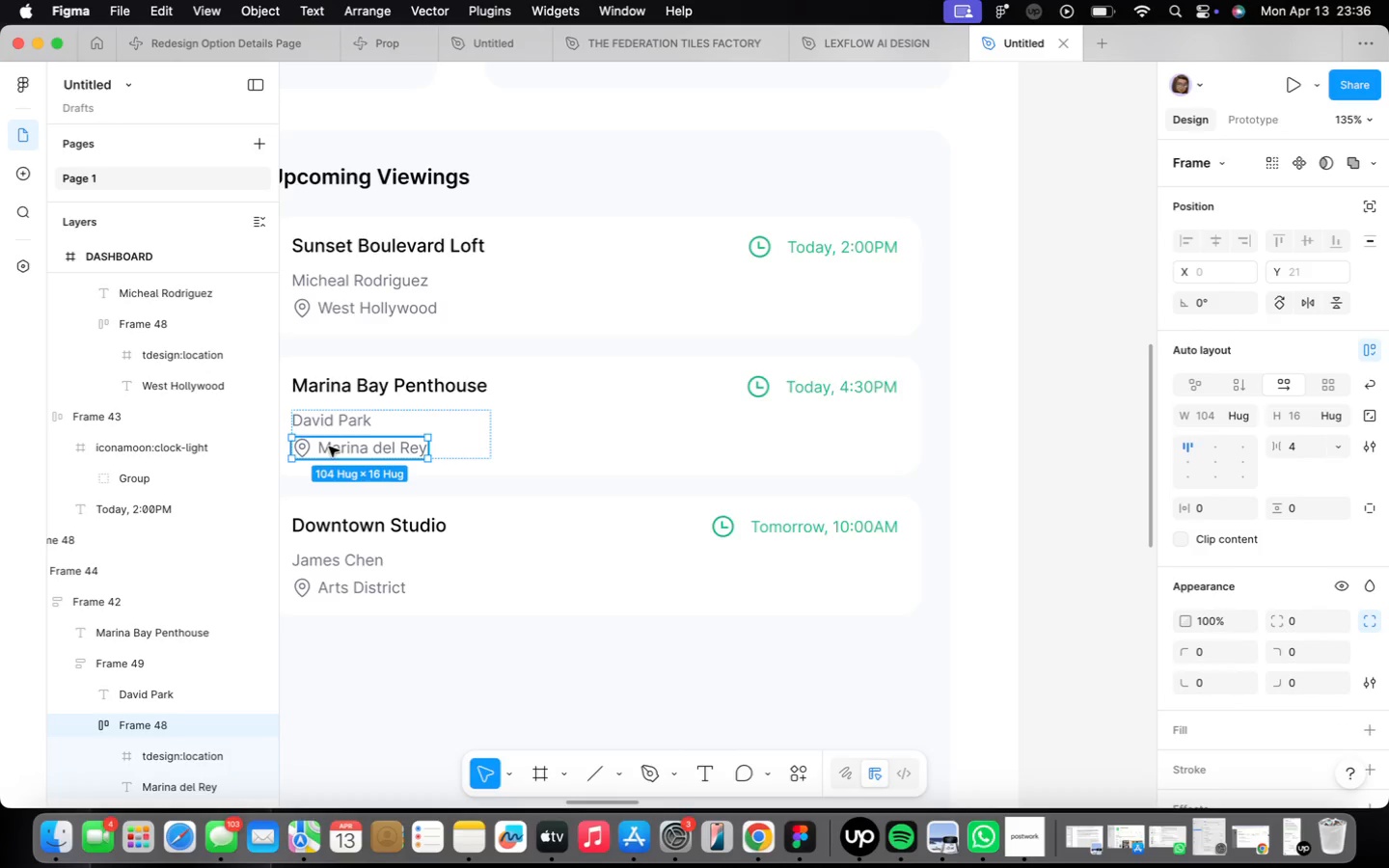 
right_click([329, 447])
 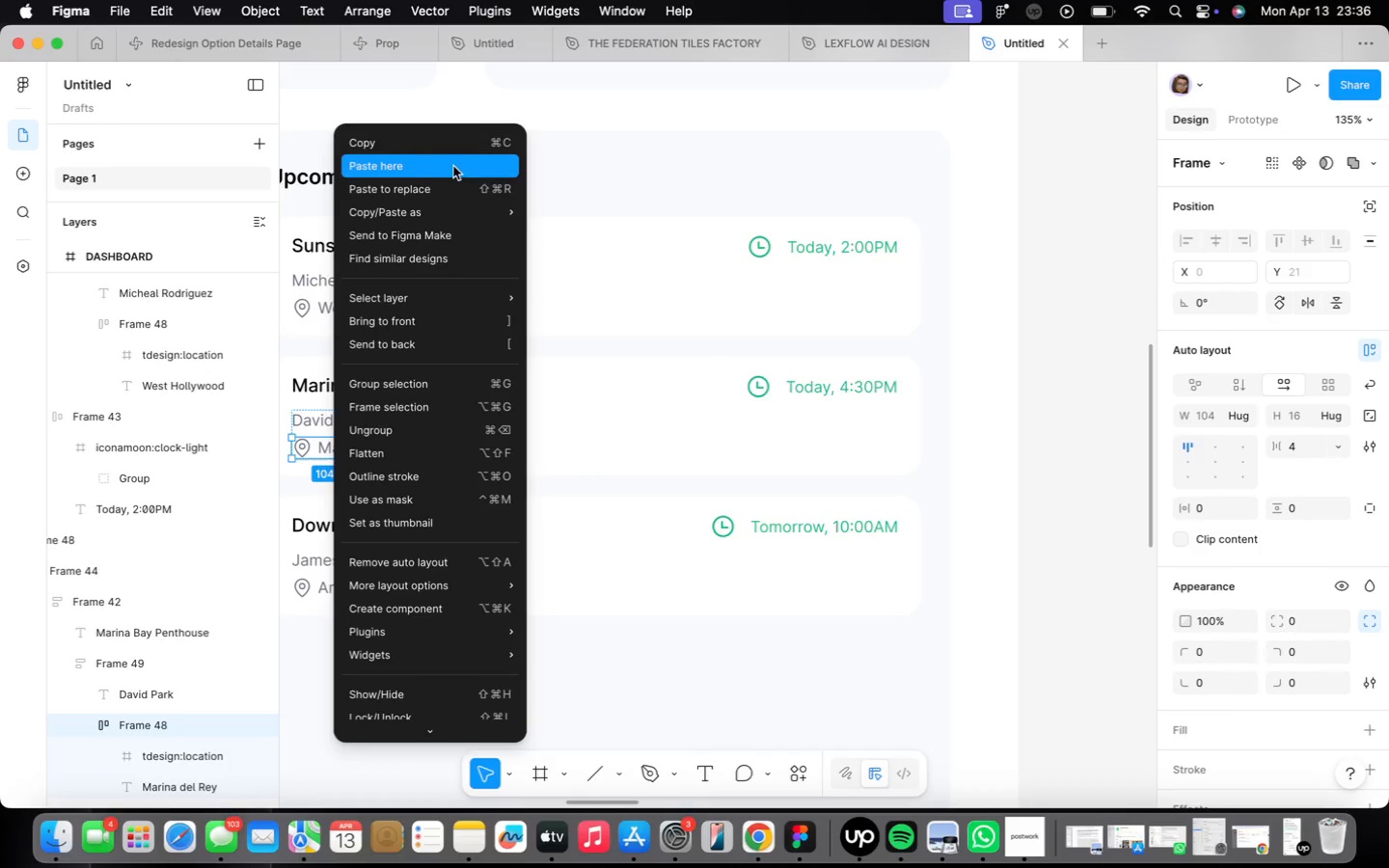 
left_click([446, 145])
 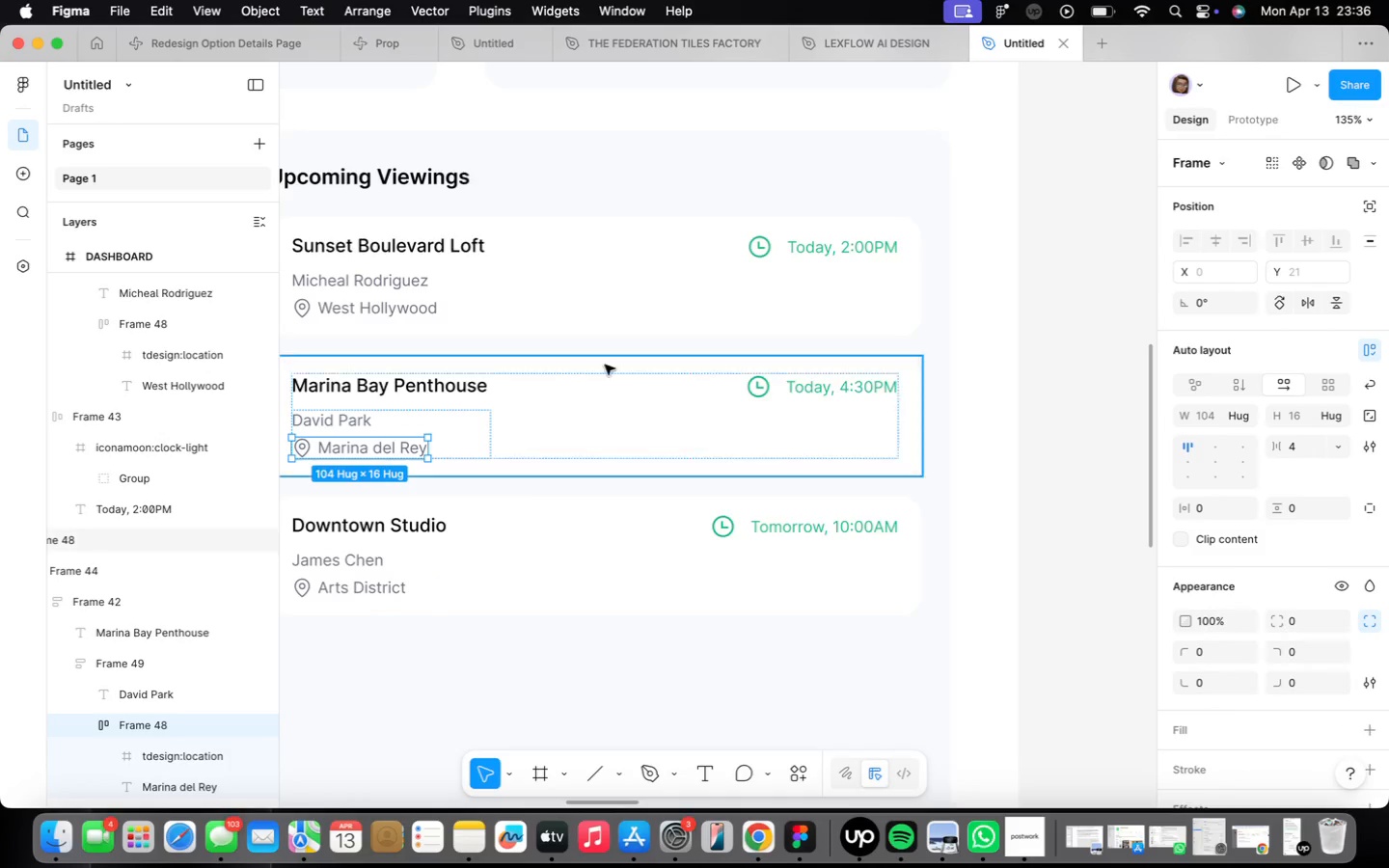 
scroll: coordinate [587, 362], scroll_direction: down, amount: 24.0
 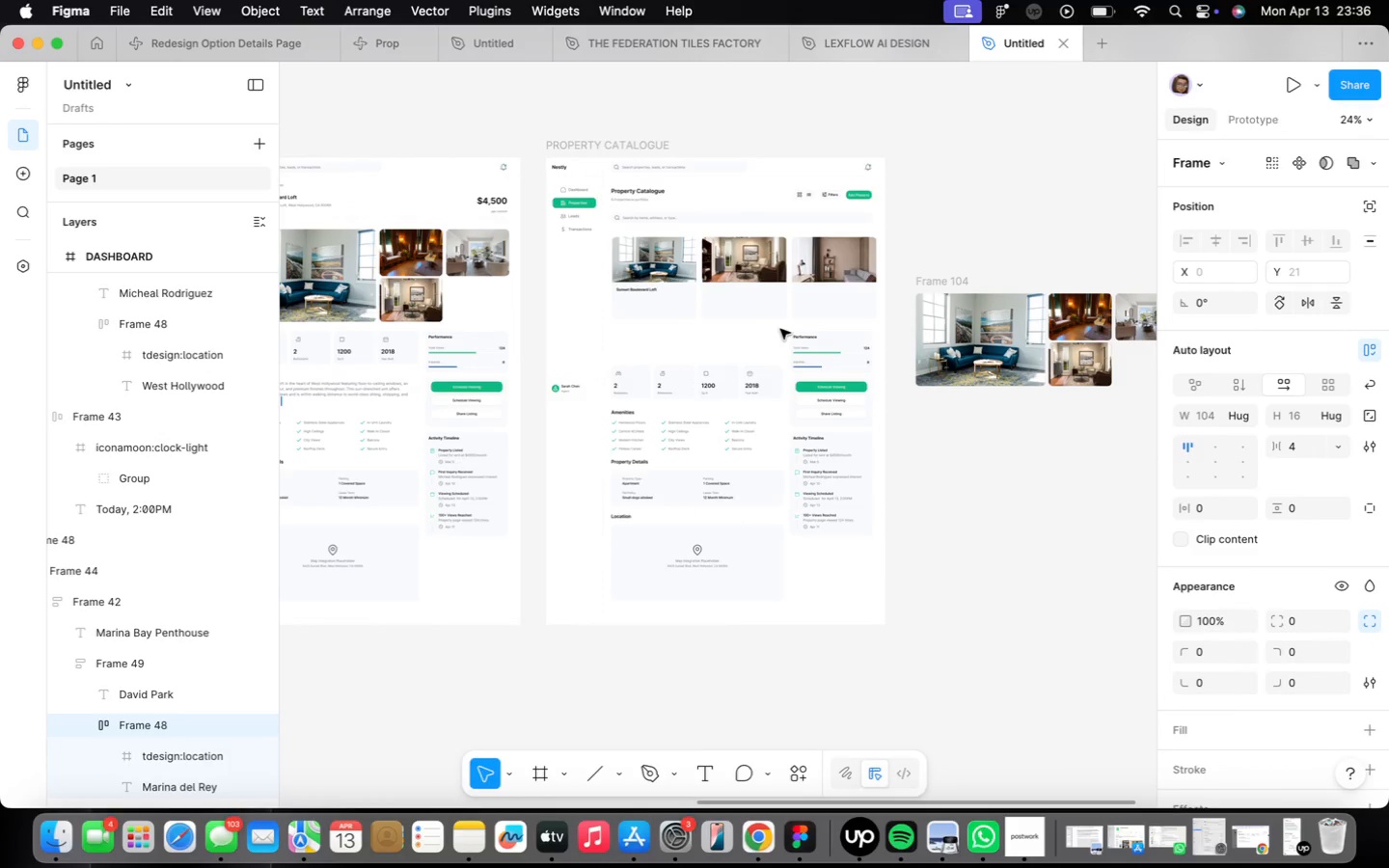 
scroll: coordinate [610, 300], scroll_direction: up, amount: 34.0
 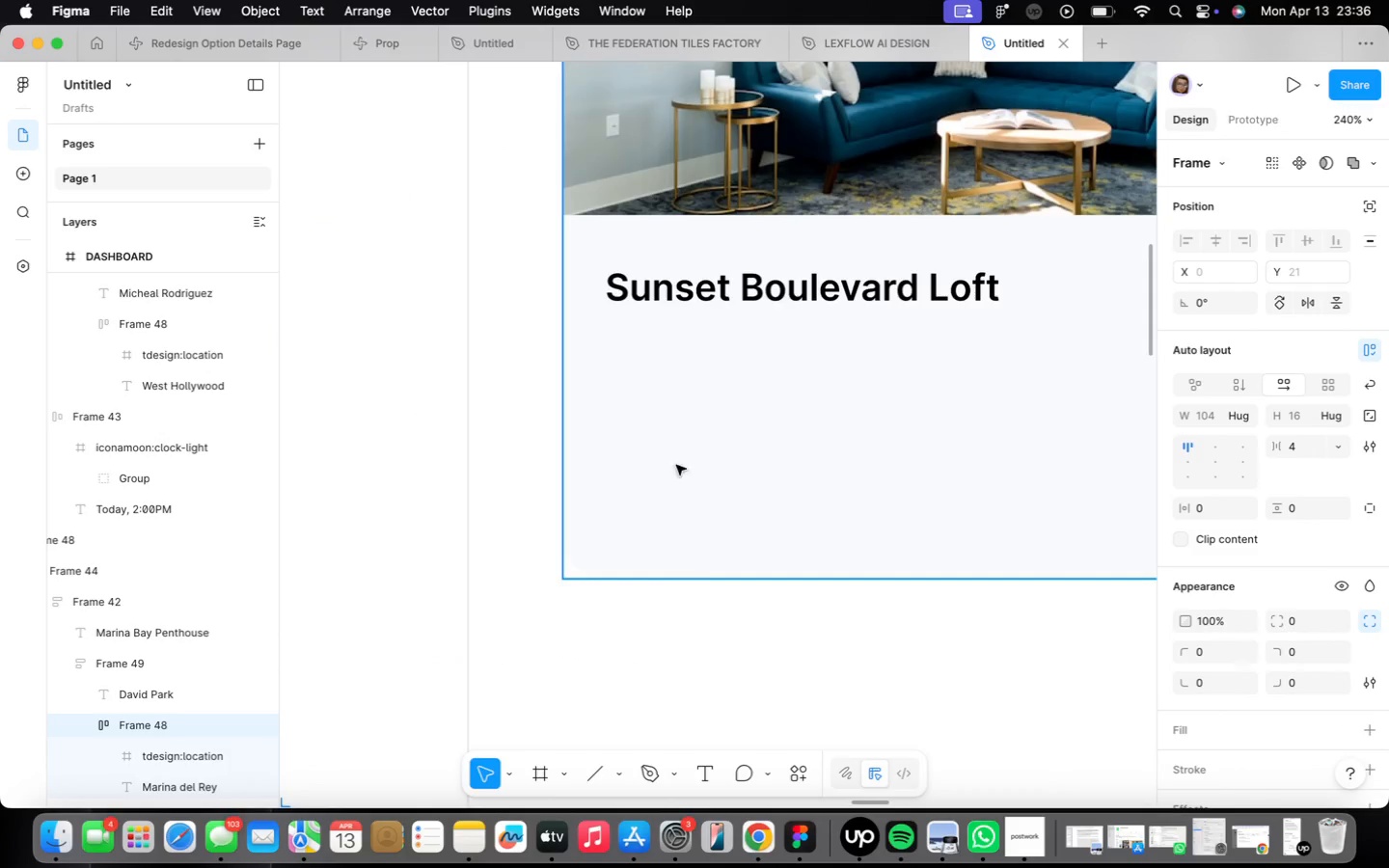 
right_click([669, 442])
 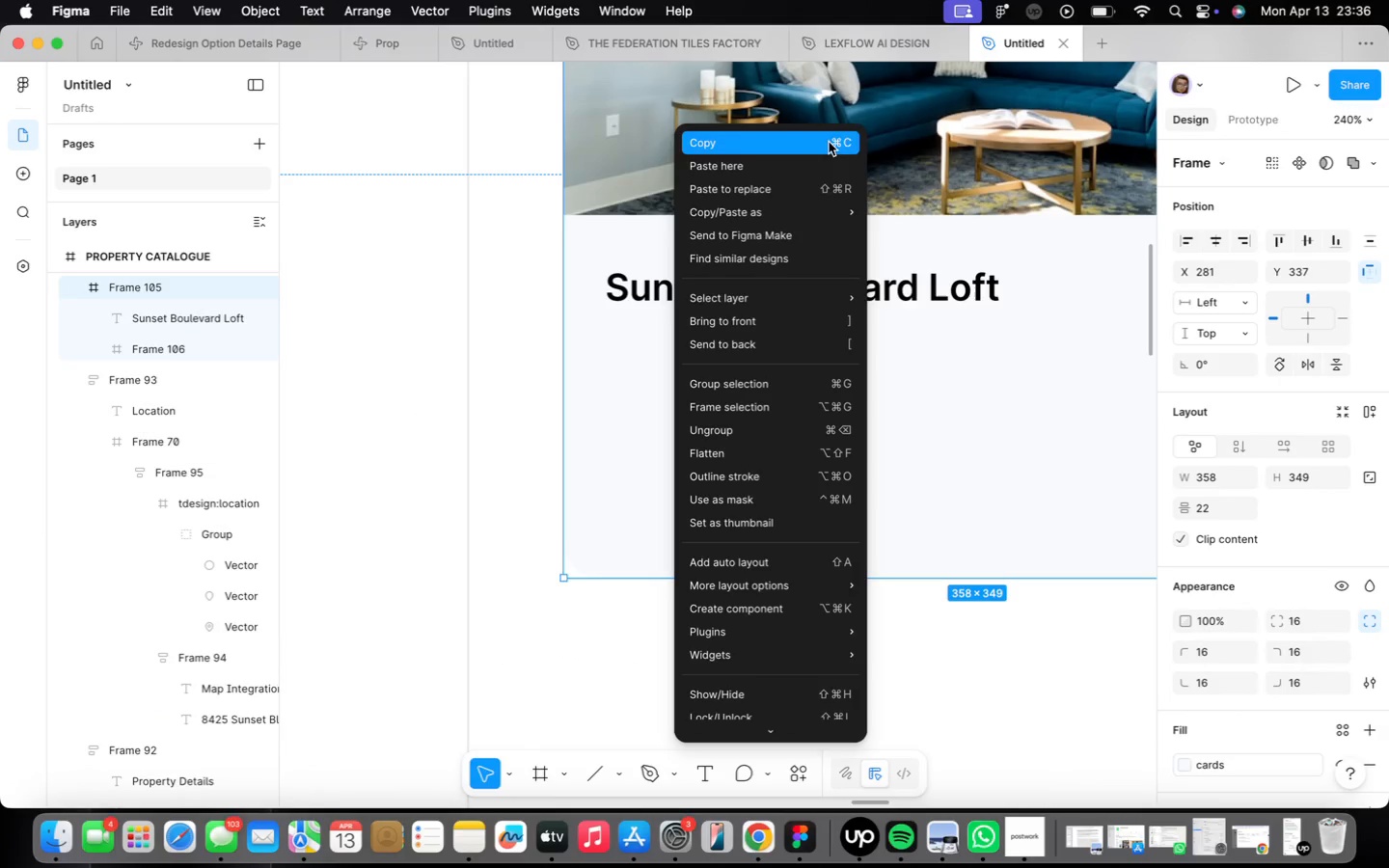 
left_click([811, 165])
 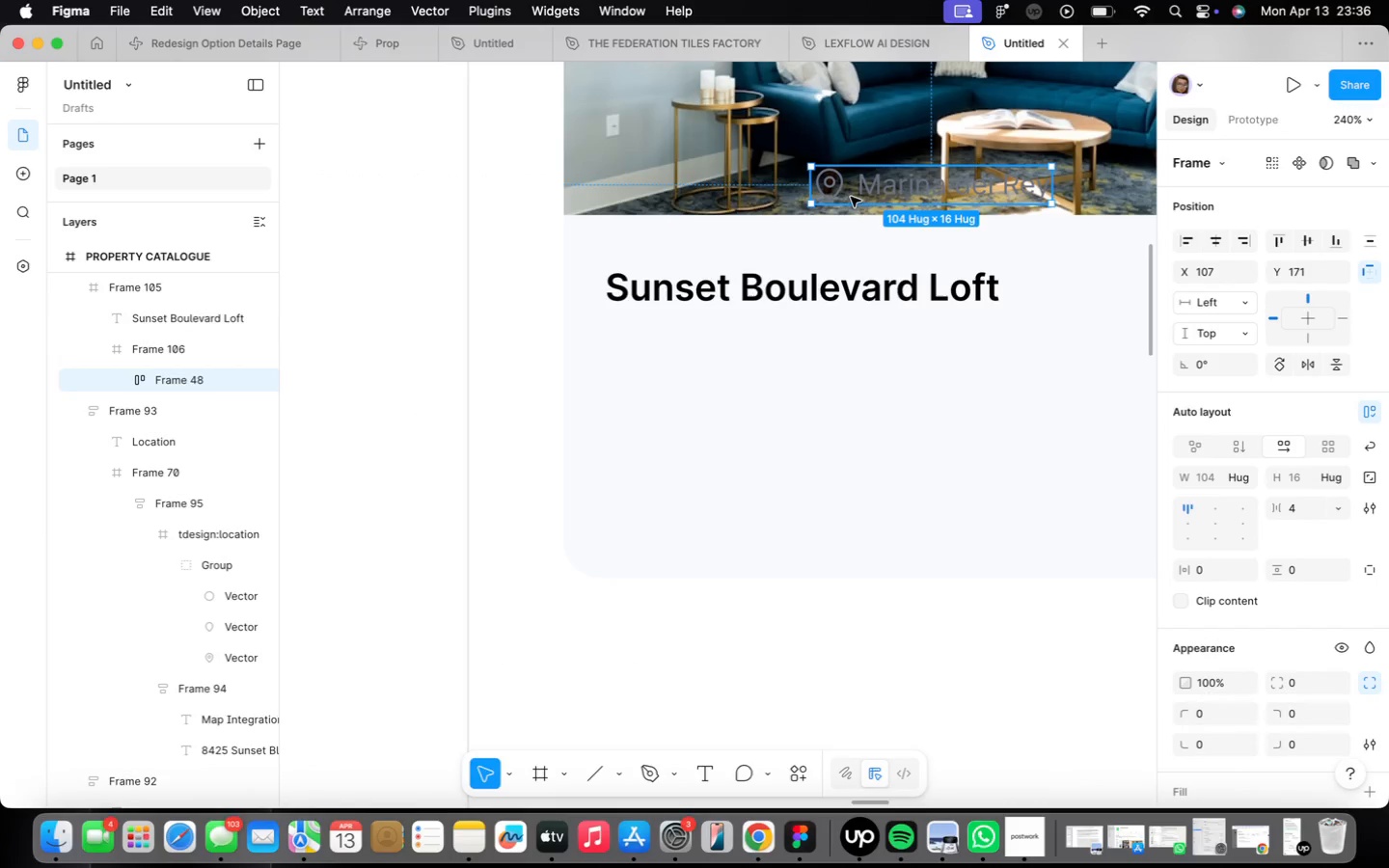 
left_click_drag(start_coordinate=[859, 188], to_coordinate=[647, 349])
 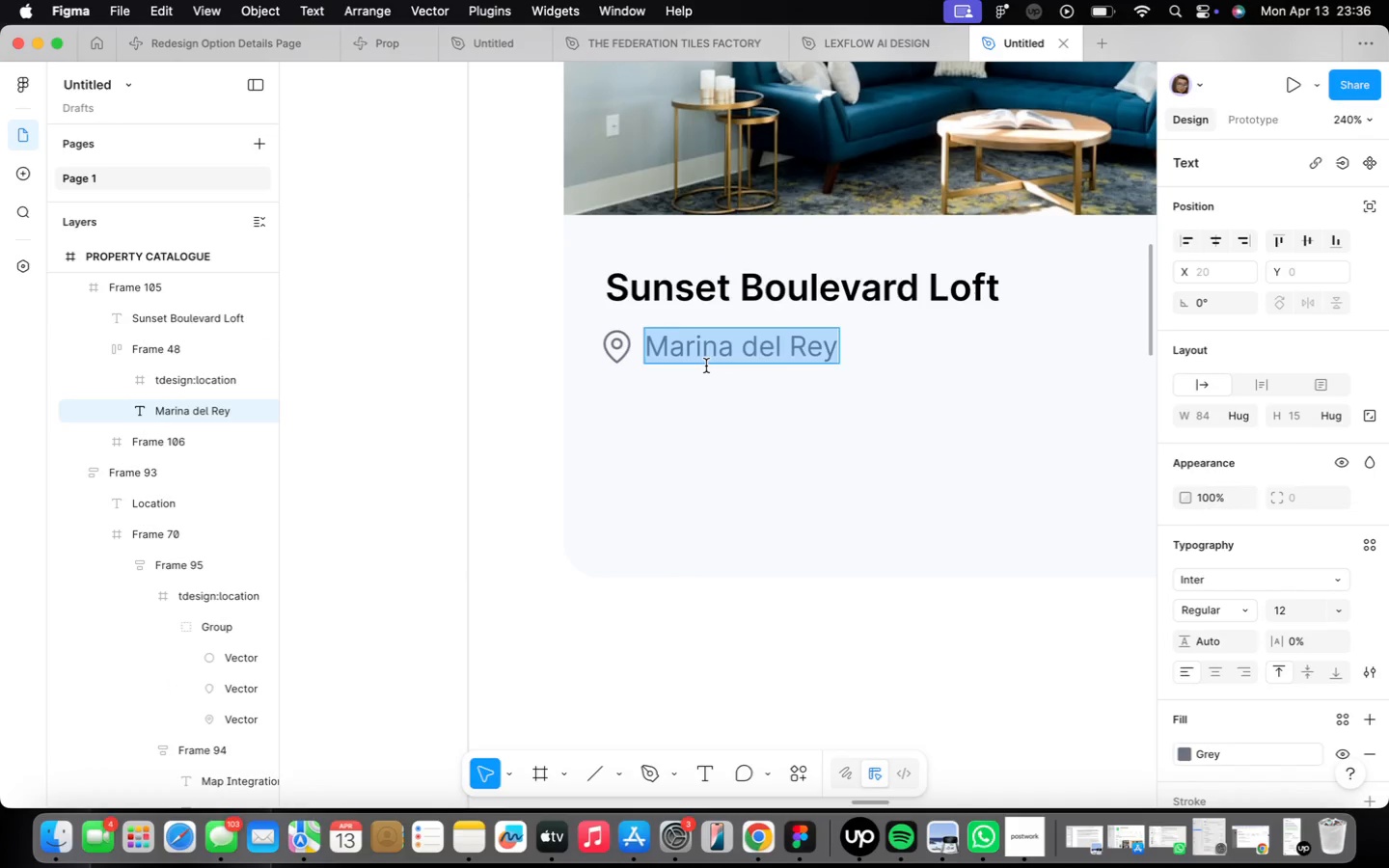 
wait(6.08)
 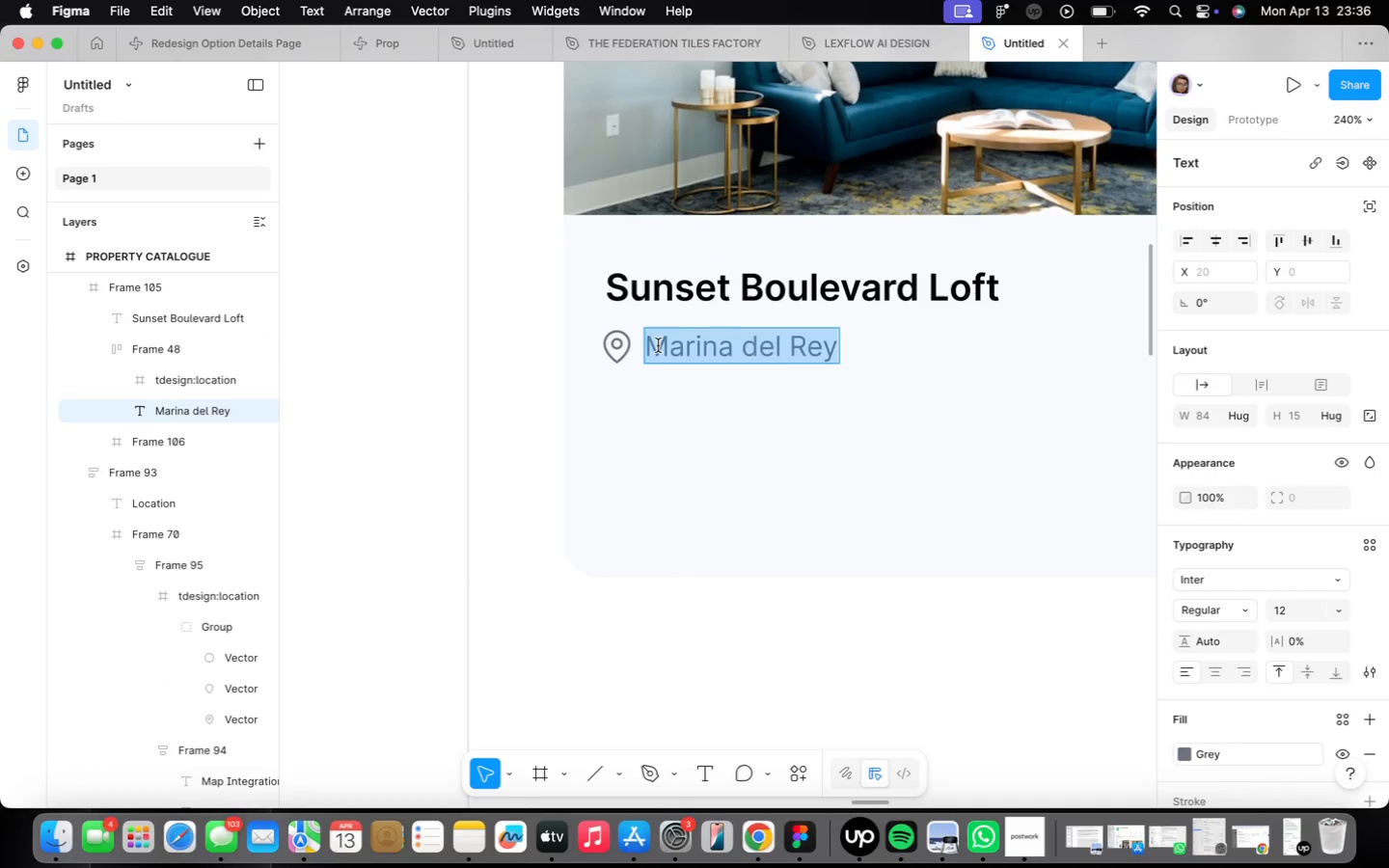 
type(8425 Sunset Blvd, West Hollywood)
 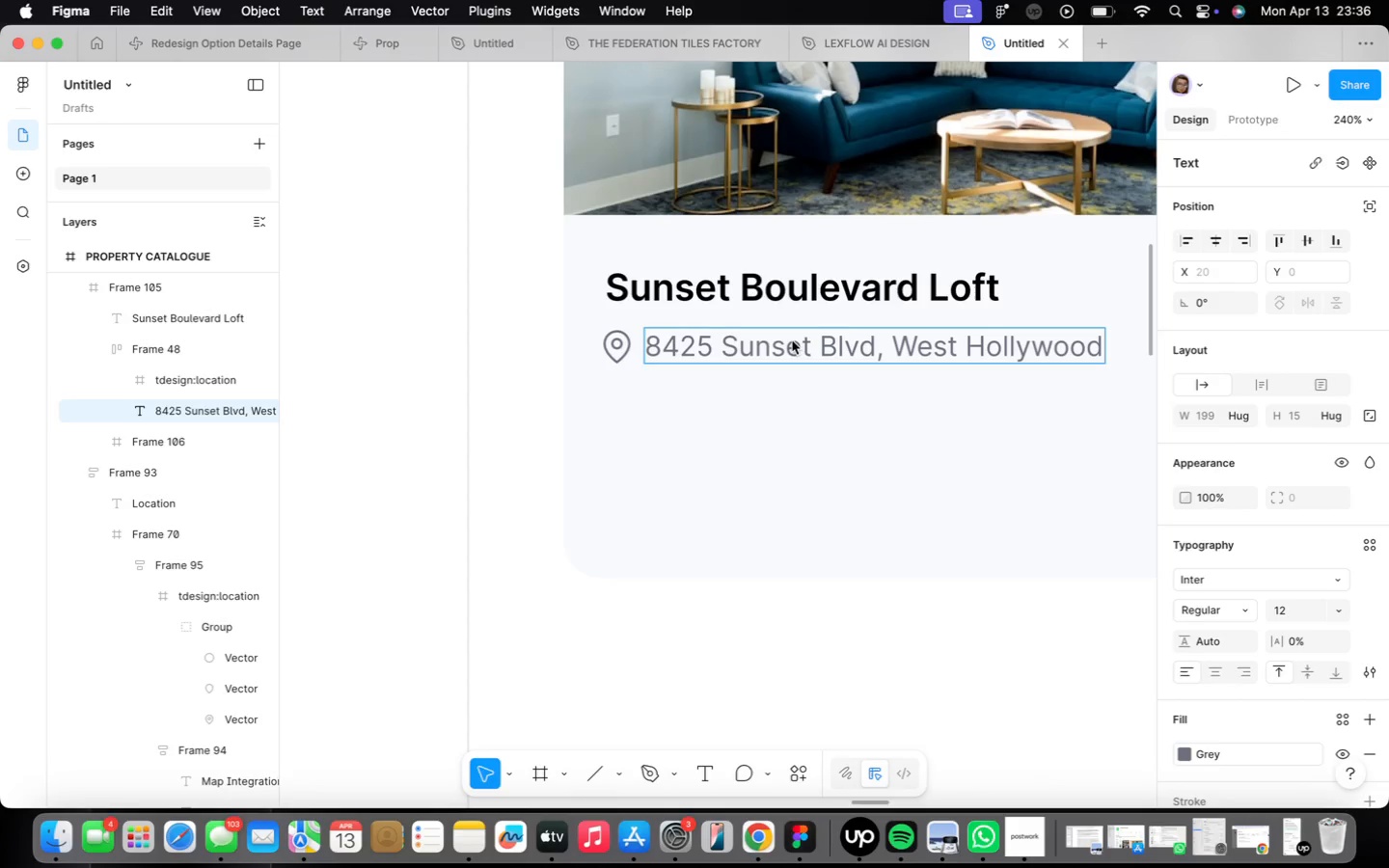 
scroll: coordinate [702, 472], scroll_direction: down, amount: 30.0
 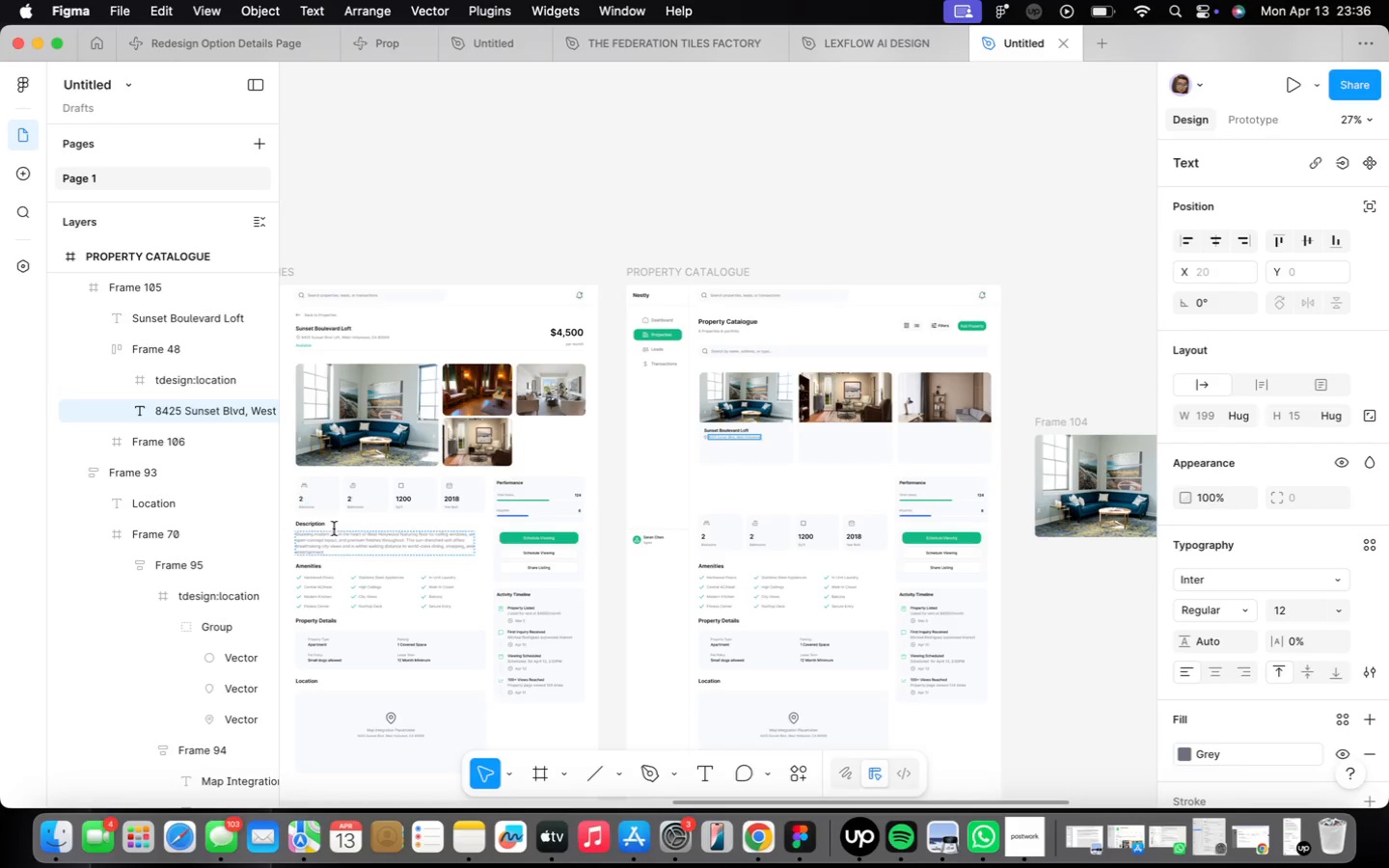 
scroll: coordinate [636, 442], scroll_direction: up, amount: 24.0
 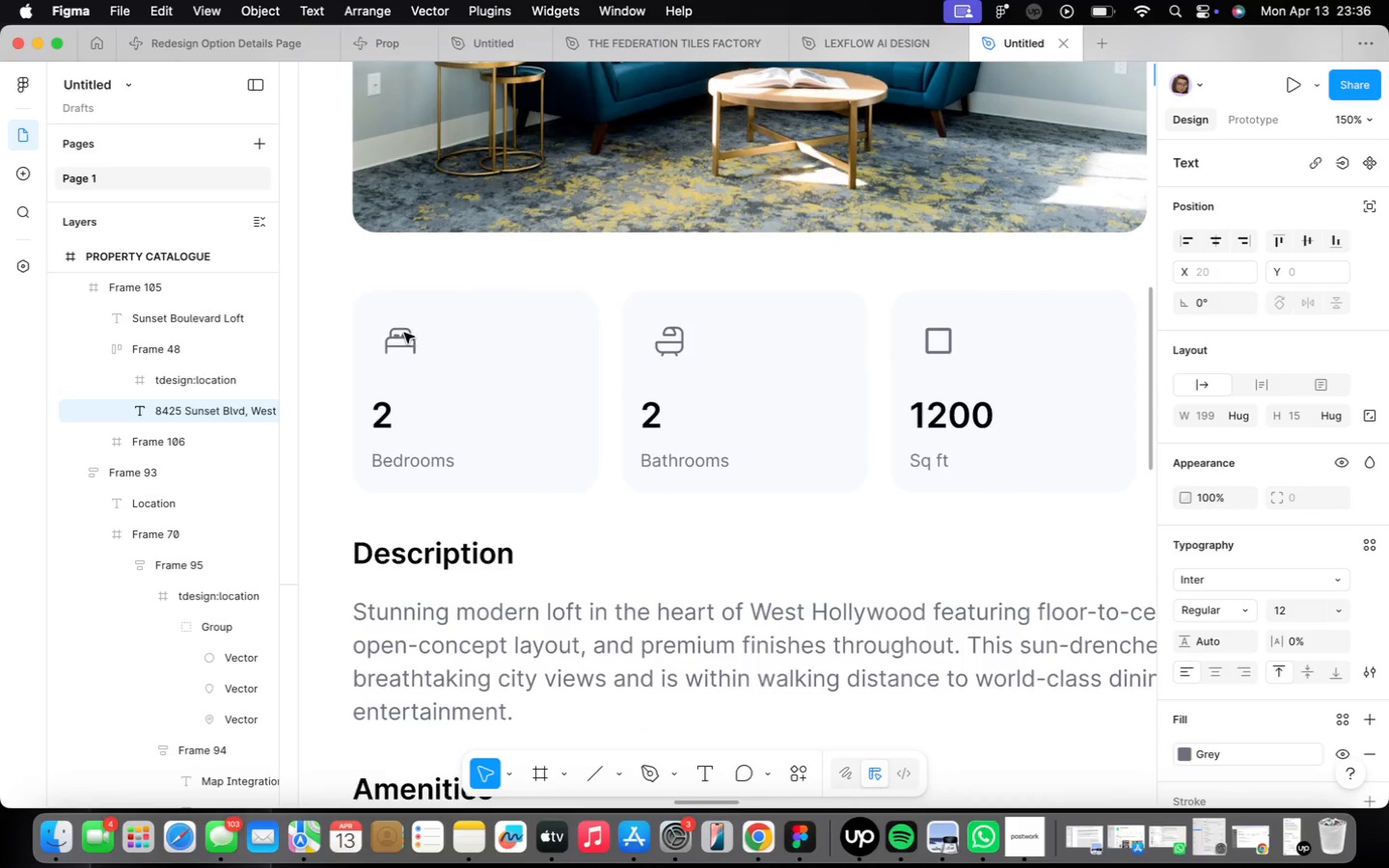 
double_click([404, 333])
 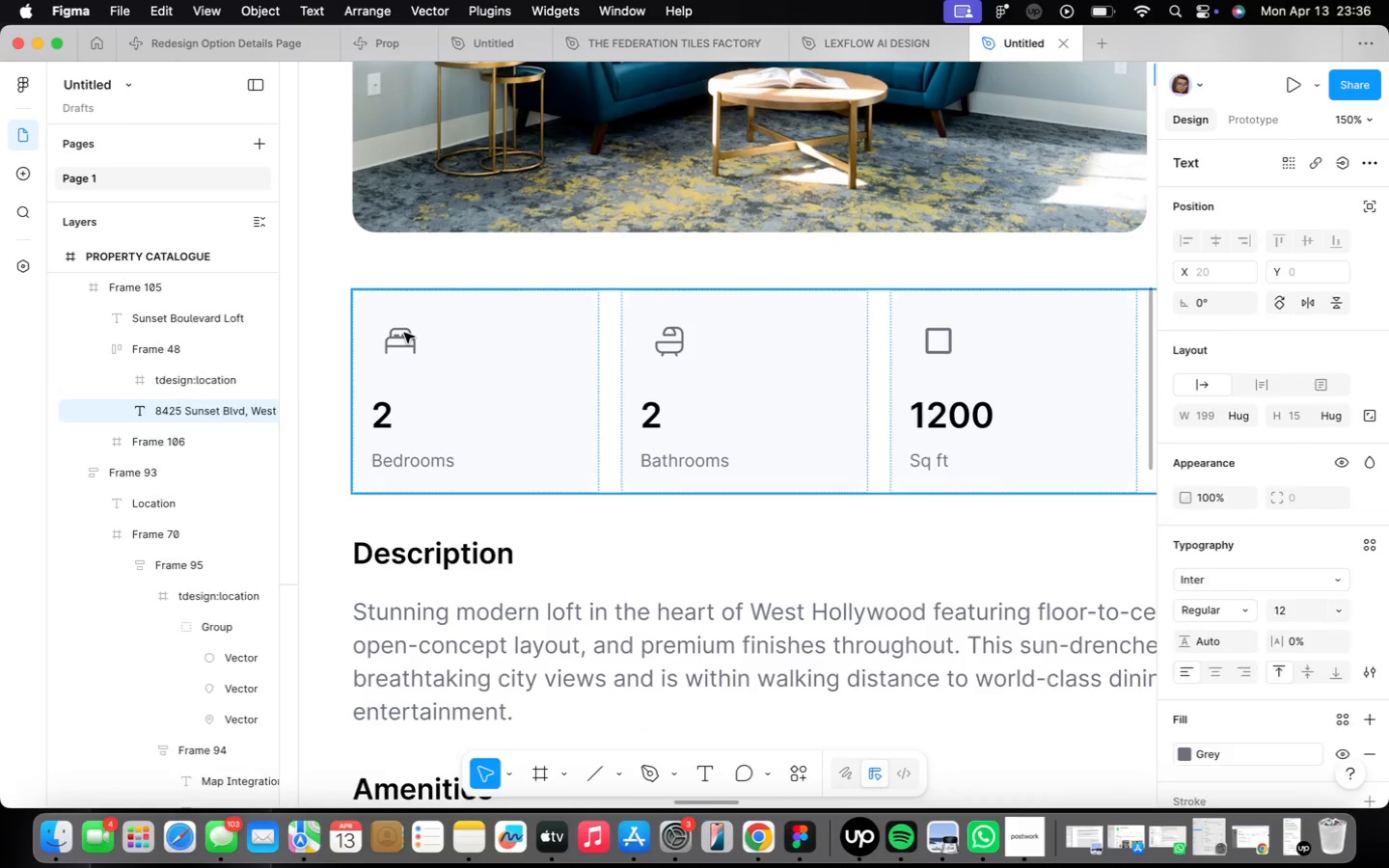 
triple_click([404, 333])
 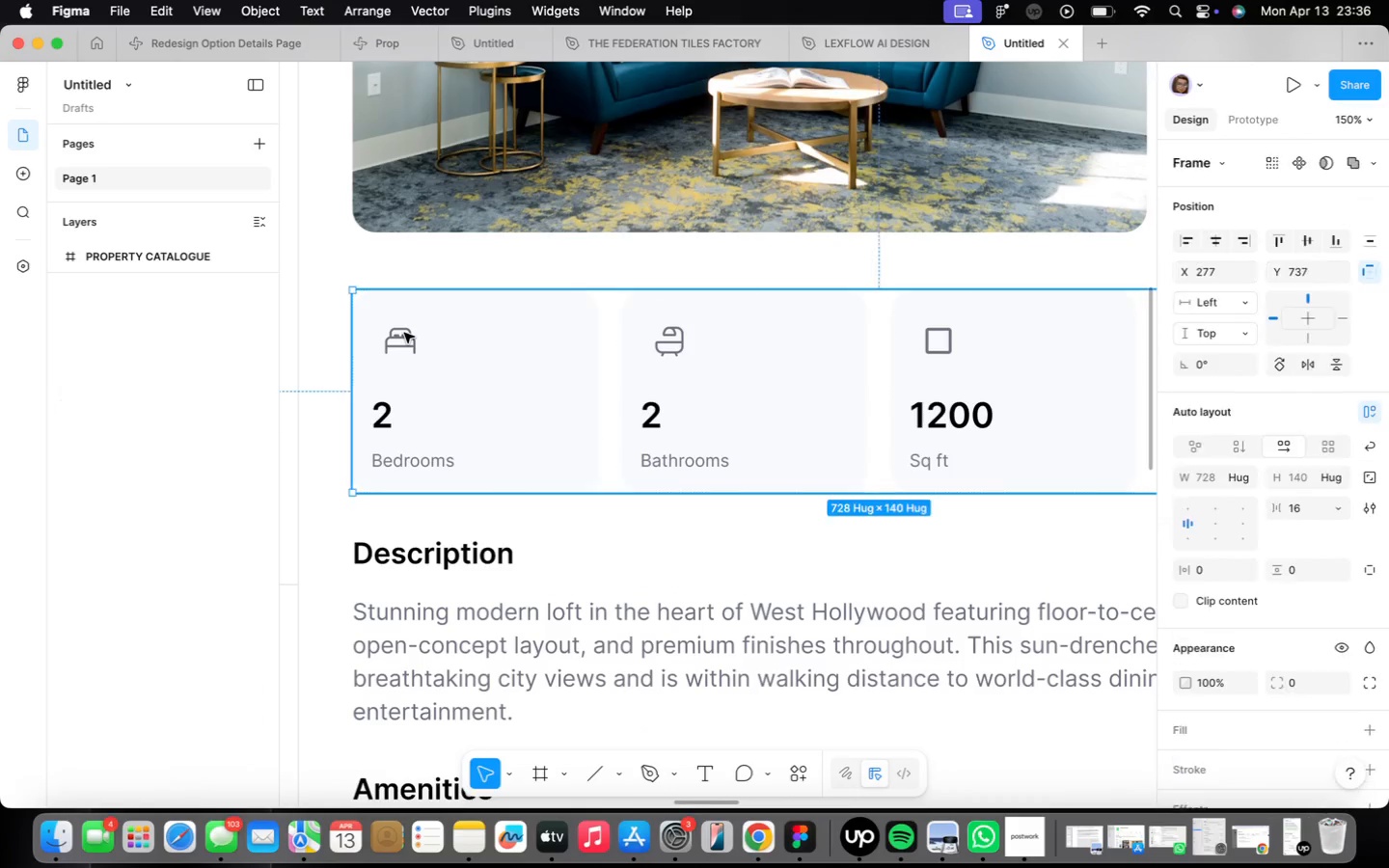 
triple_click([404, 333])
 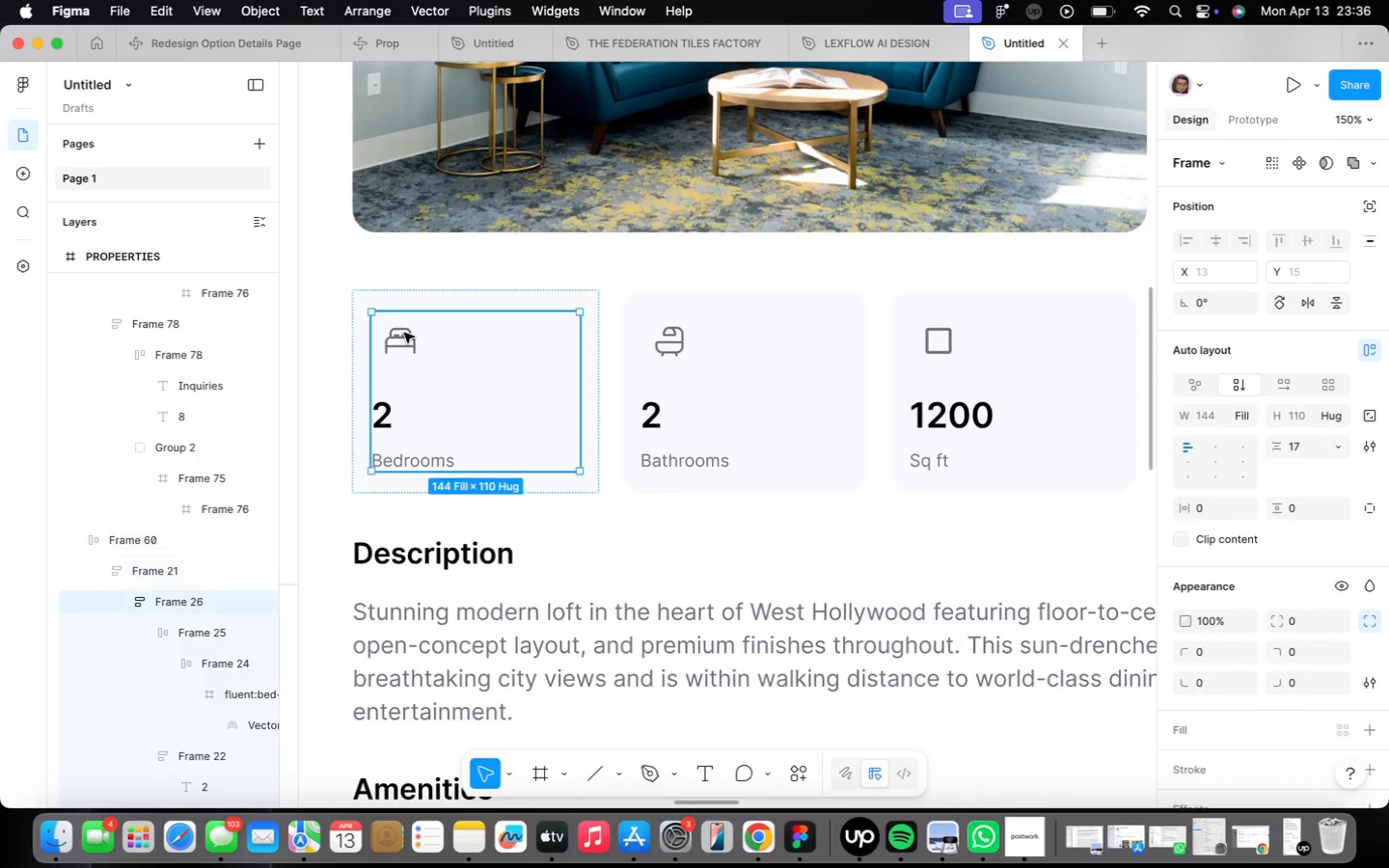 
triple_click([404, 333])
 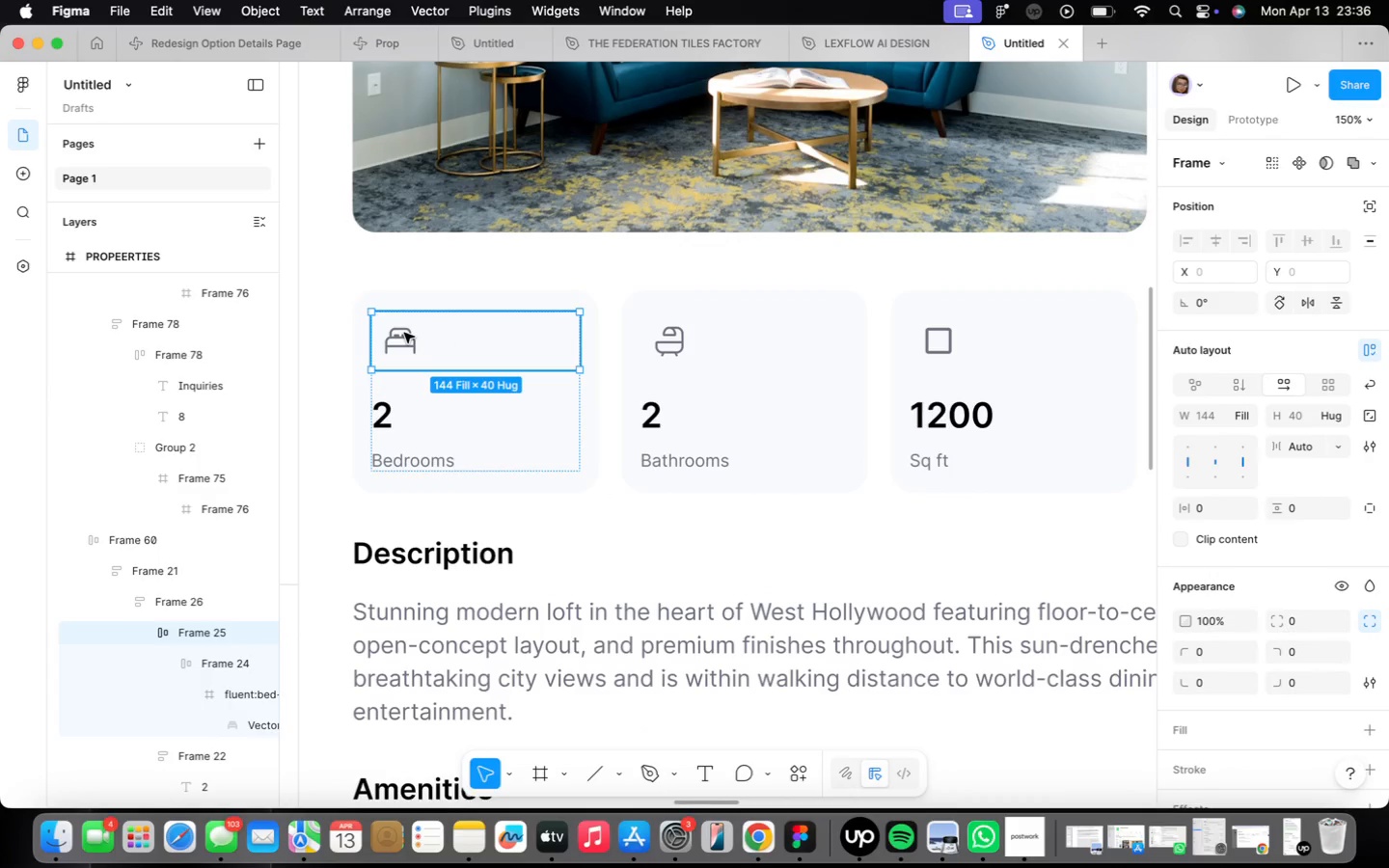 
triple_click([404, 333])
 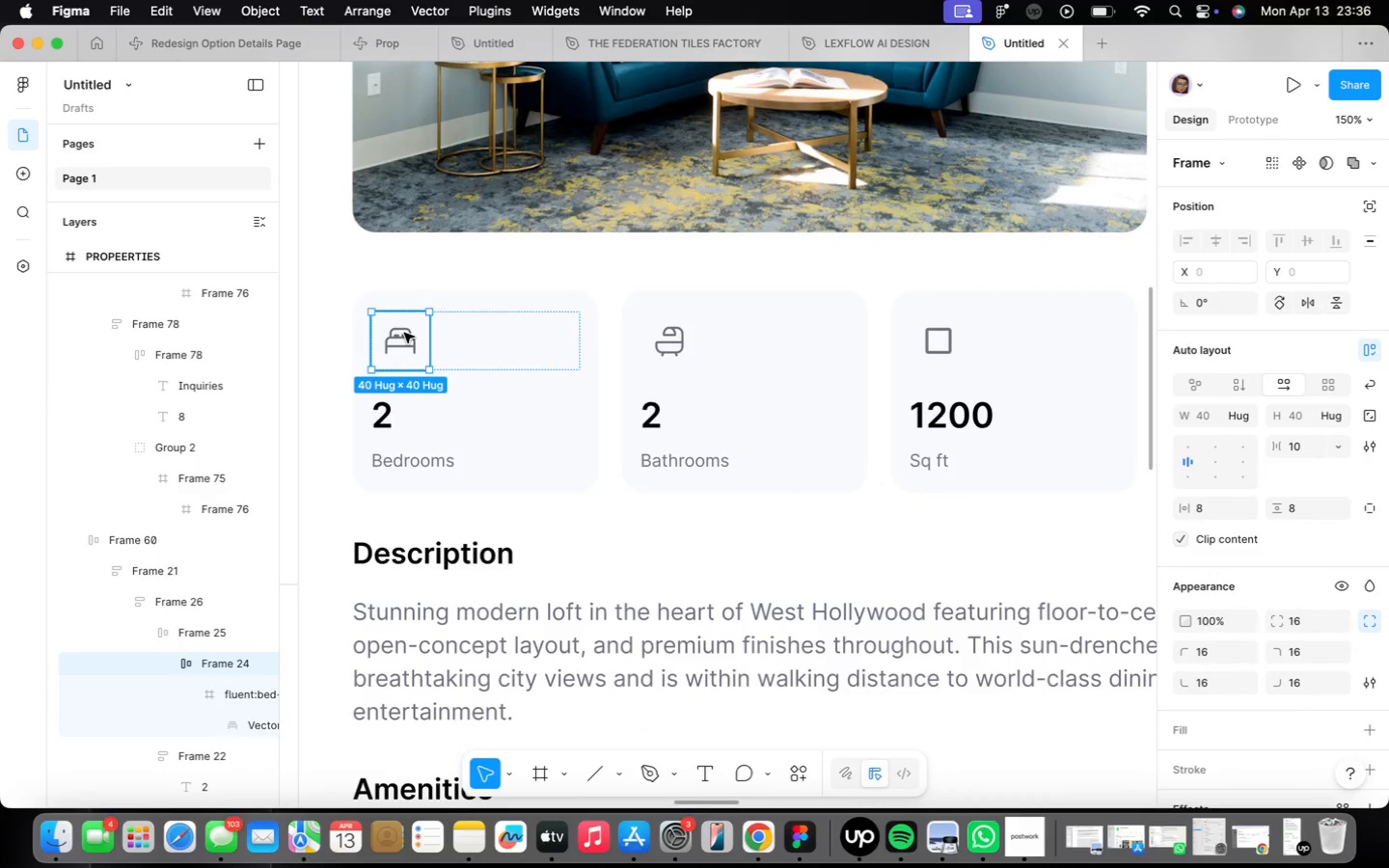 
triple_click([404, 333])
 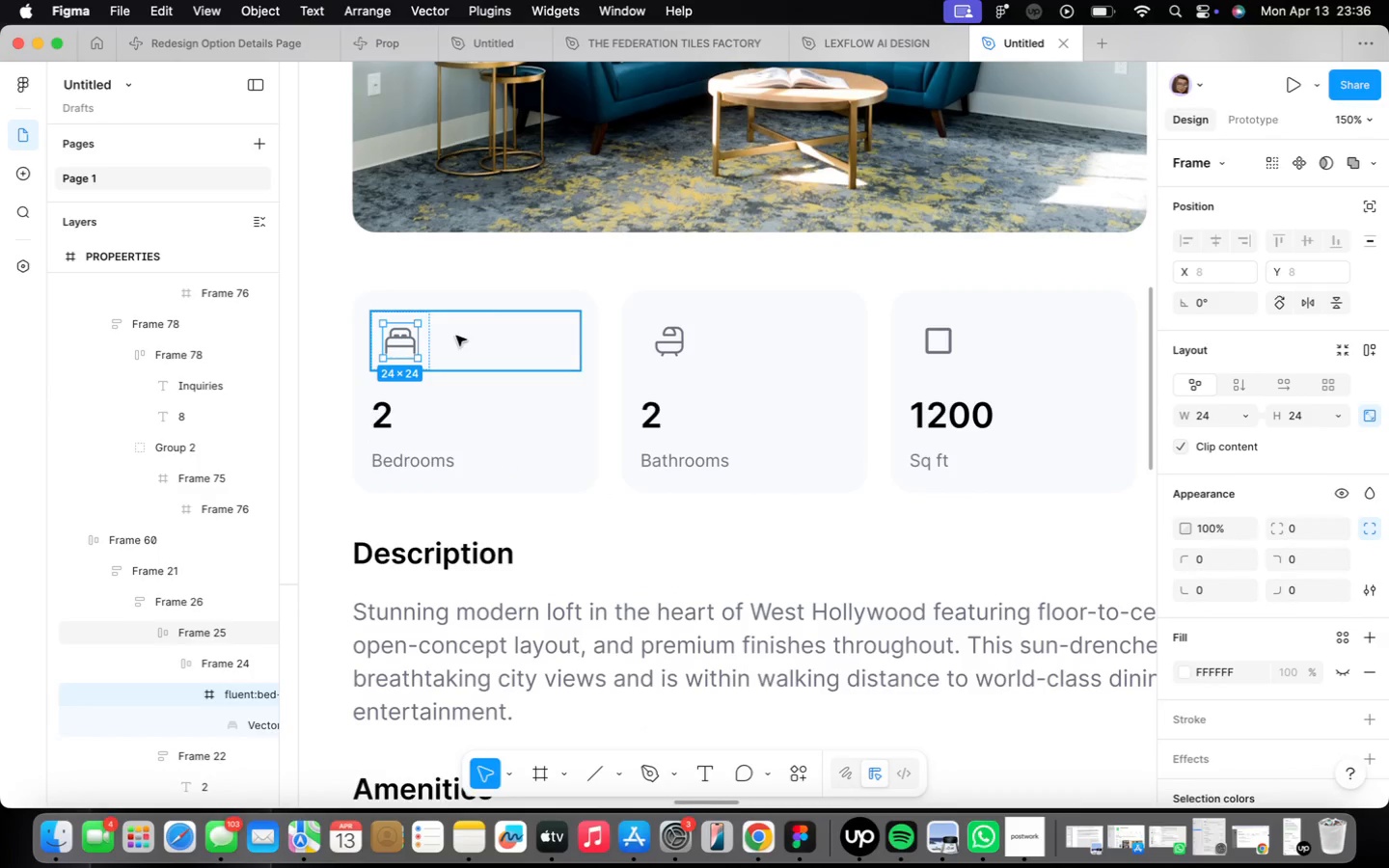 
hold_key(key=ShiftLeft, duration=5.78)
double_click([681, 349])
 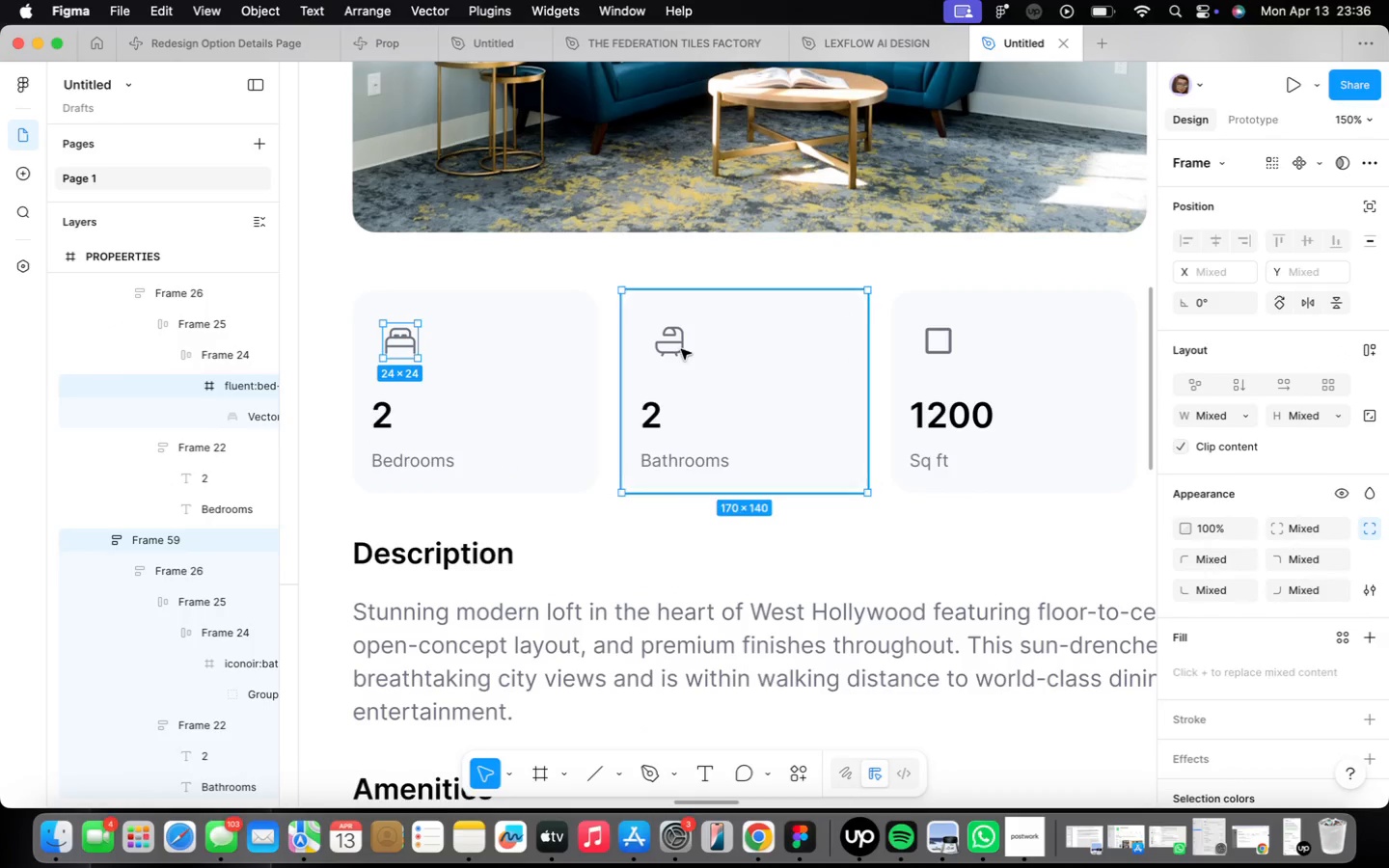 
triple_click([681, 349])
 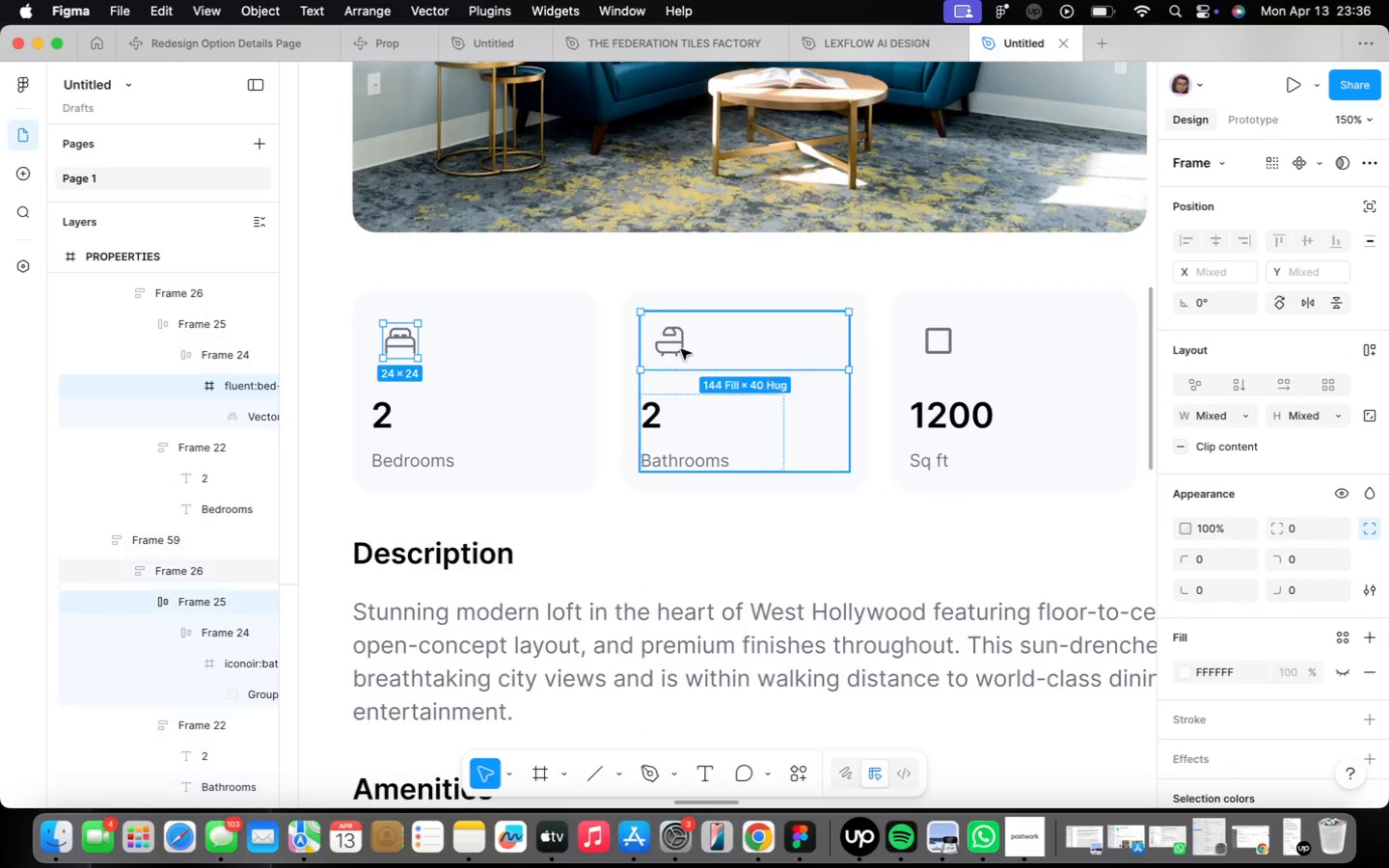 
triple_click([681, 349])
 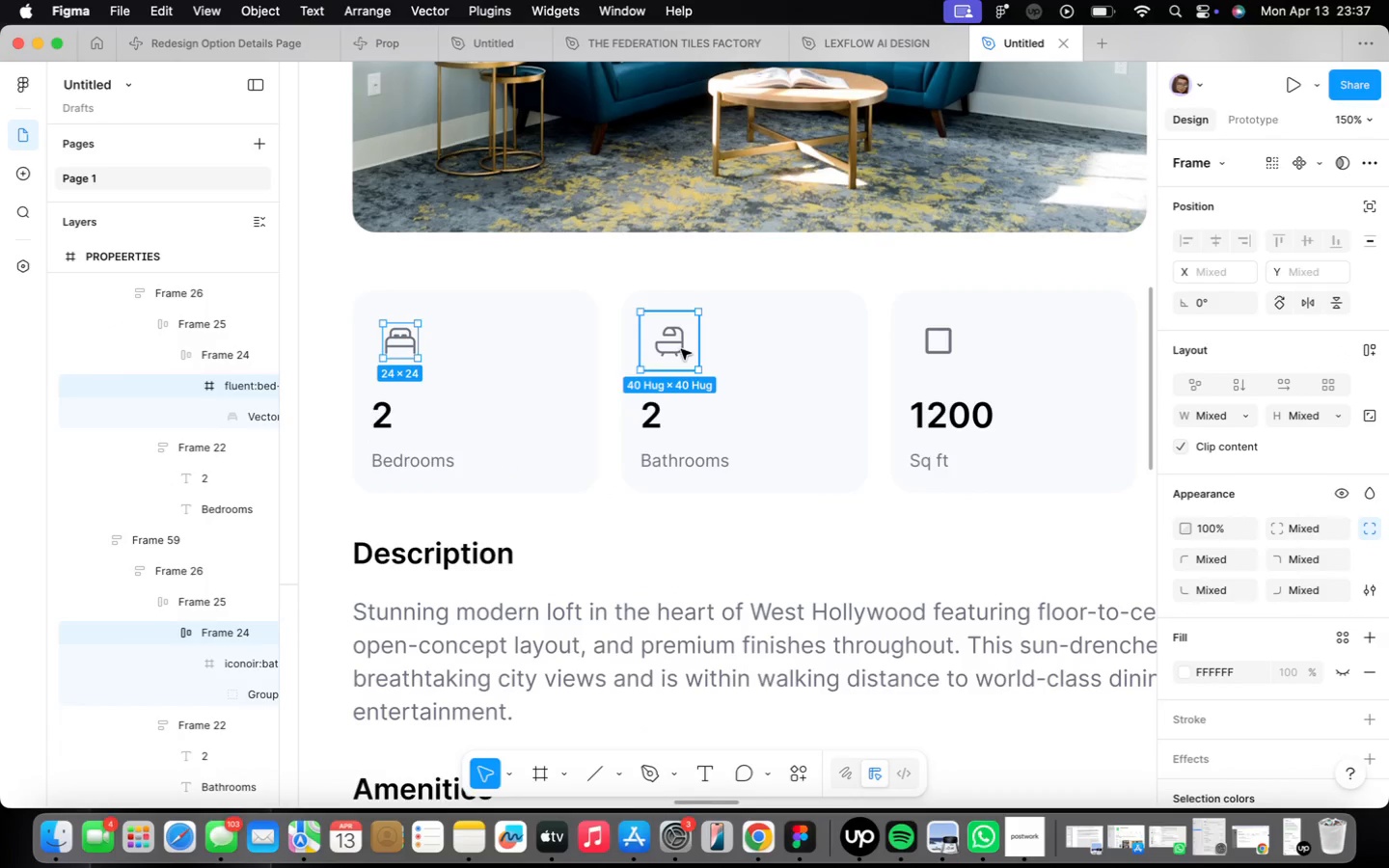 
left_click([681, 349])
 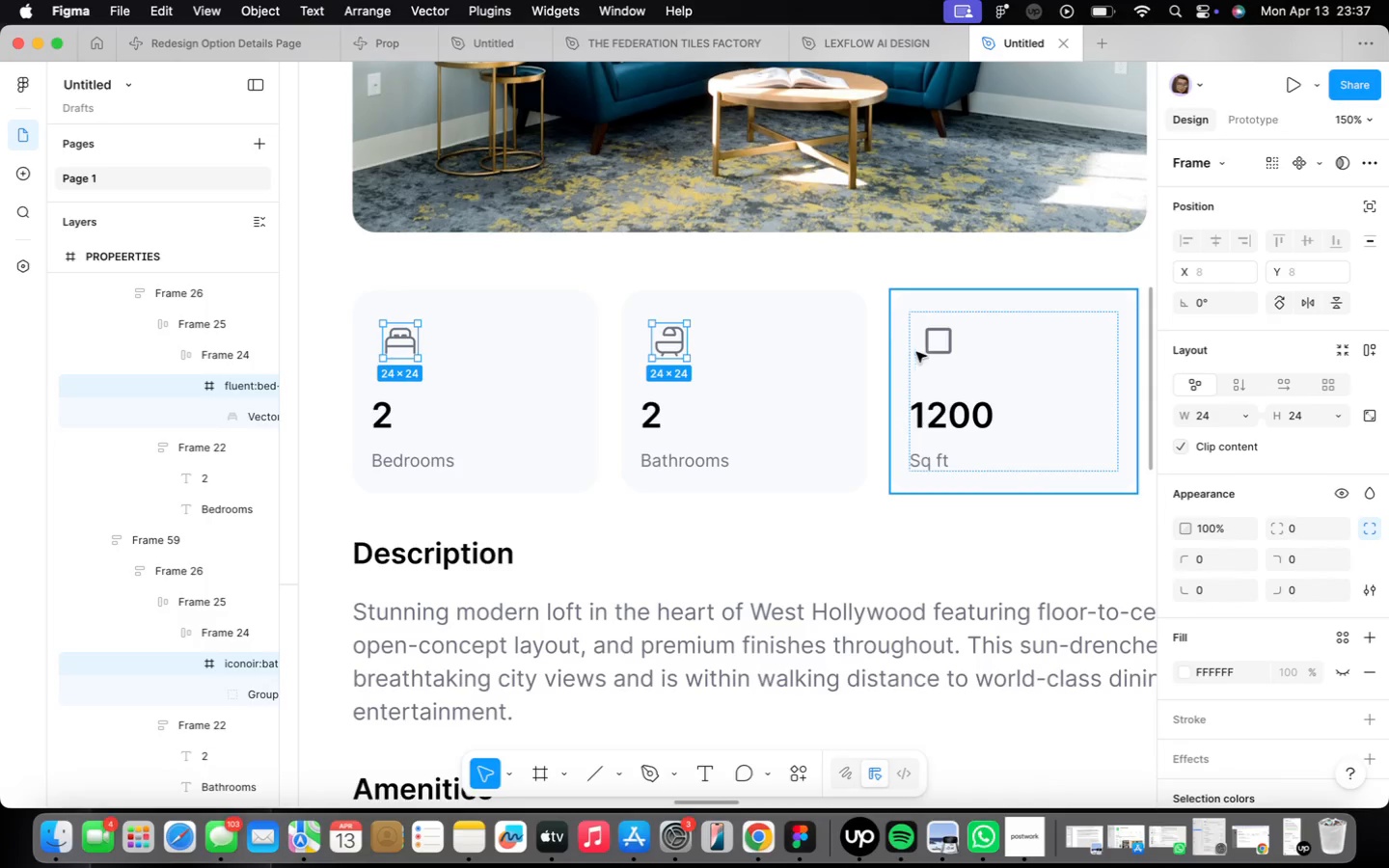 
left_click([949, 339])
 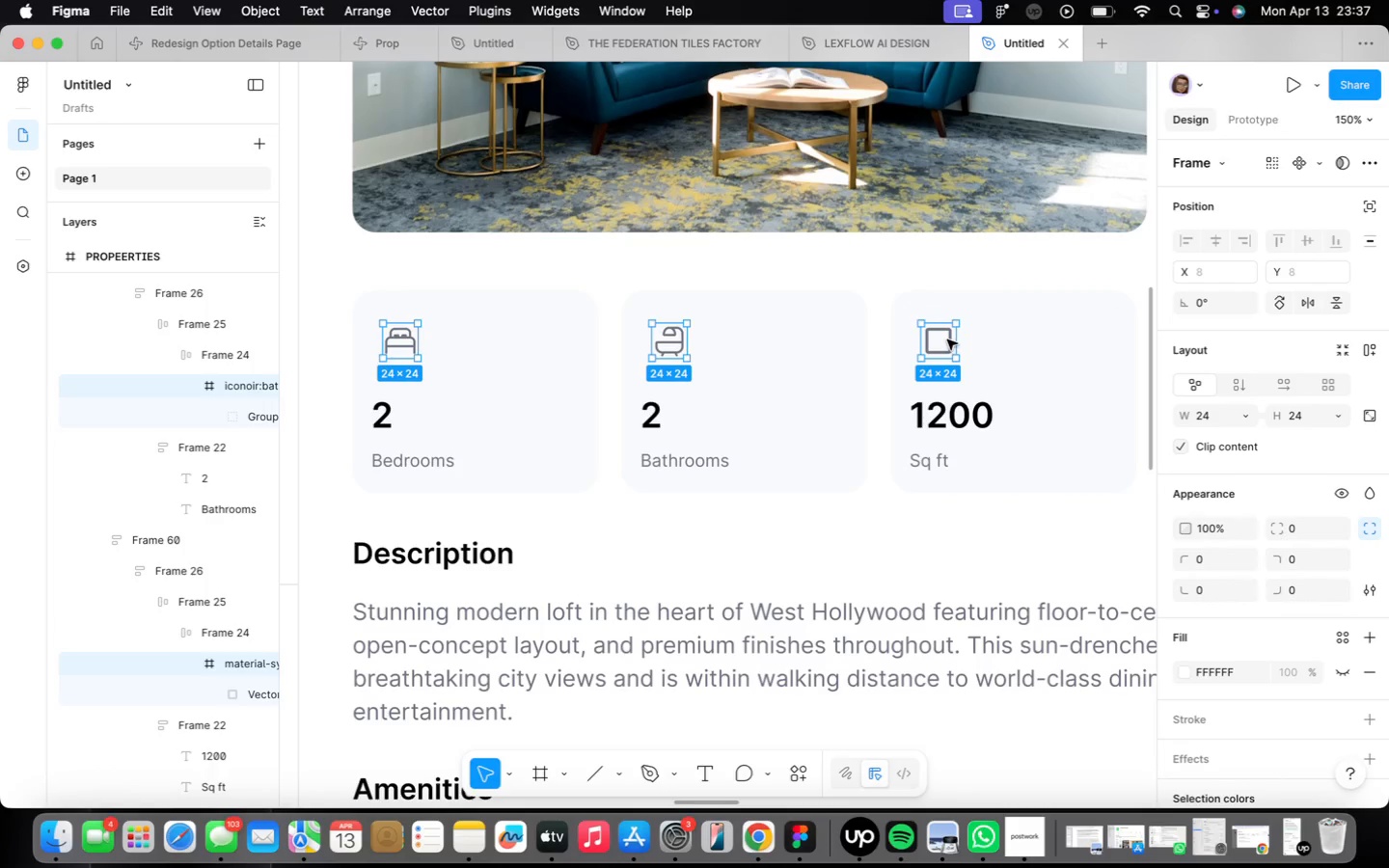 
key(Meta+CommandLeft)
 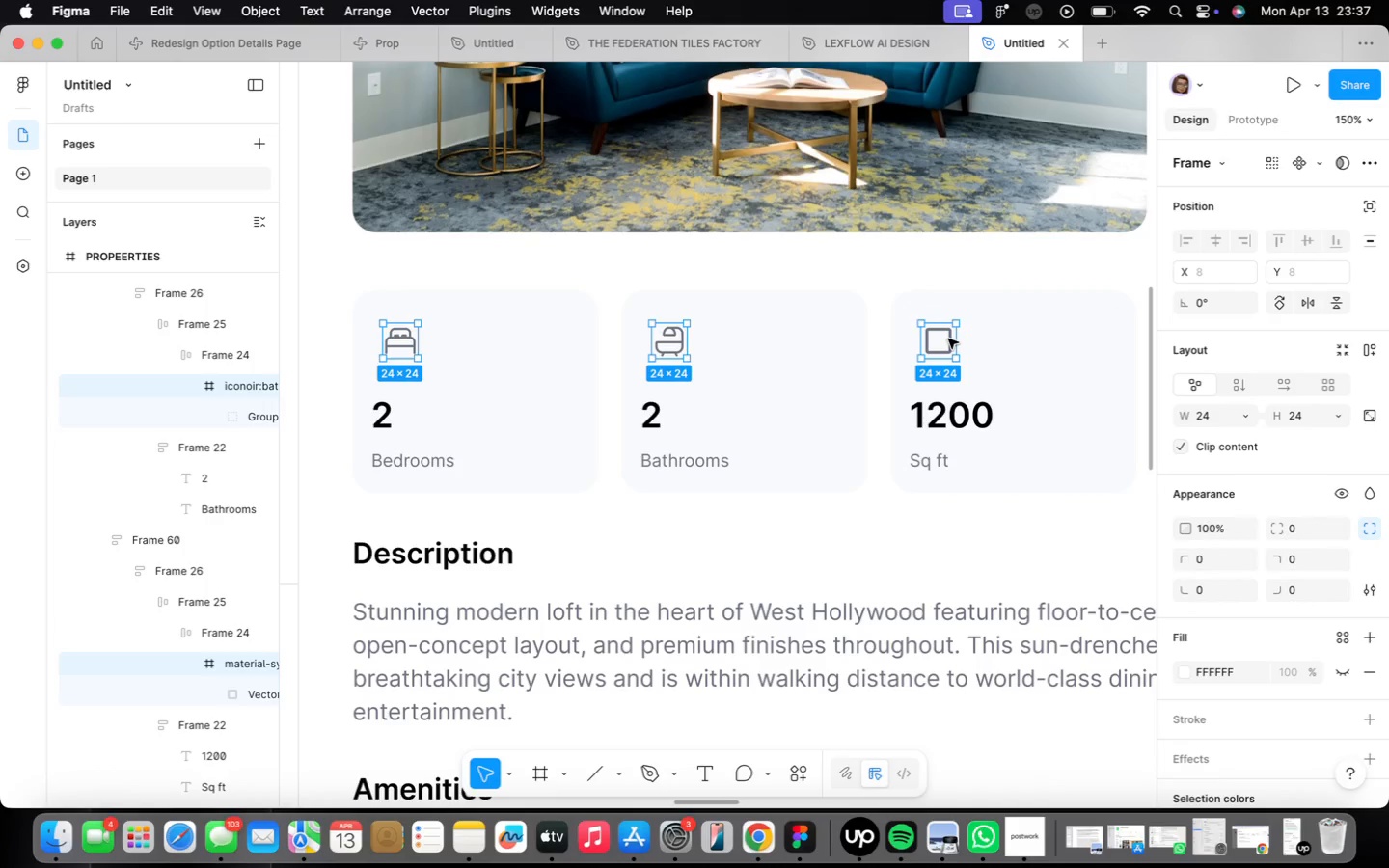 
key(Meta+C)
 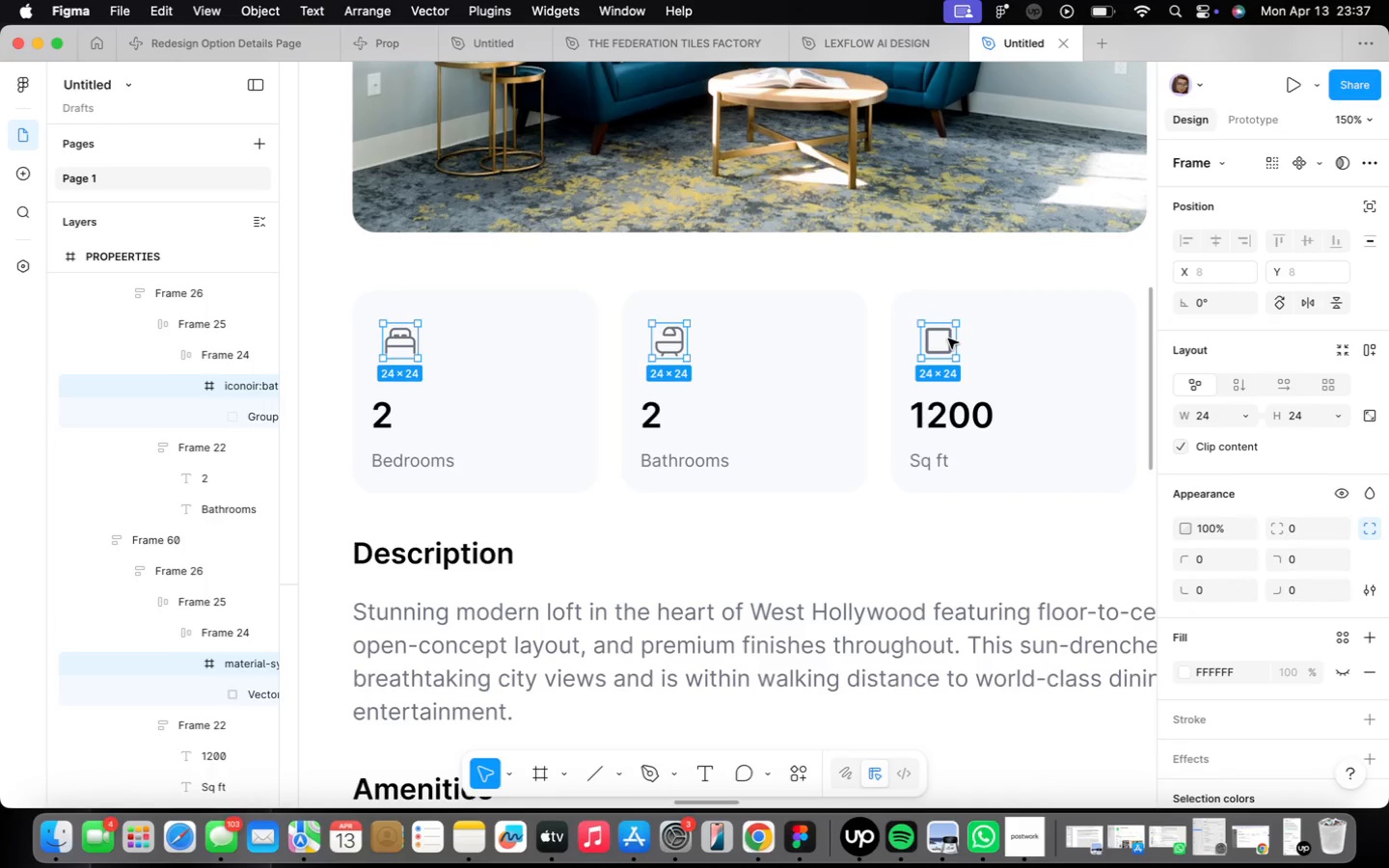 
key(Meta+CommandLeft)
 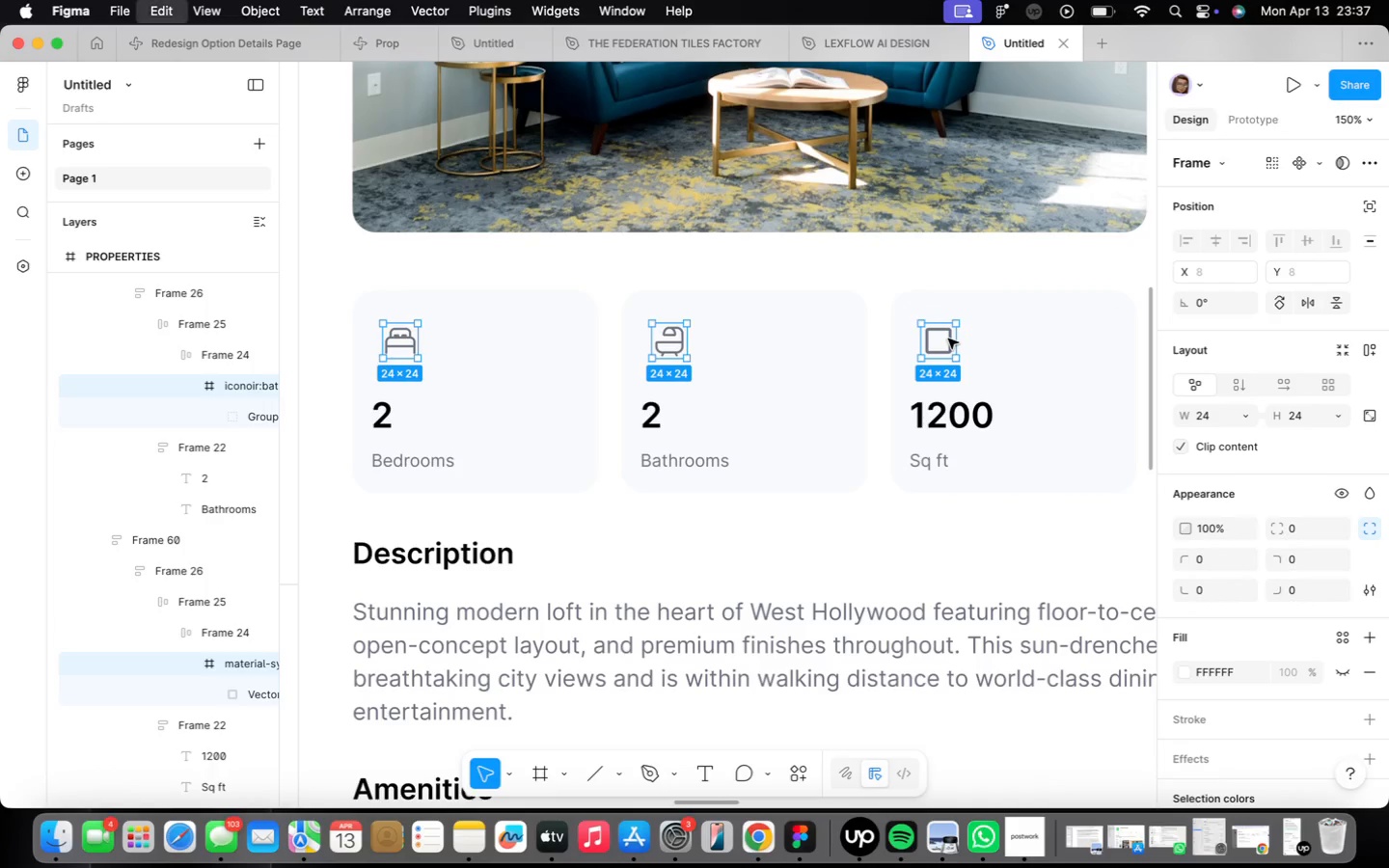 
key(Meta+C)
 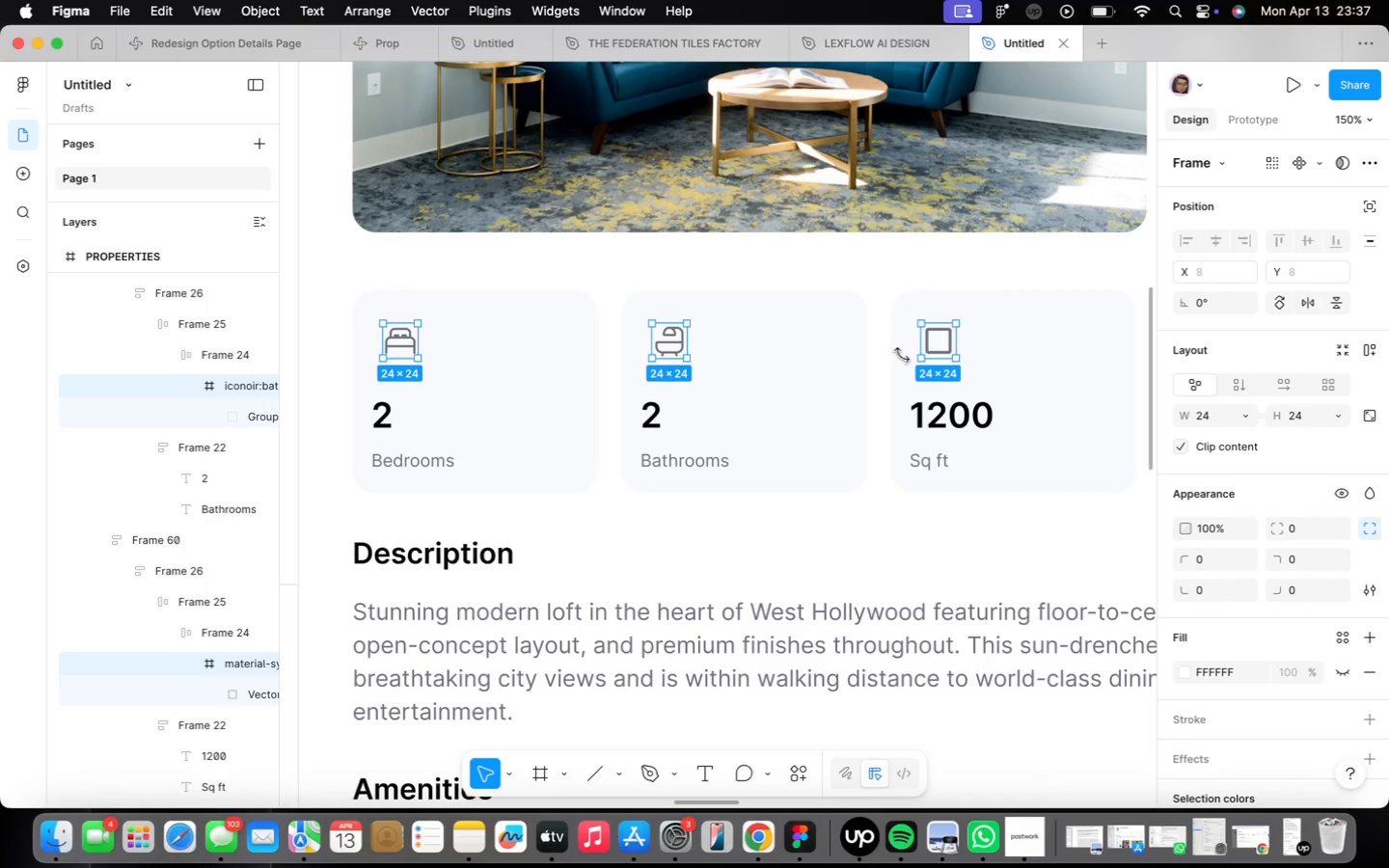 
scroll: coordinate [869, 339], scroll_direction: down, amount: 16.0
 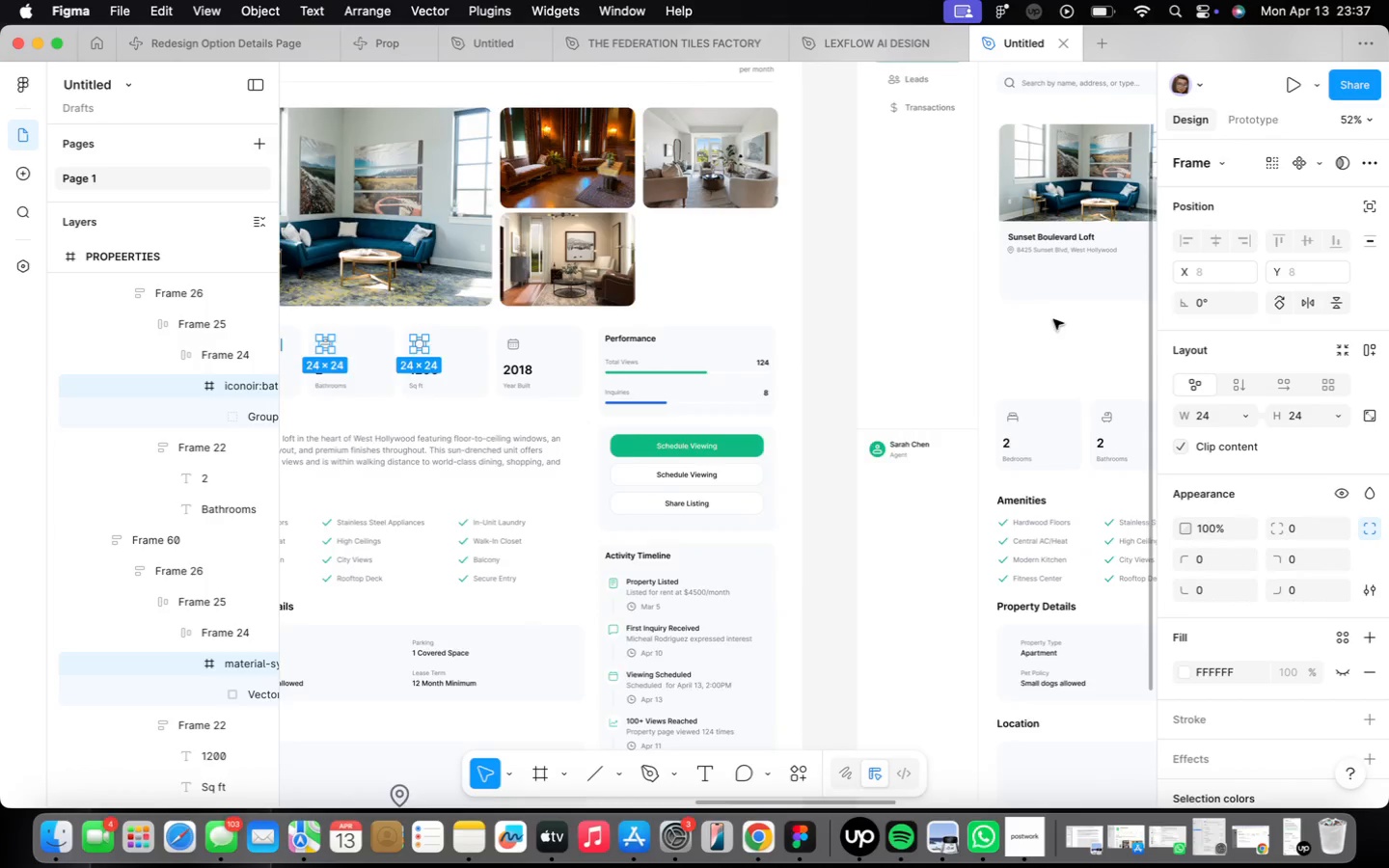 
scroll: coordinate [720, 341], scroll_direction: up, amount: 16.0
 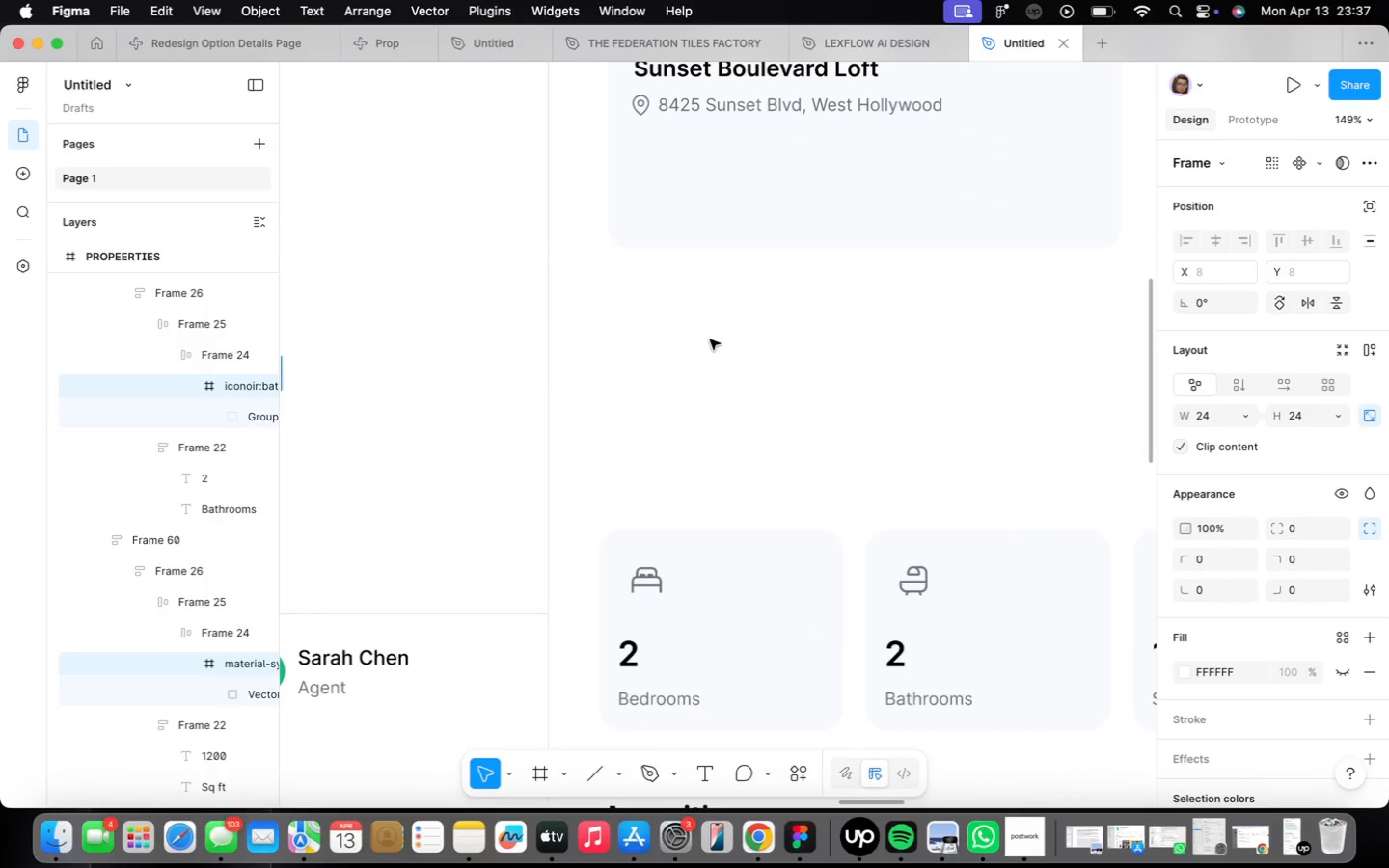 
right_click([709, 339])
 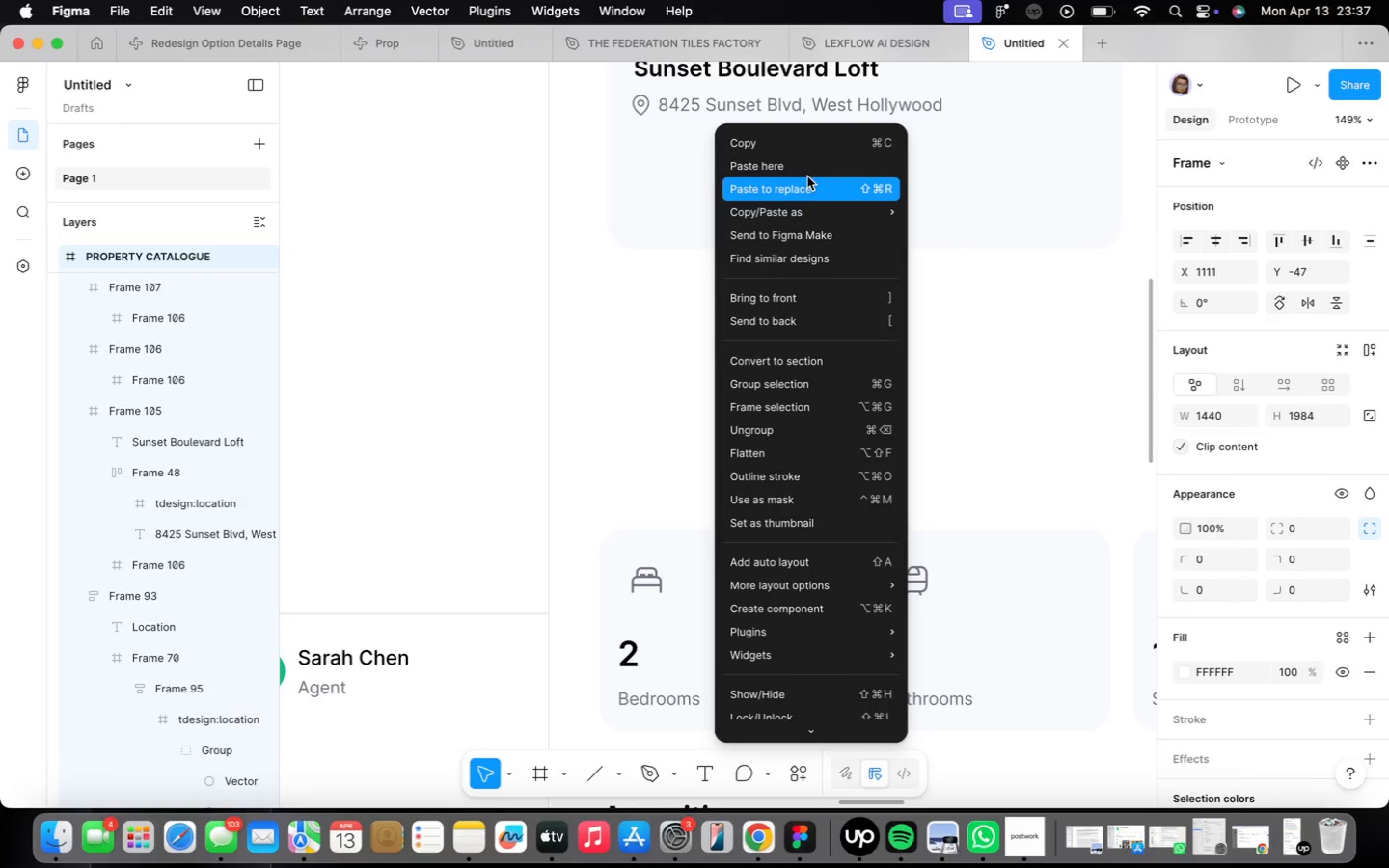 
left_click([804, 167])
 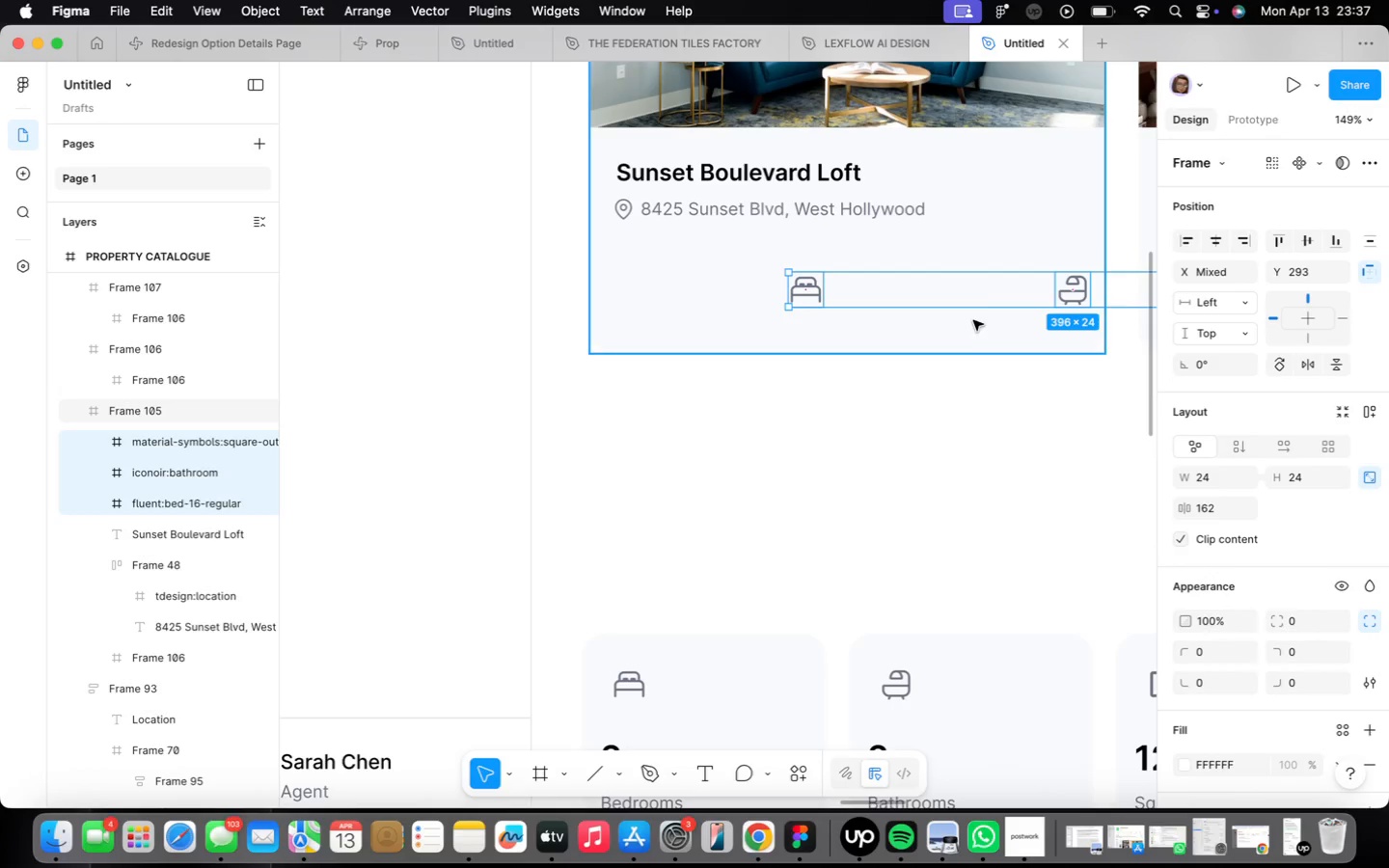 
left_click_drag(start_coordinate=[967, 293], to_coordinate=[784, 279])
 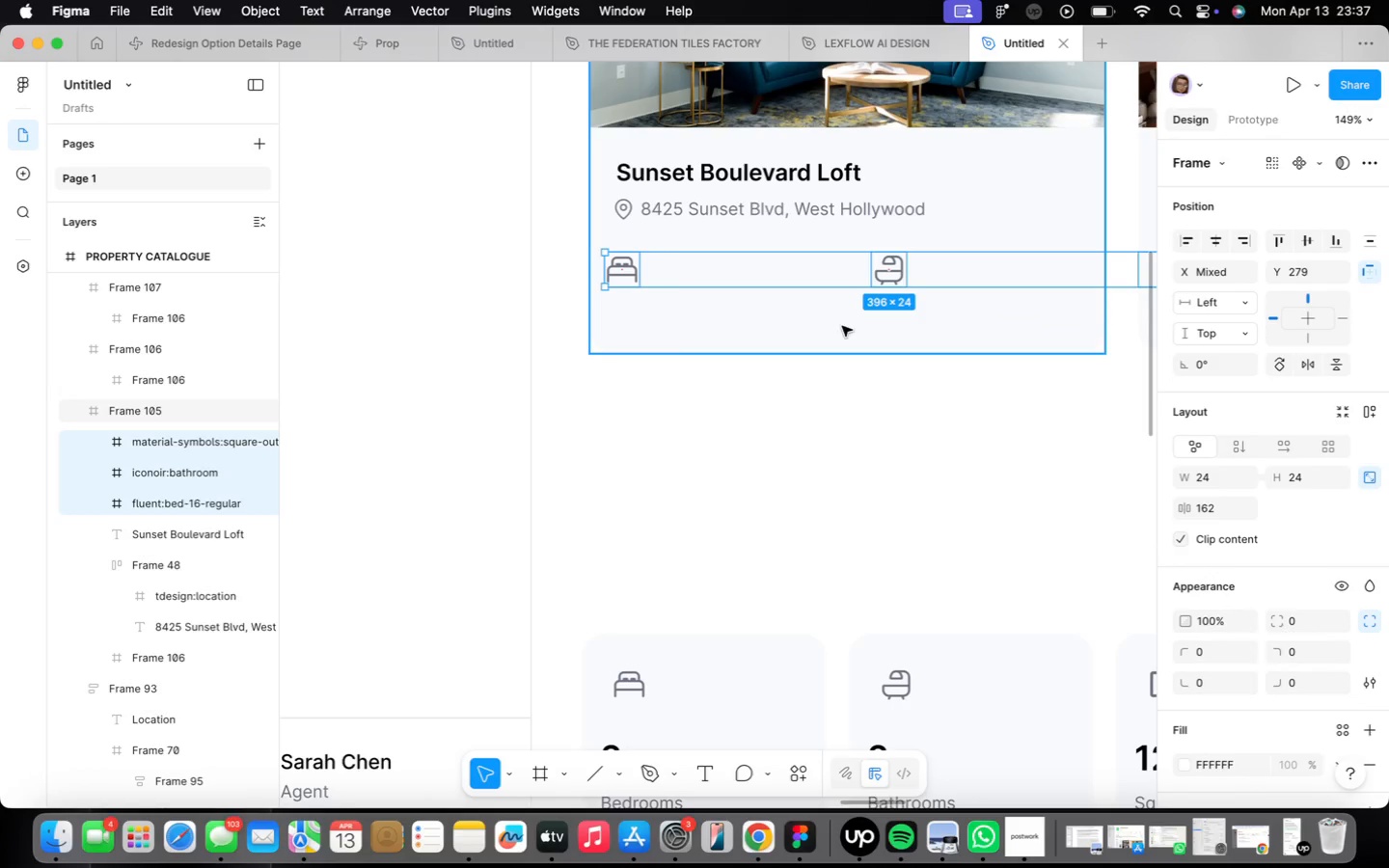 
scroll: coordinate [810, 323], scroll_direction: down, amount: 8.0
 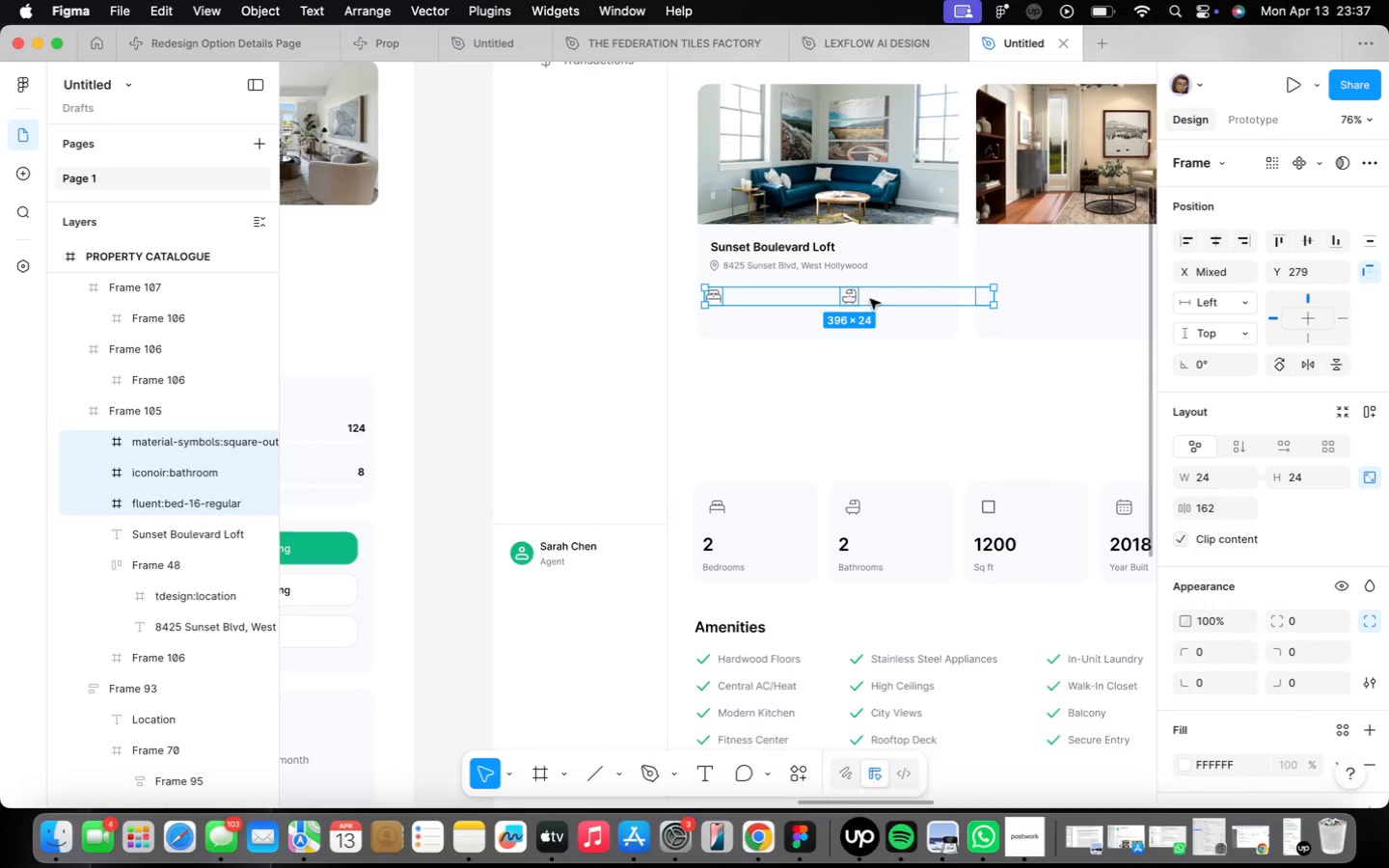 
left_click_drag(start_coordinate=[871, 298], to_coordinate=[909, 397])
 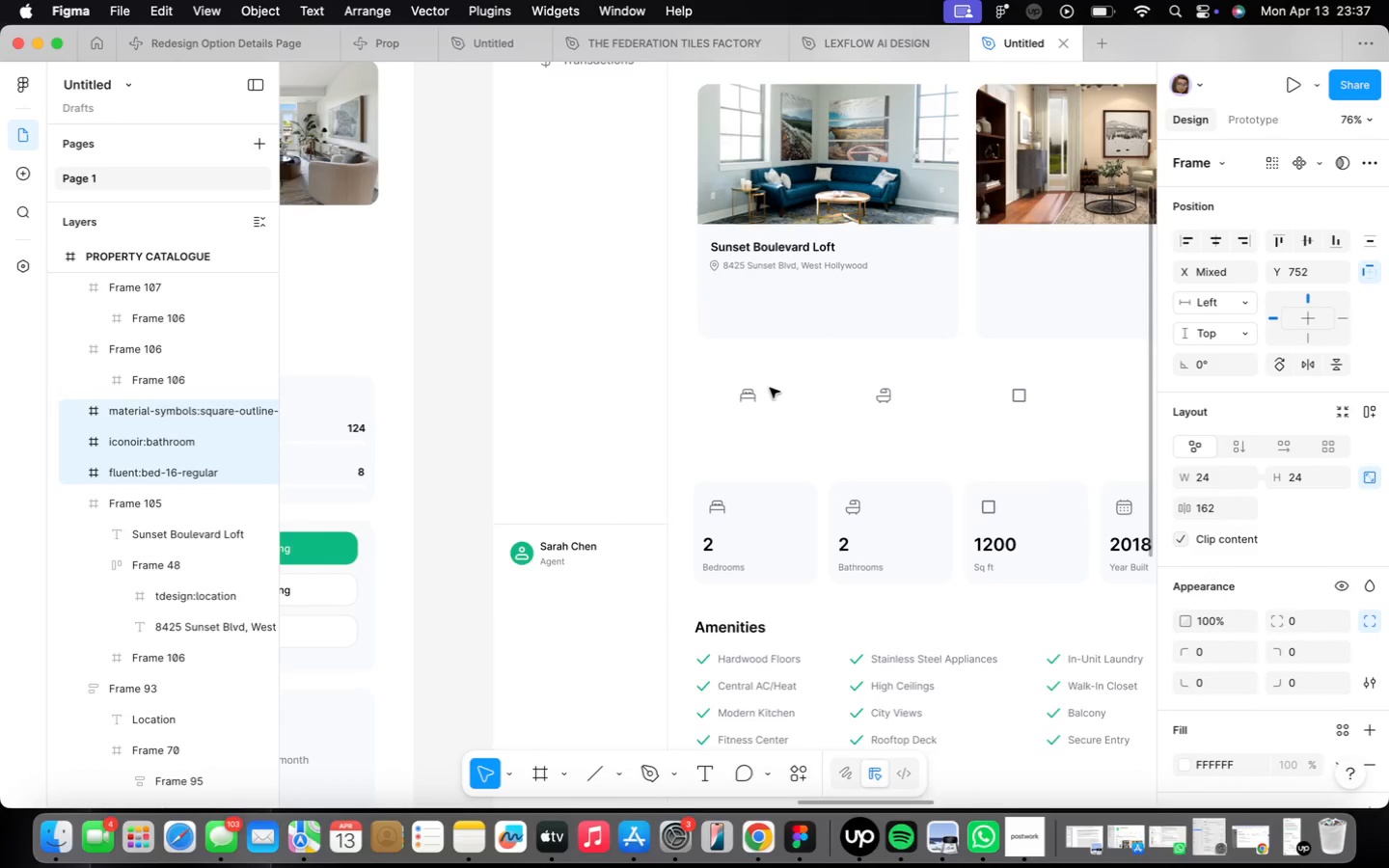 
scroll: coordinate [769, 391], scroll_direction: up, amount: 19.0
 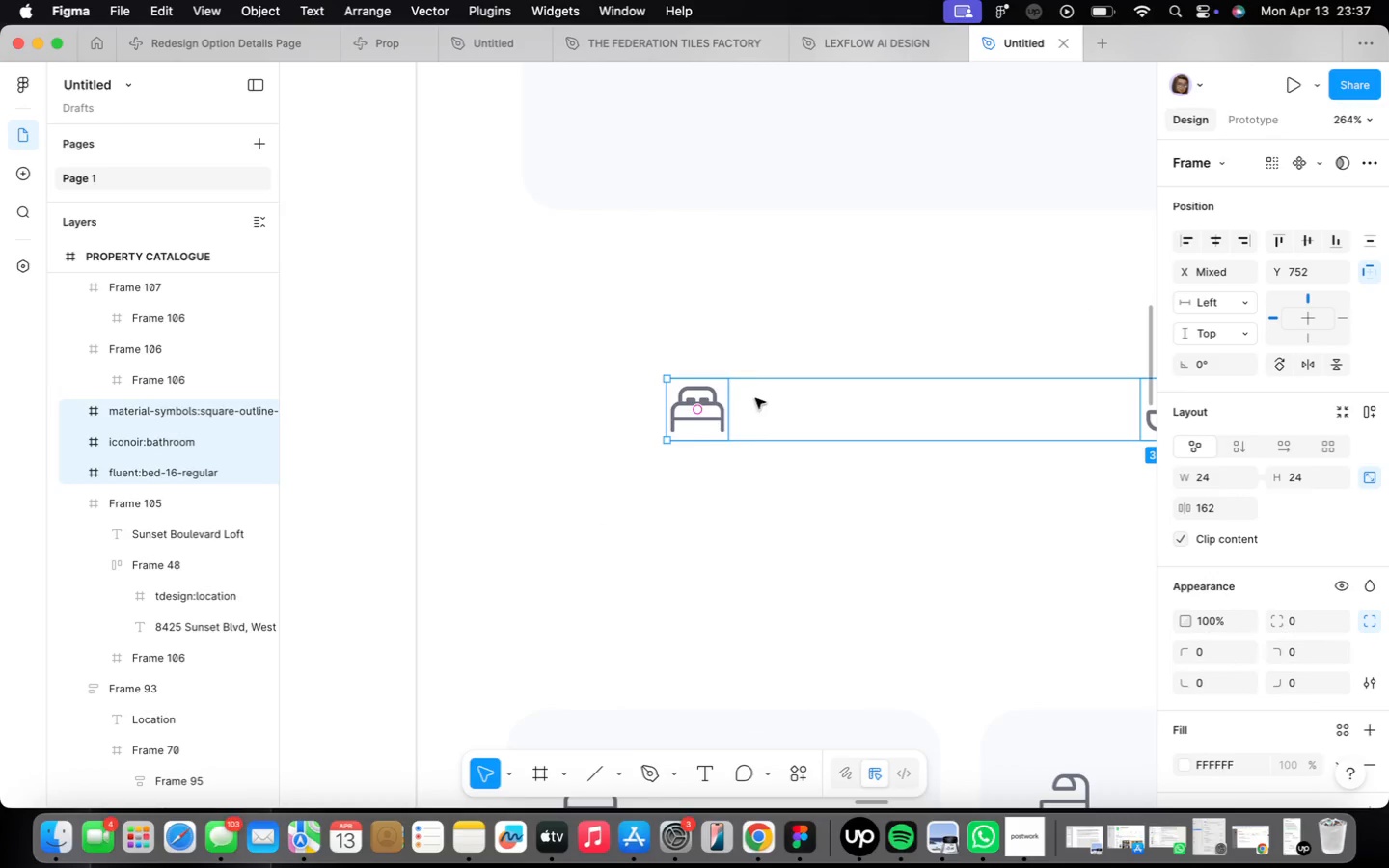 
left_click([718, 404])
 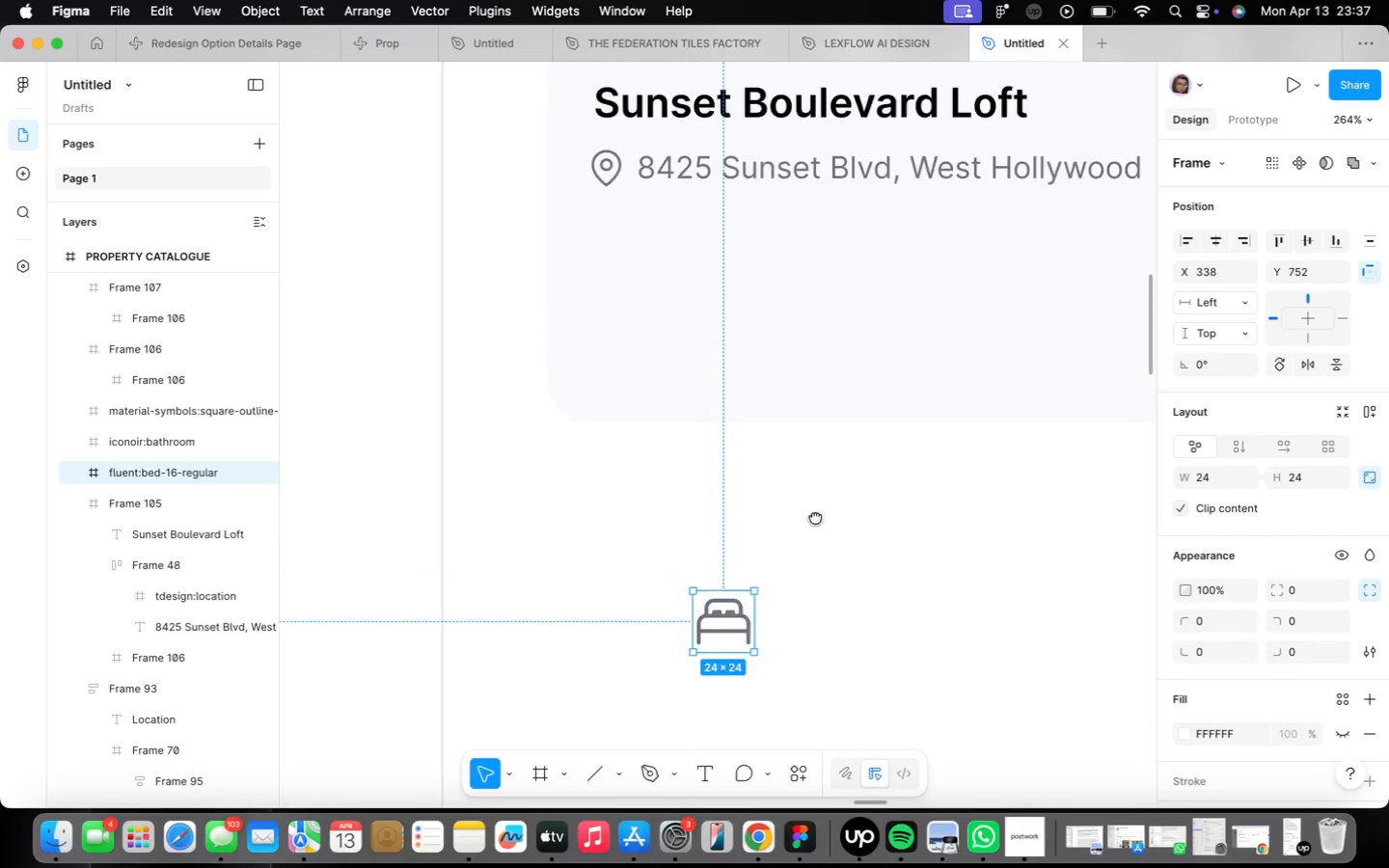 
scroll: coordinate [818, 503], scroll_direction: down, amount: 2.0
 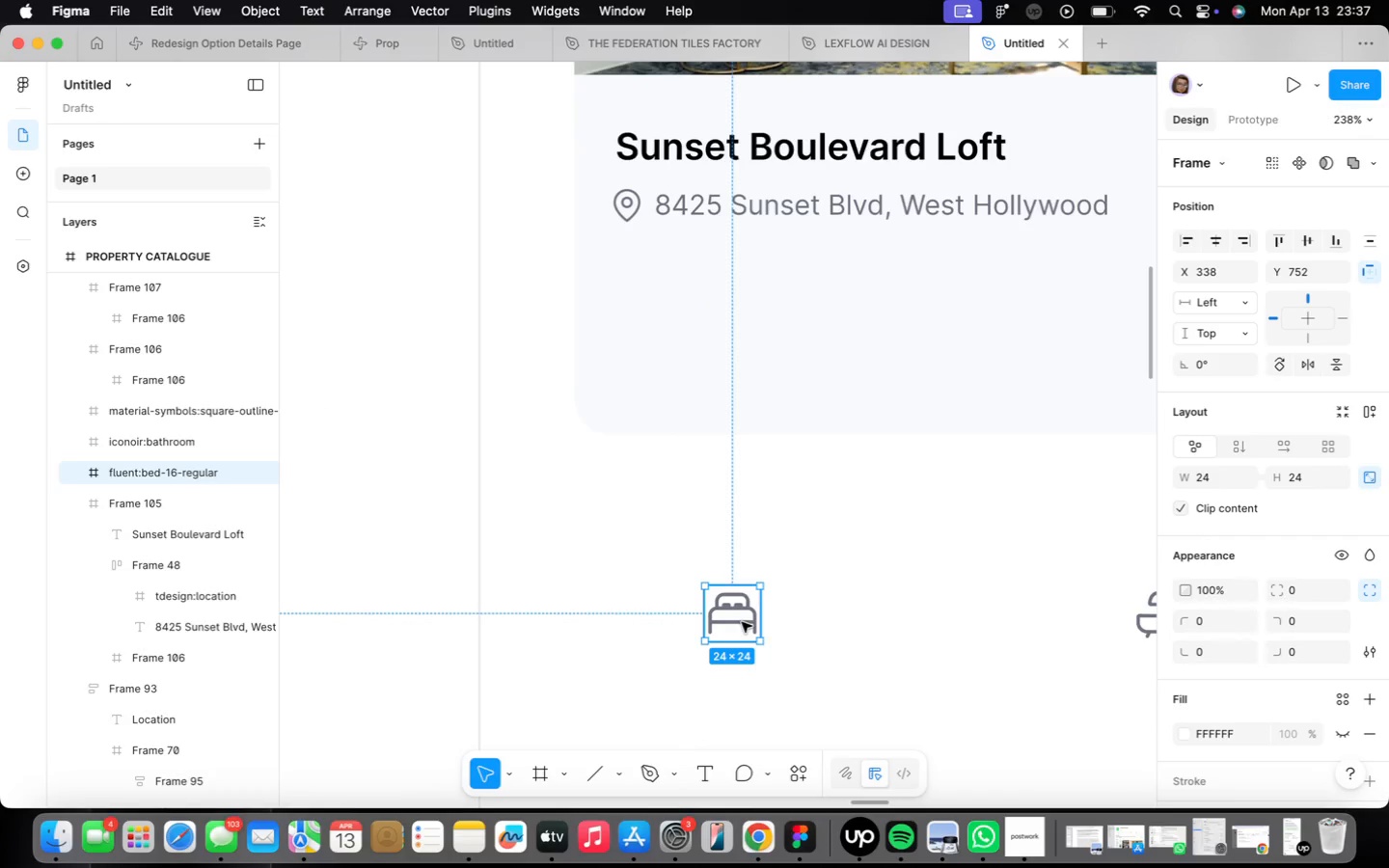 
left_click_drag(start_coordinate=[742, 622], to_coordinate=[646, 308])
 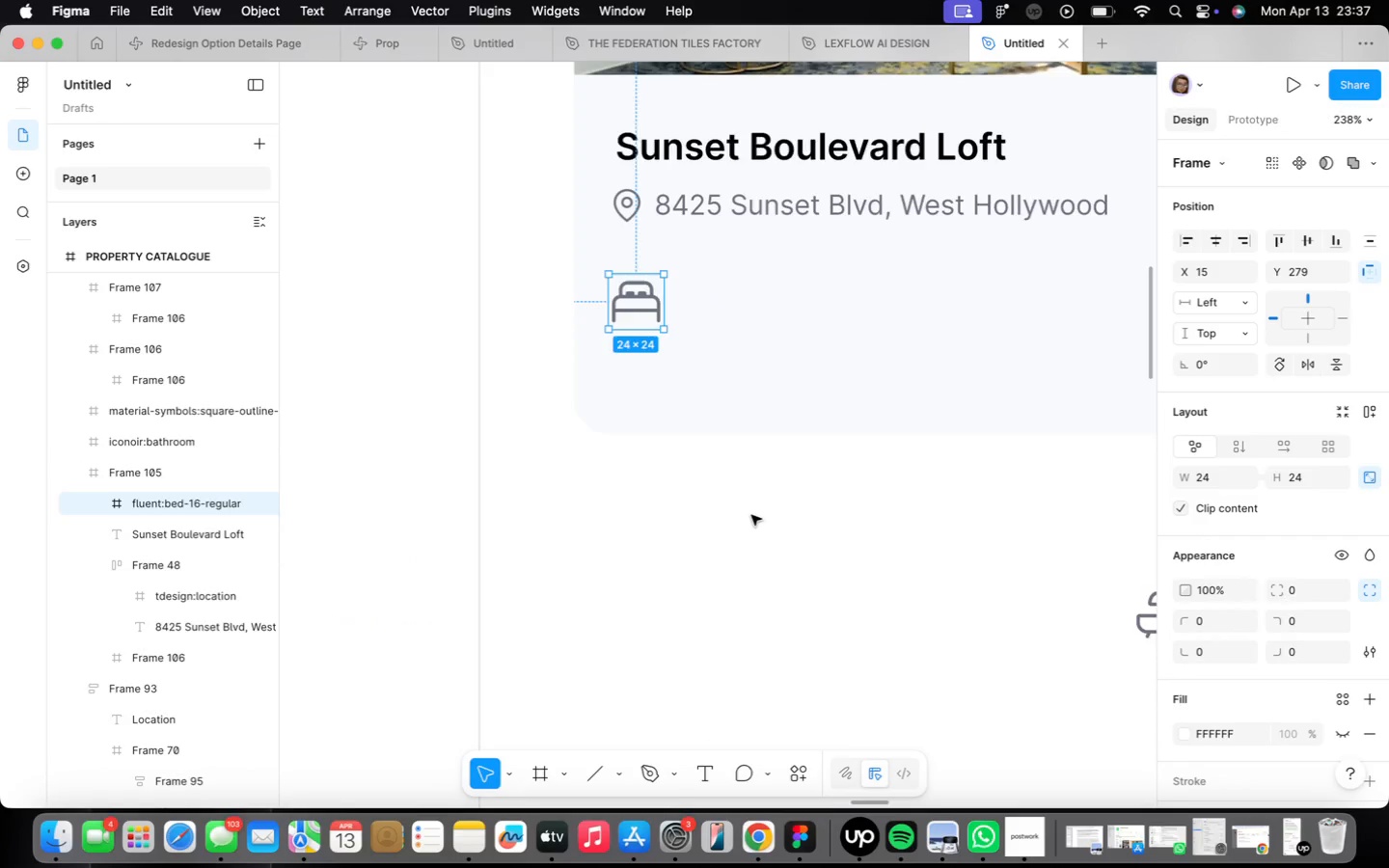 
scroll: coordinate [751, 515], scroll_direction: down, amount: 10.0
 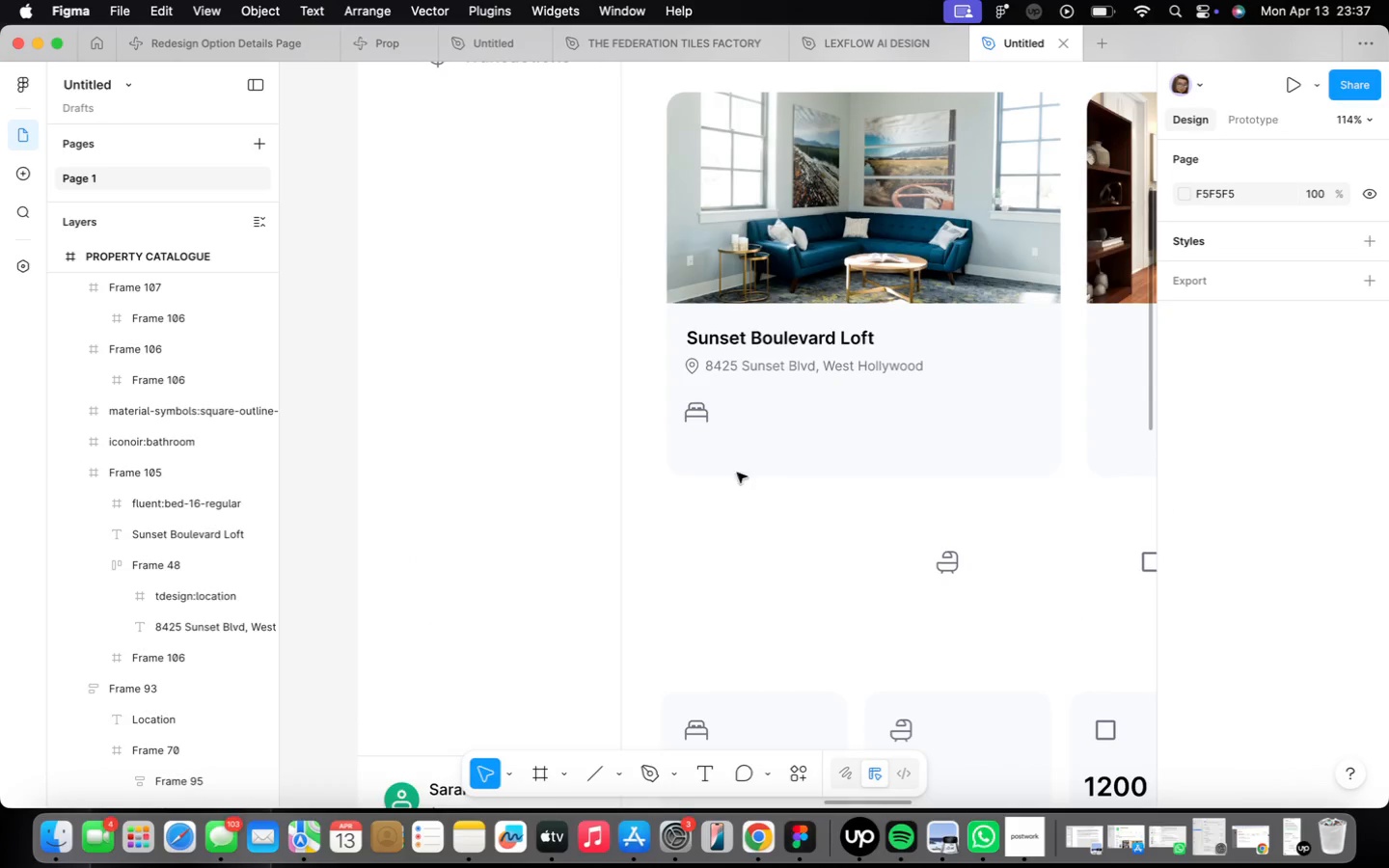 
scroll: coordinate [716, 414], scroll_direction: up, amount: 8.0
 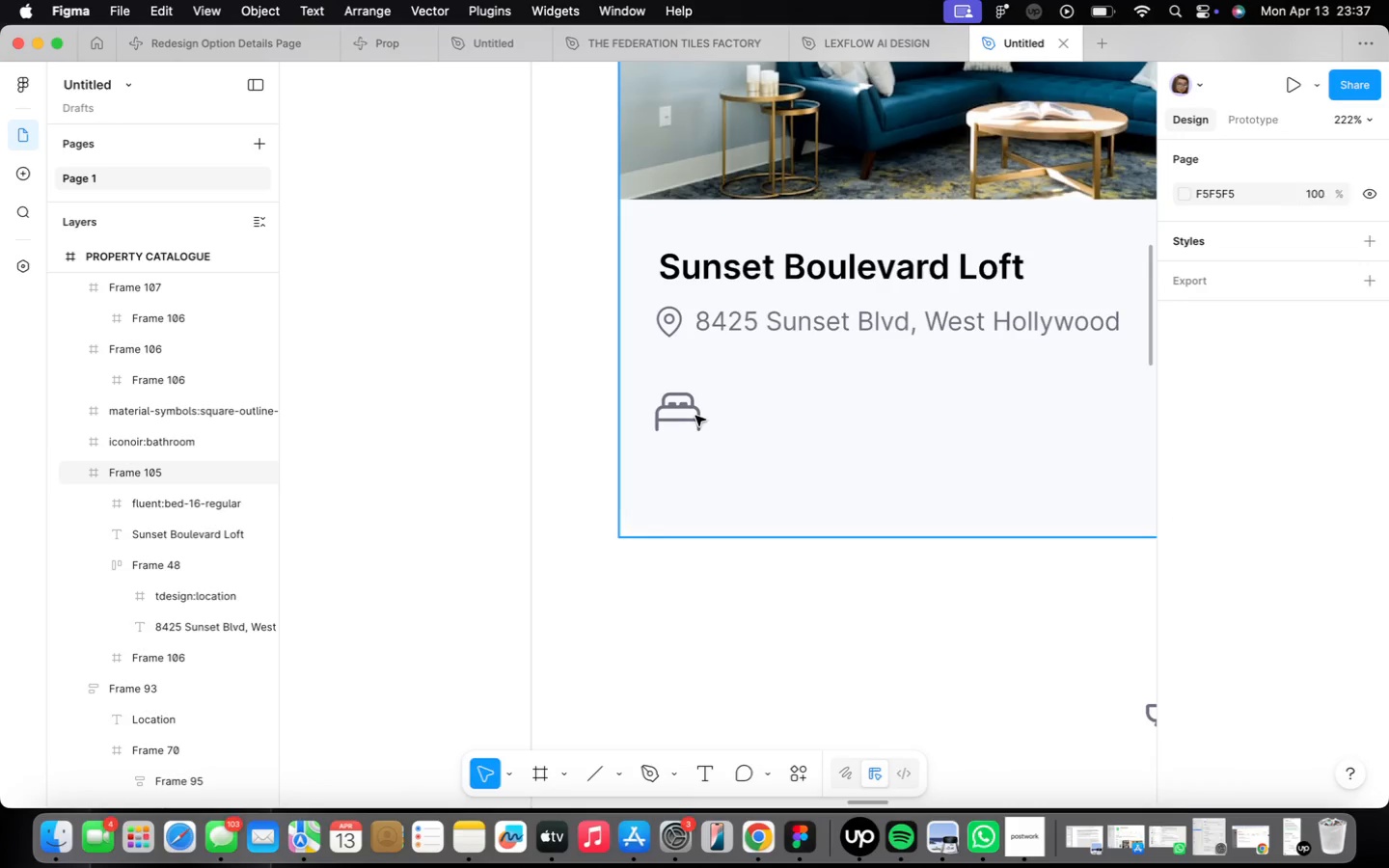 
double_click([695, 416])
 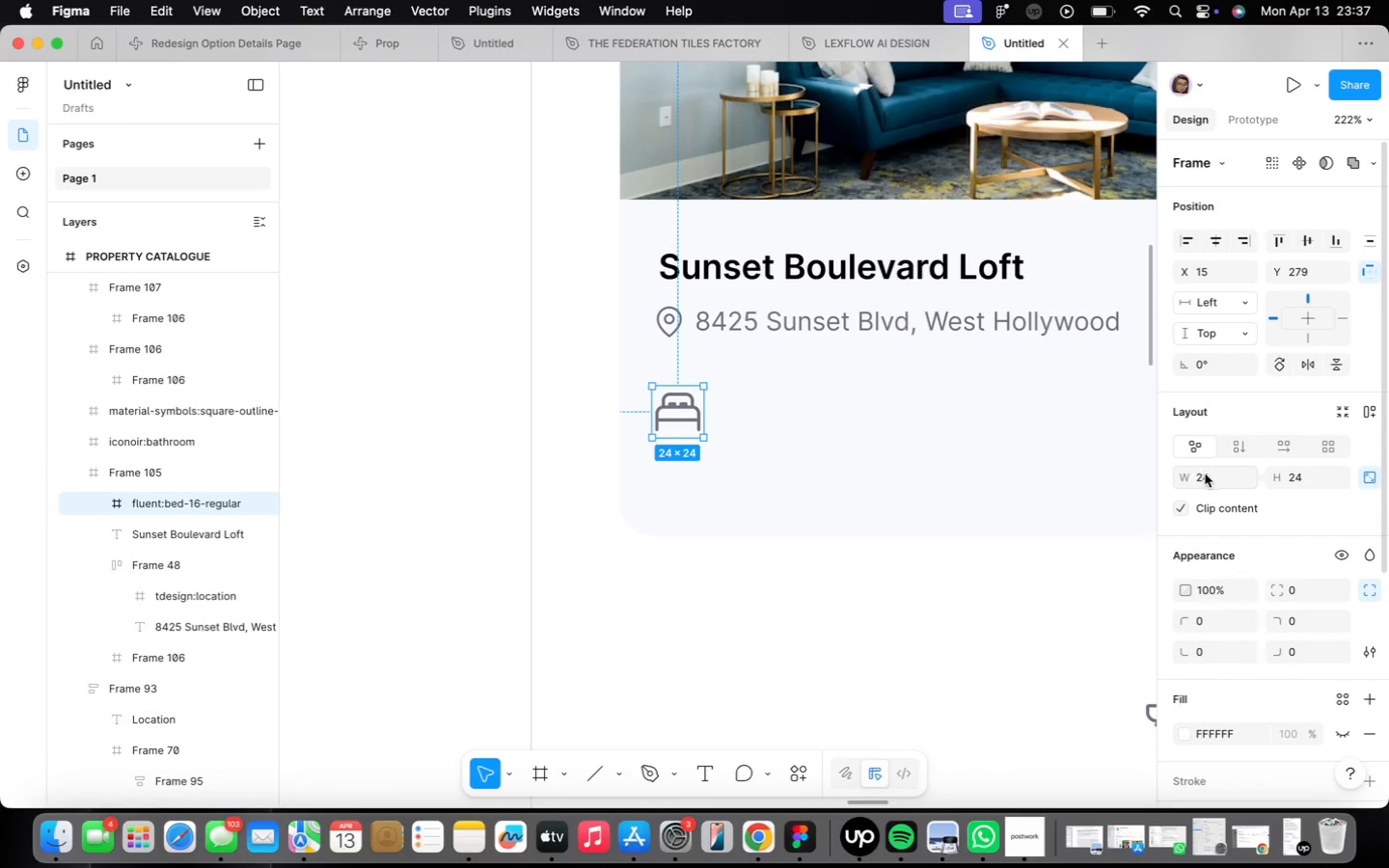 
left_click([1196, 466])
 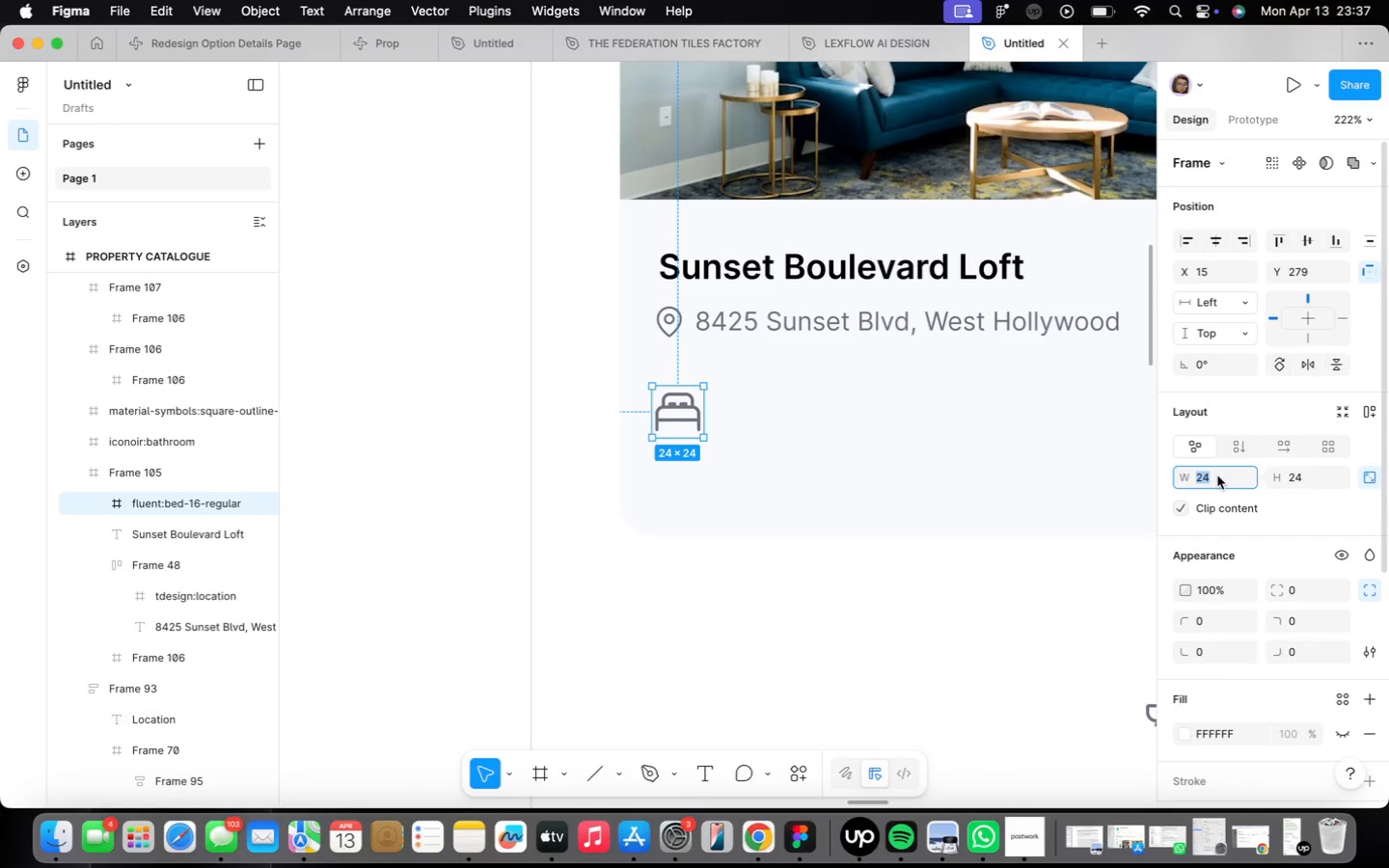 
type(16)
 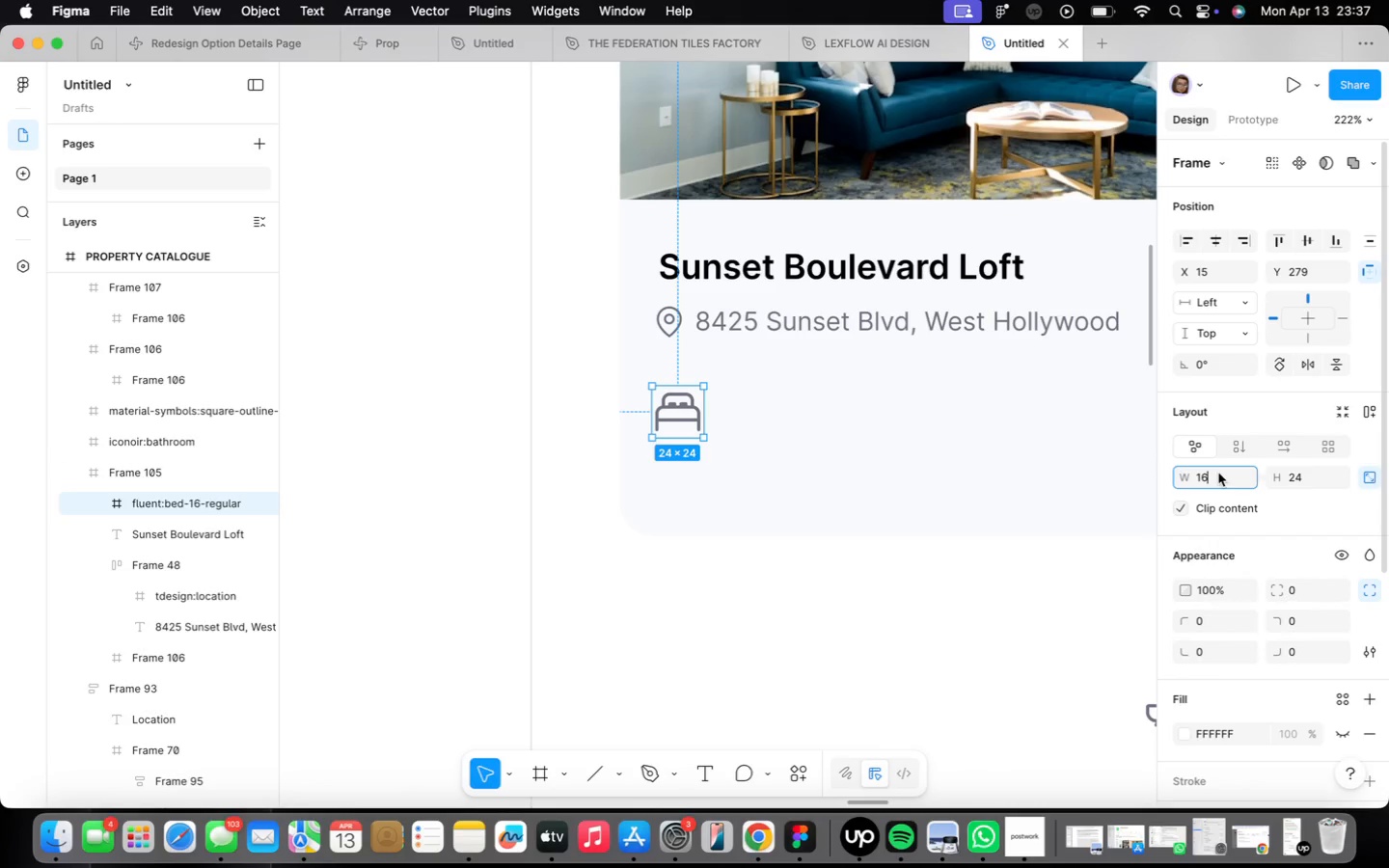 
key(Enter)
 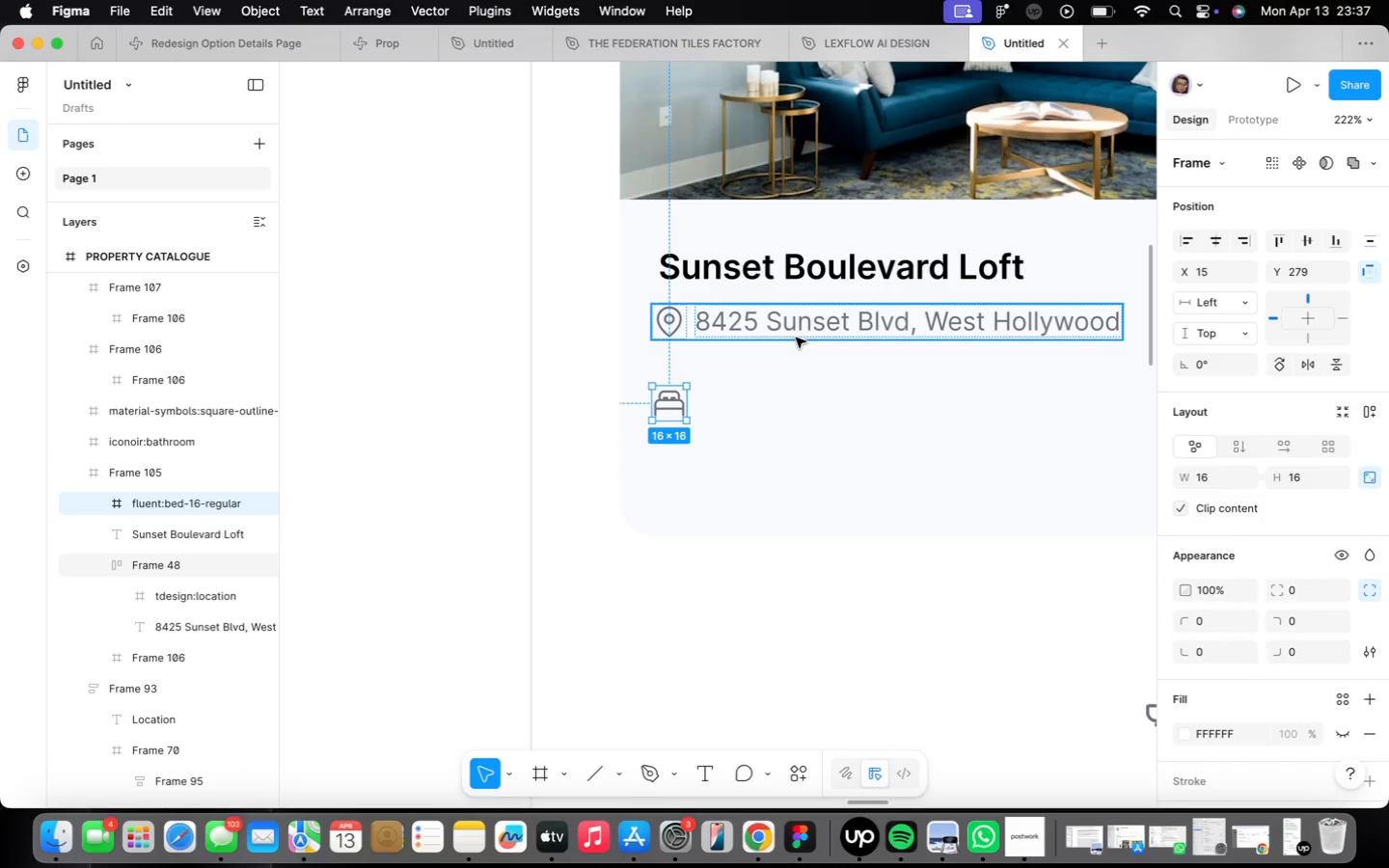 
wait(7.88)
 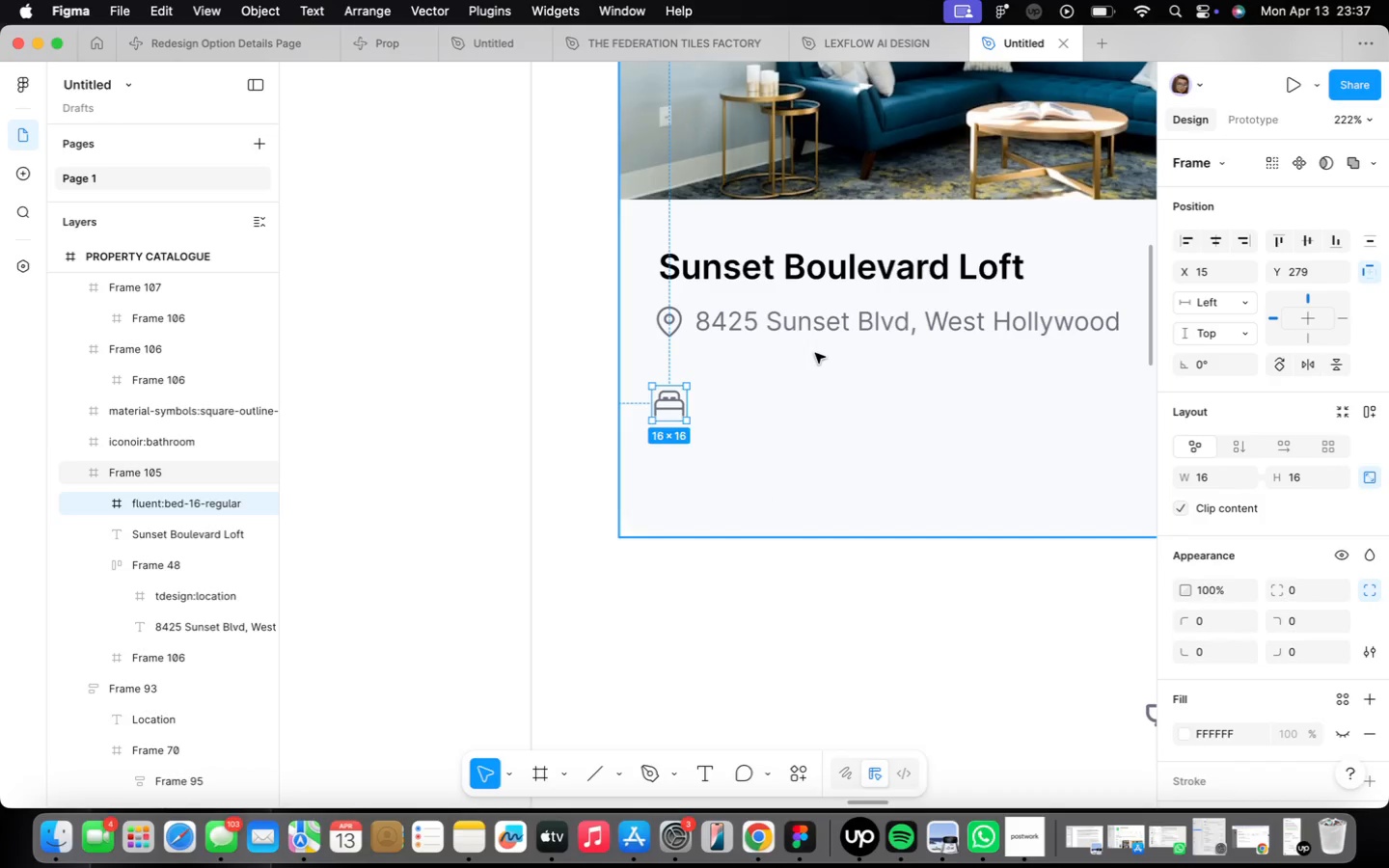 
double_click([879, 313])
 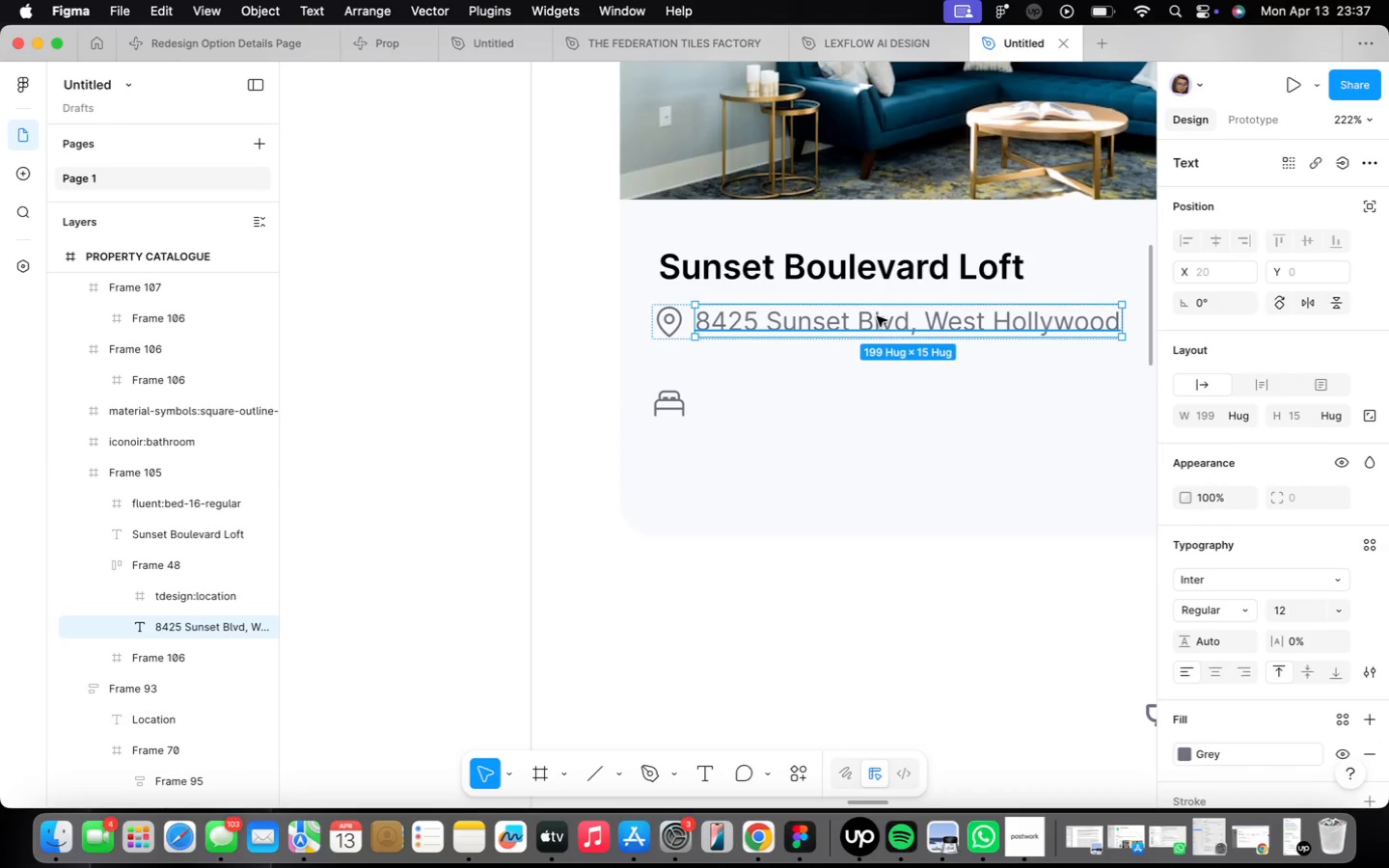 
hold_key(key=OptionLeft, duration=1.05)
left_click_drag(start_coordinate=[877, 316], to_coordinate=[892, 415])
 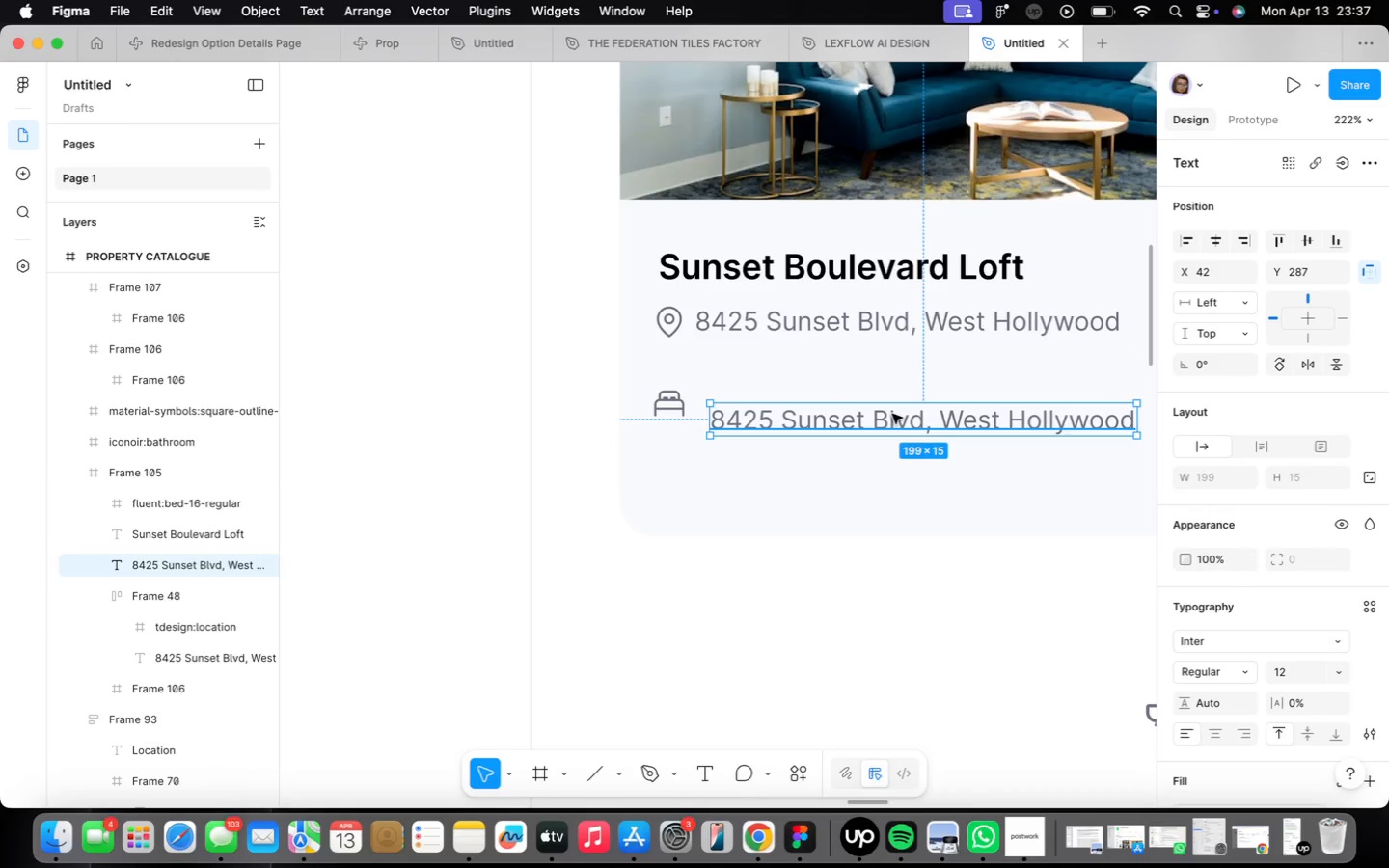 
left_click([892, 414])
 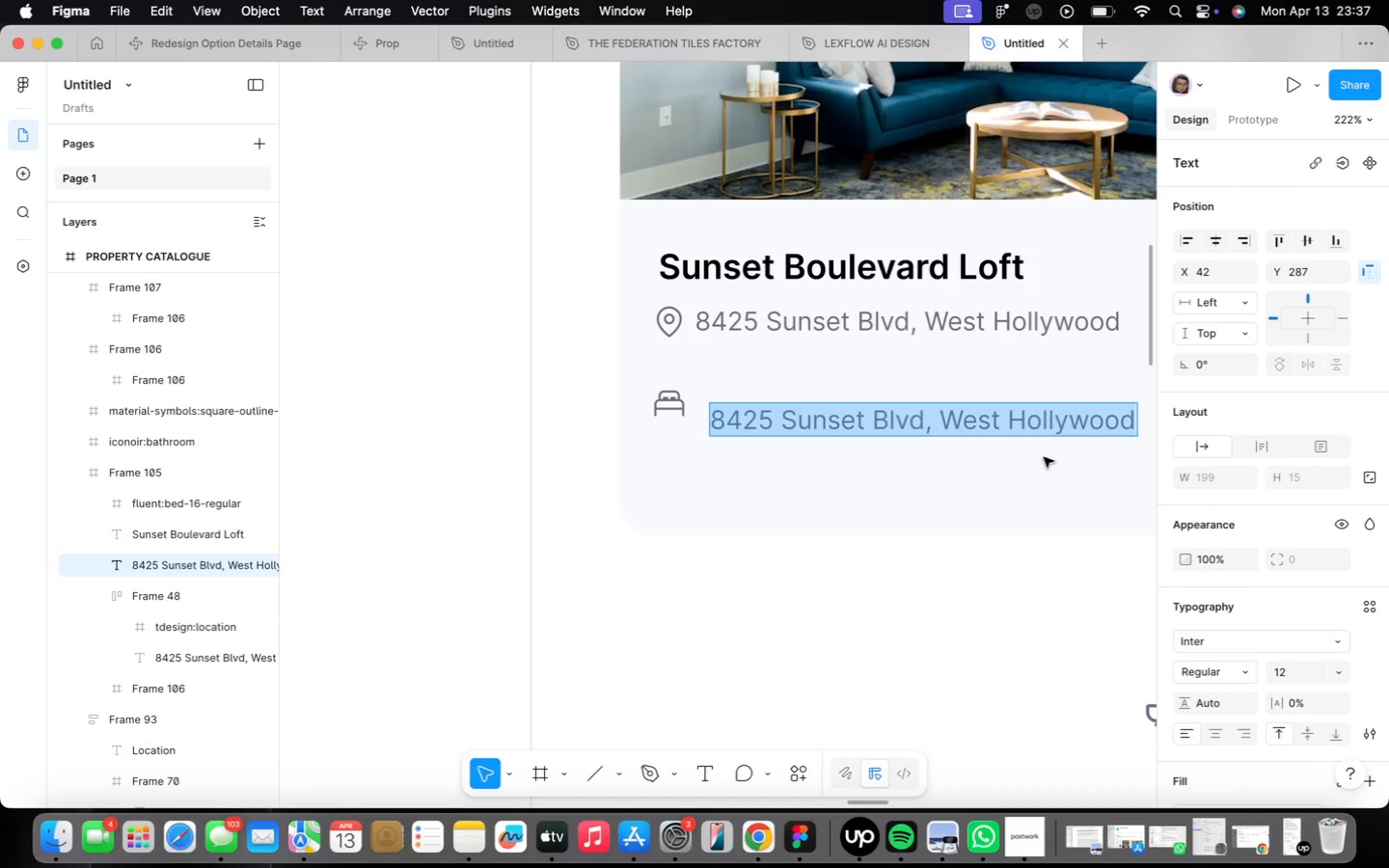 
key(2)
 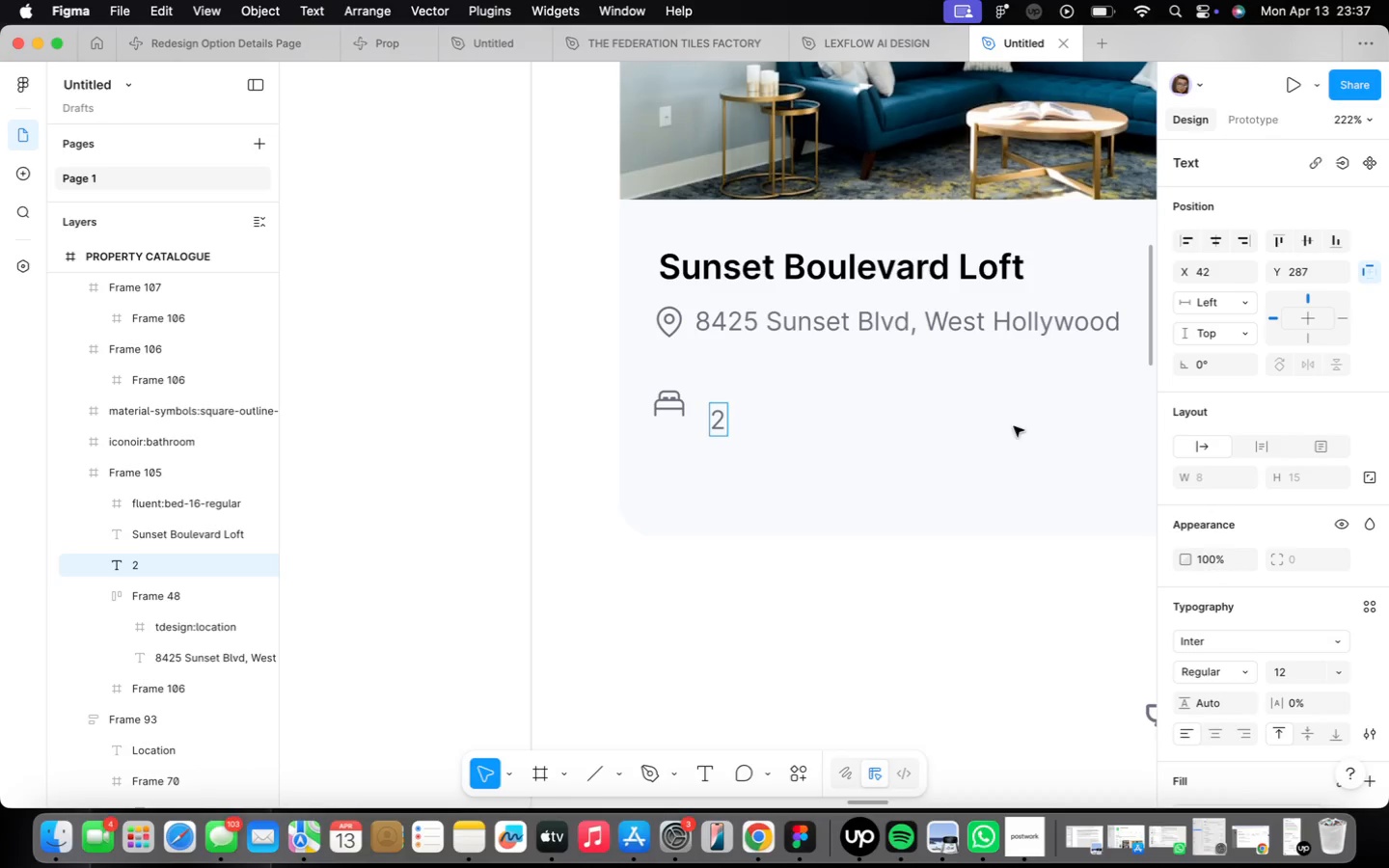 
left_click([978, 460])
 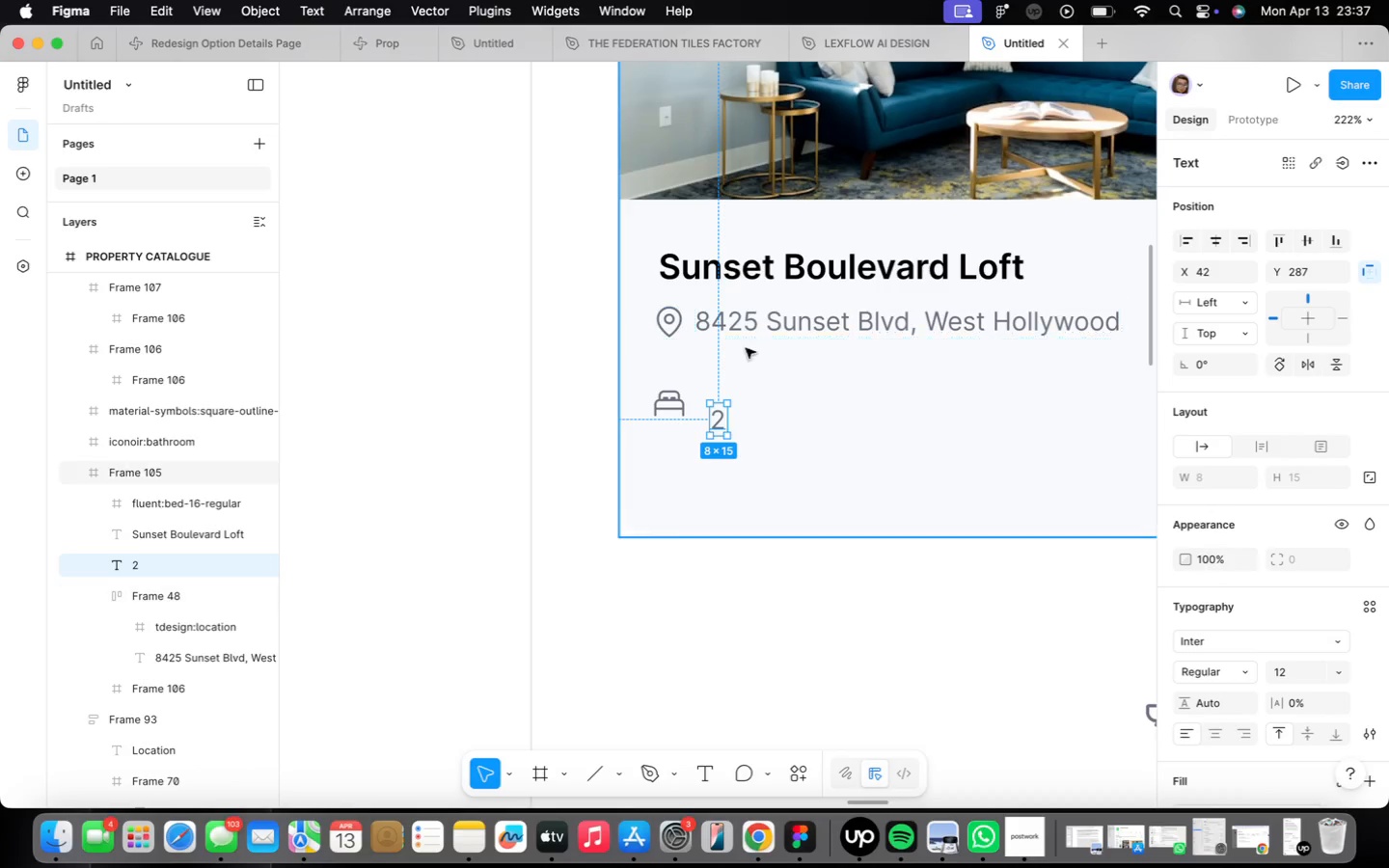 
scroll: coordinate [689, 376], scroll_direction: up, amount: 9.0
 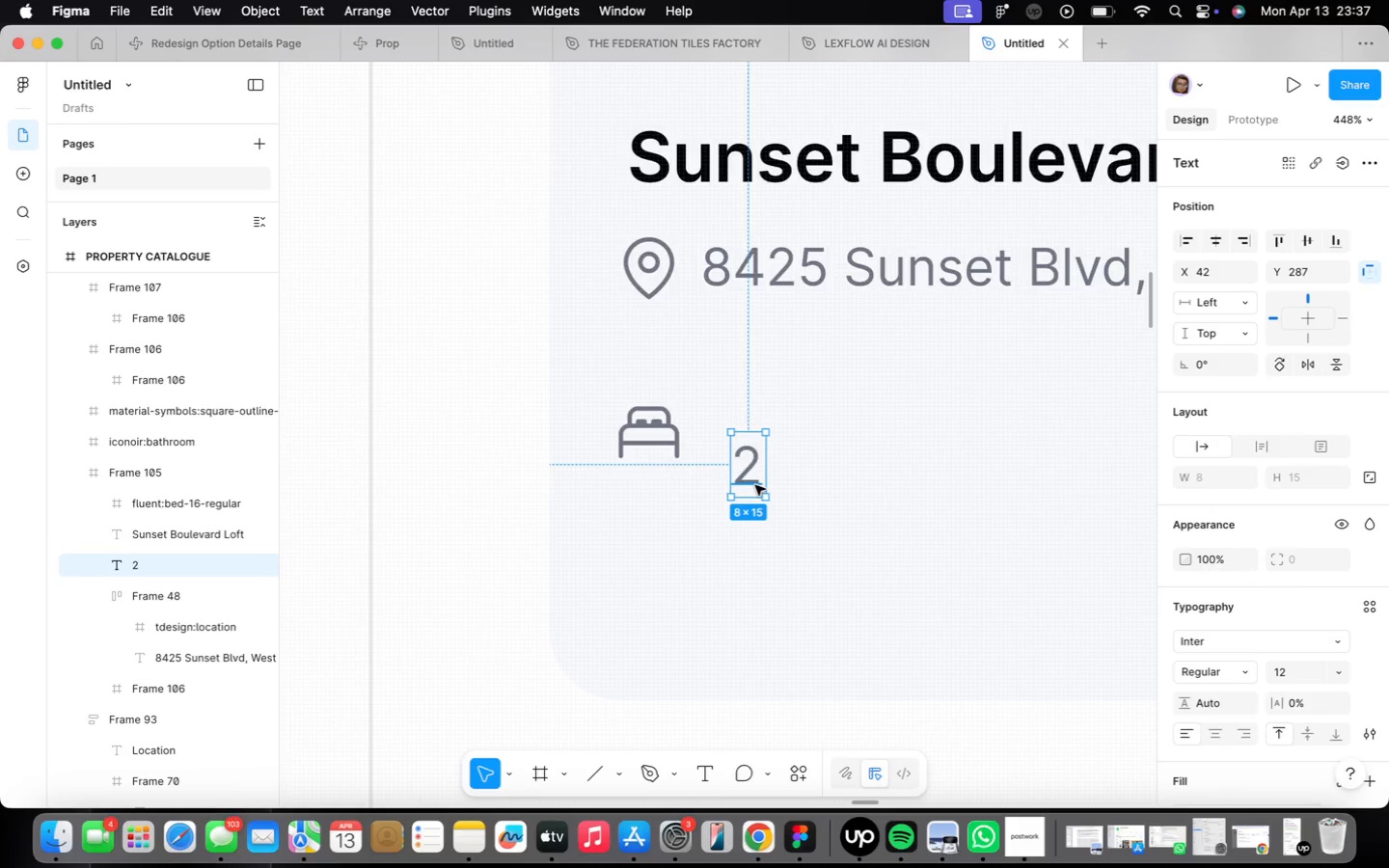 
left_click_drag(start_coordinate=[752, 482], to_coordinate=[745, 452])
 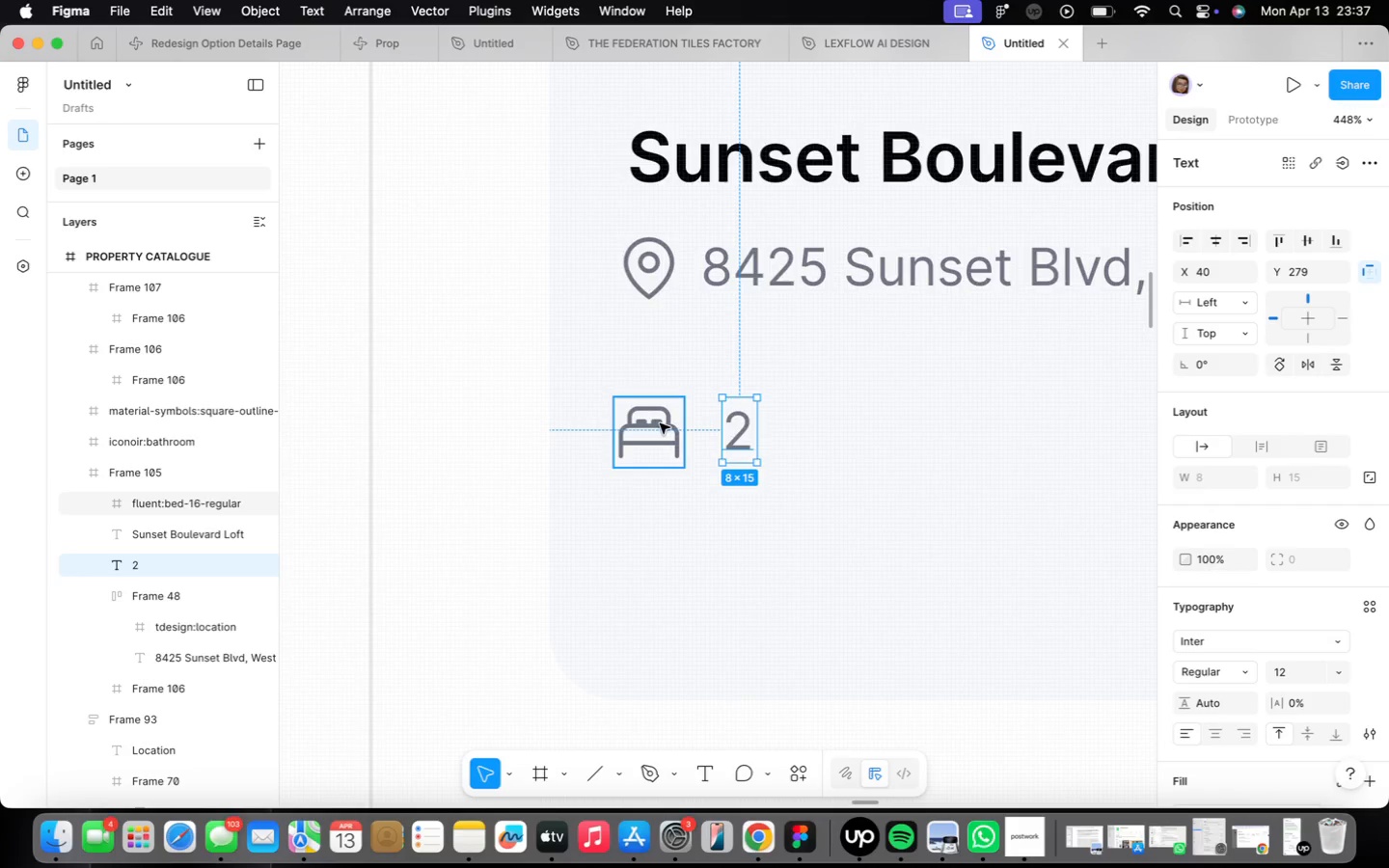 
hold_key(key=ShiftLeft, duration=0.33)
left_click([660, 423])
 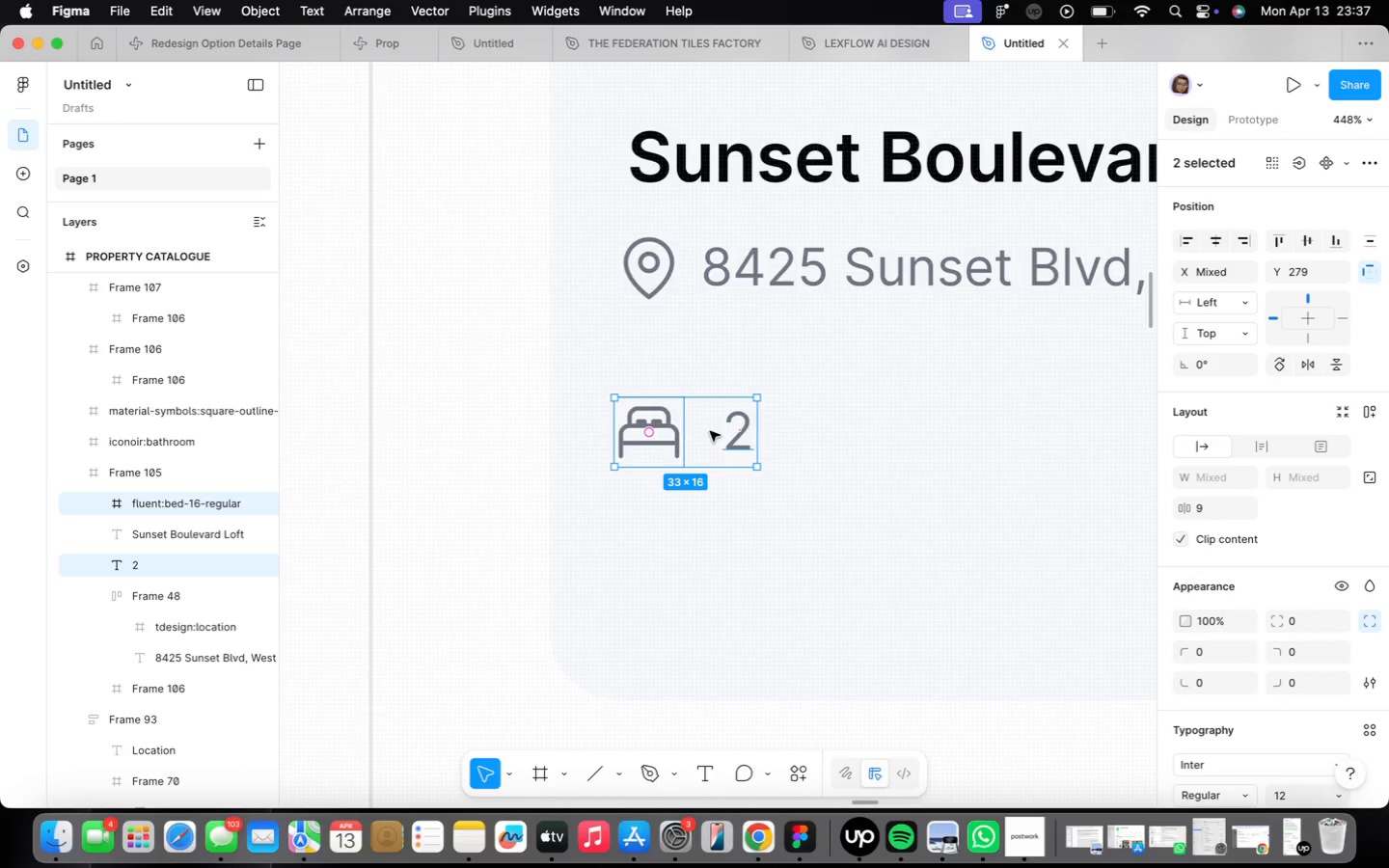 
key(Shift+ShiftLeft)
 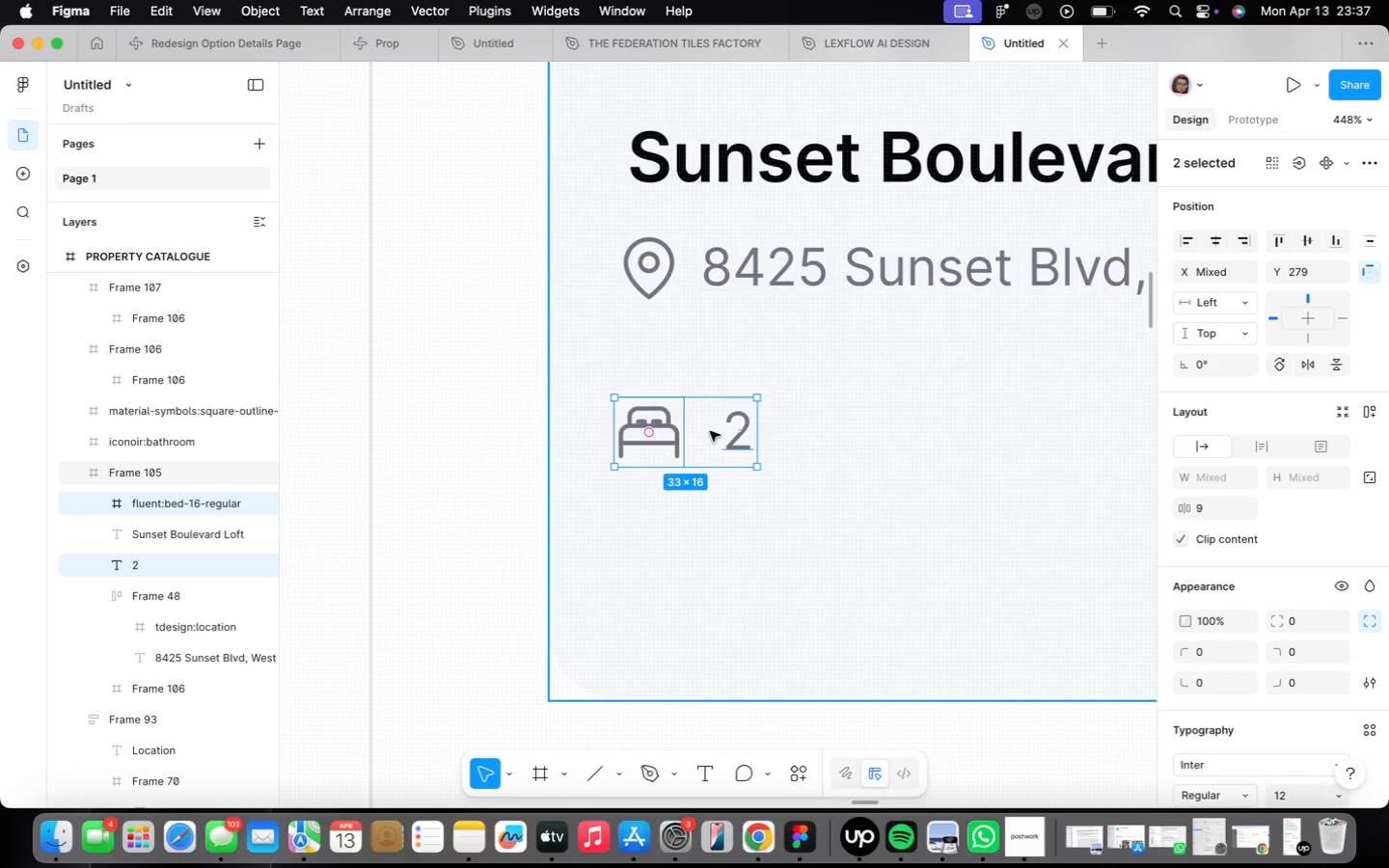 
key(Shift+A)
 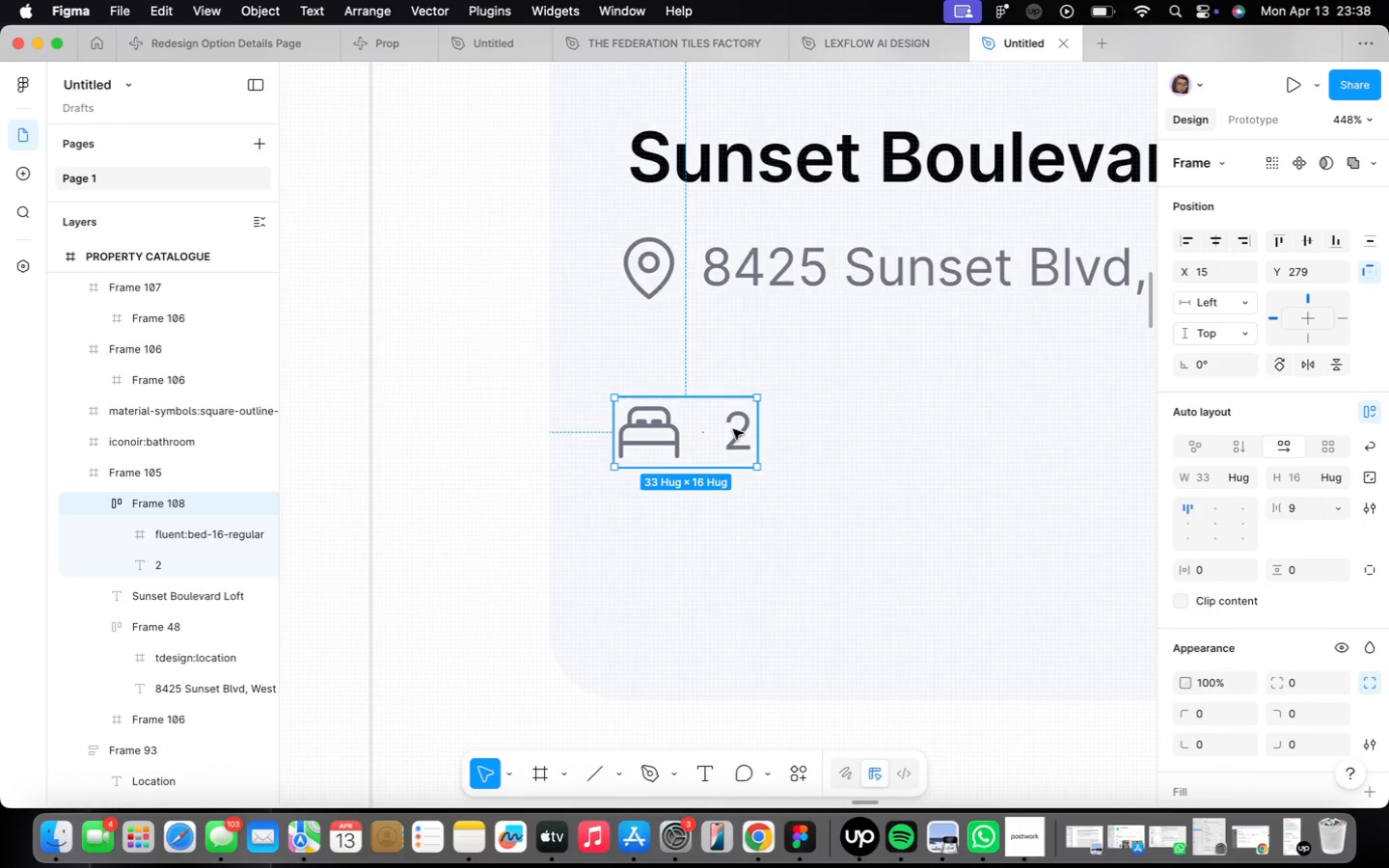 
key(Meta+D)
 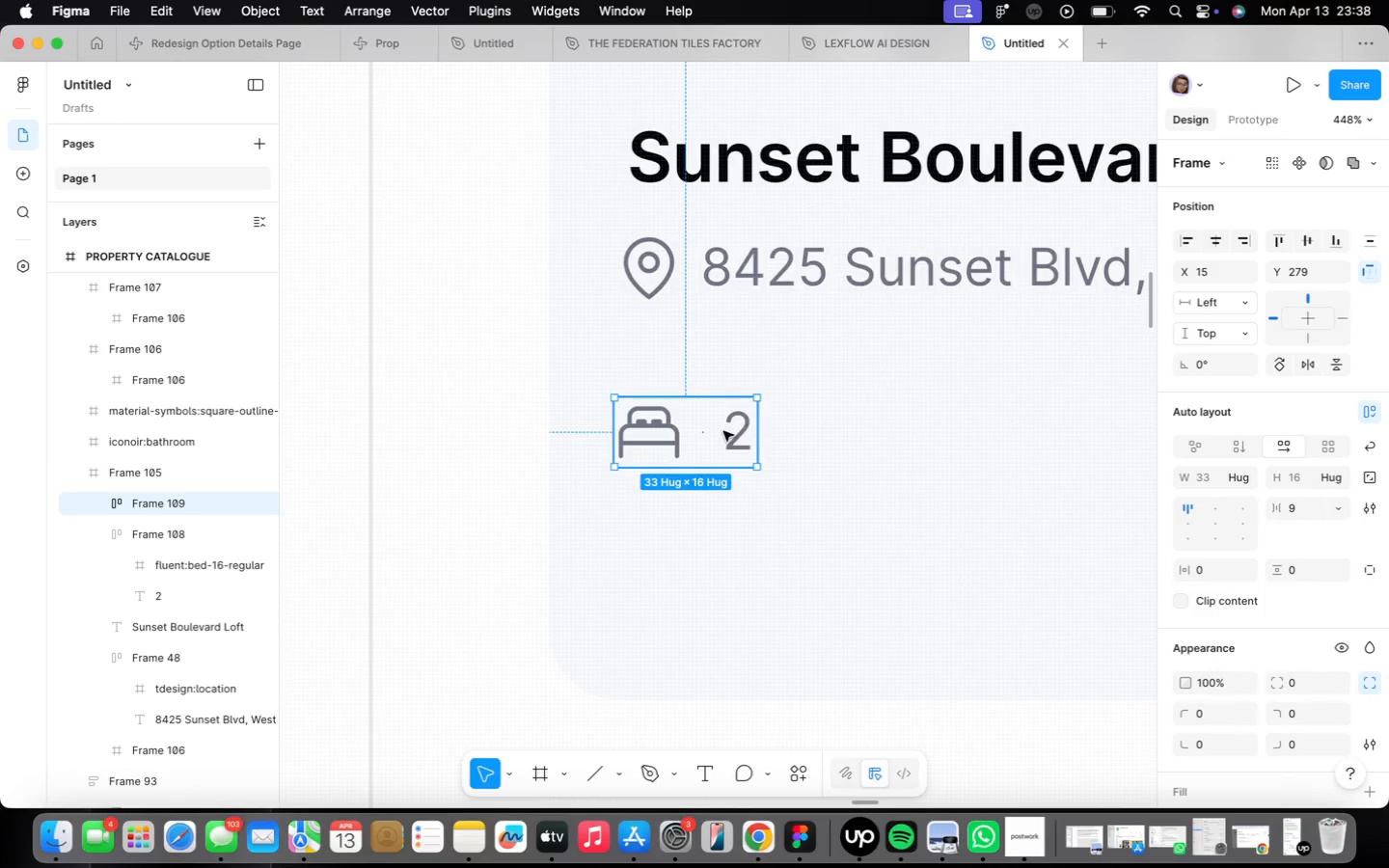 
left_click_drag(start_coordinate=[721, 434], to_coordinate=[955, 438])
 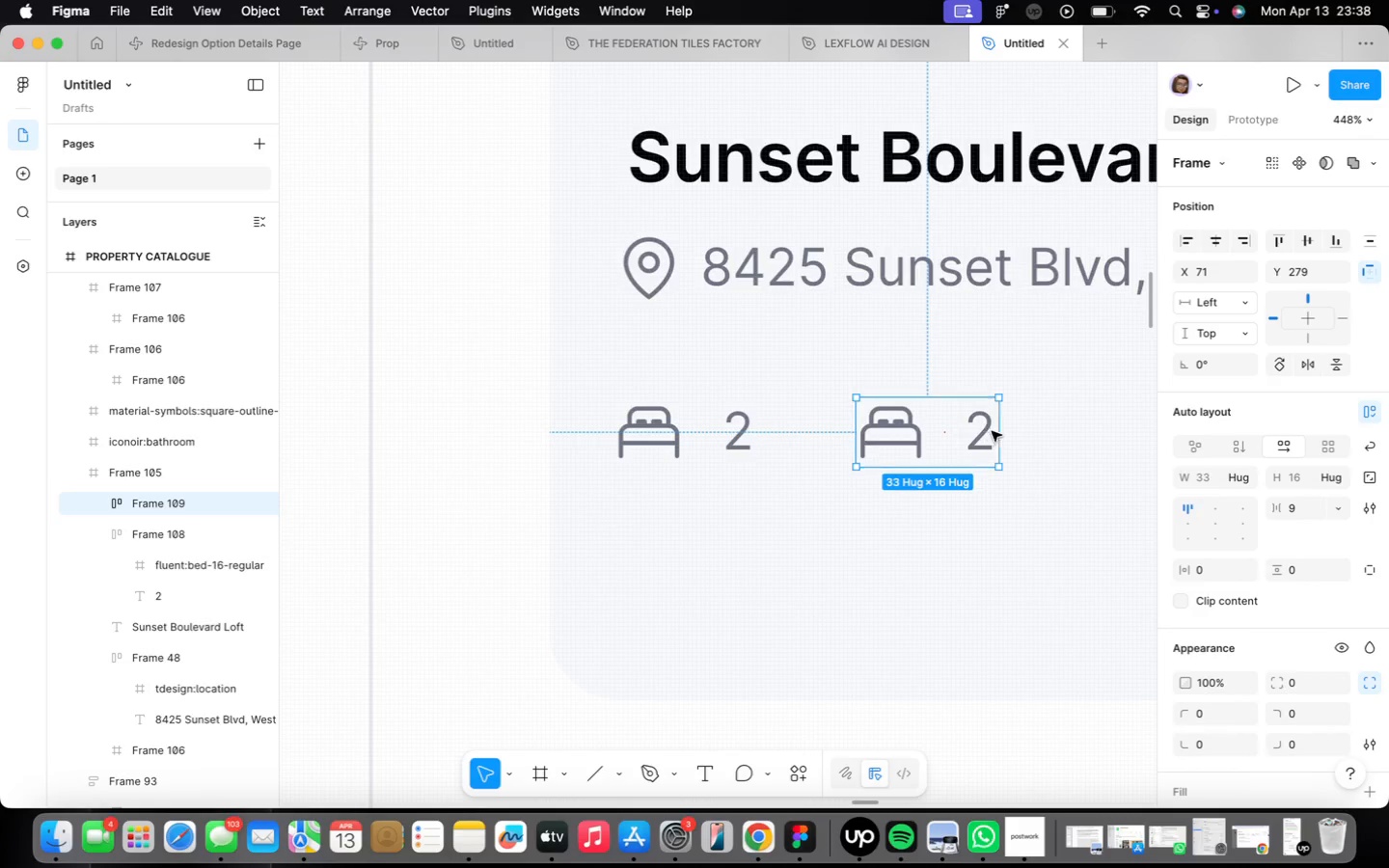 
double_click([980, 425])
 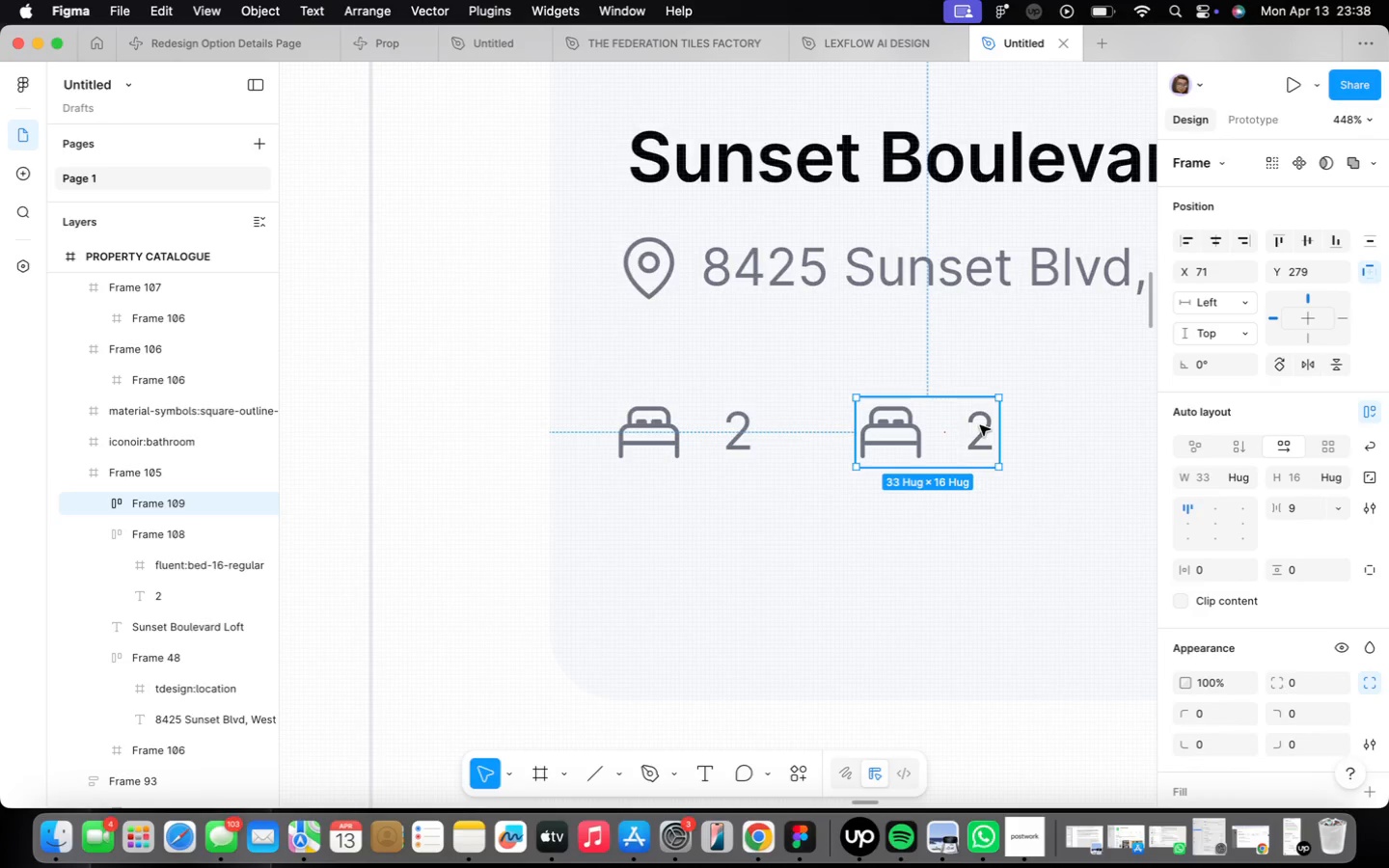 
triple_click([980, 425])
 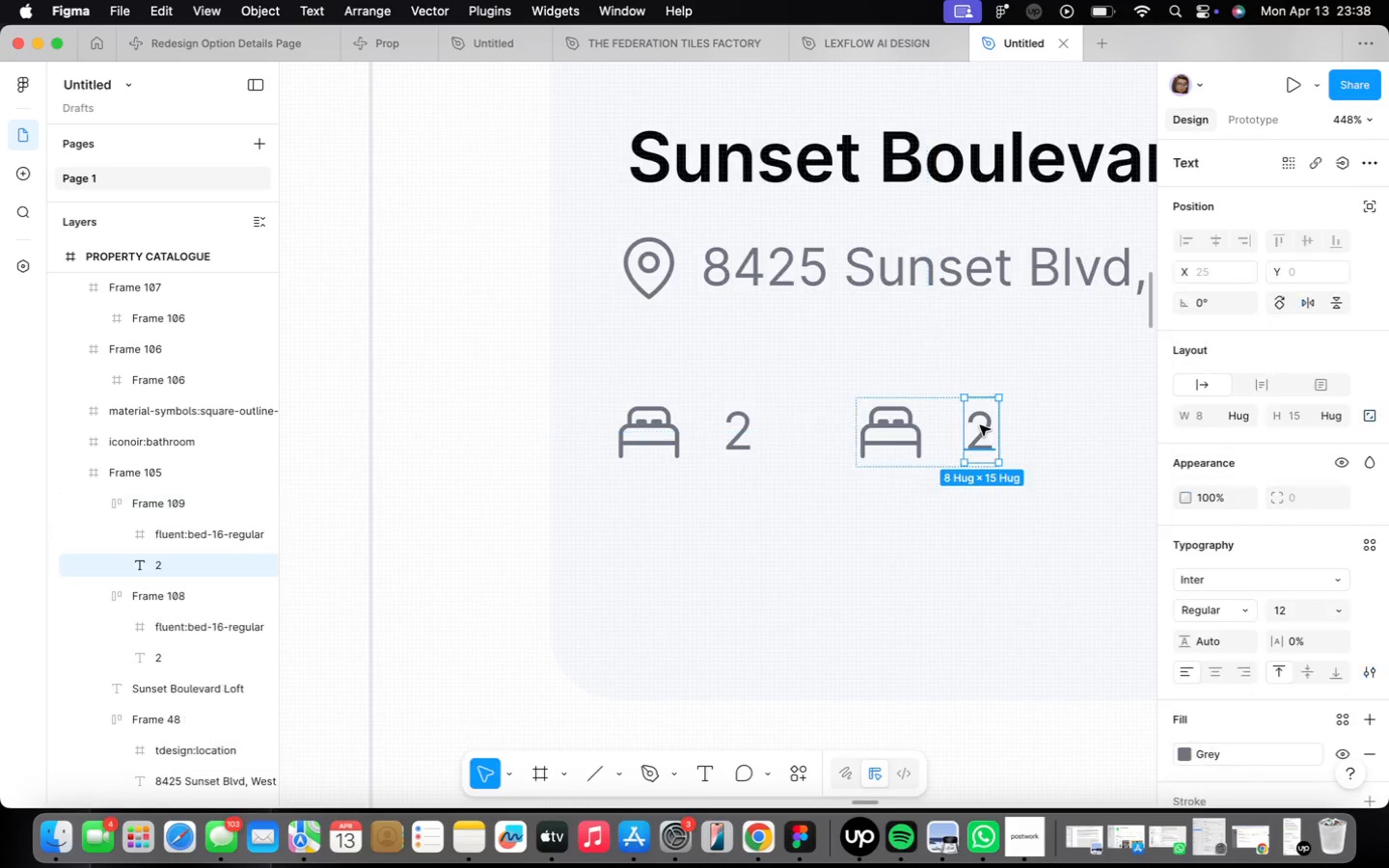 
triple_click([980, 425])
 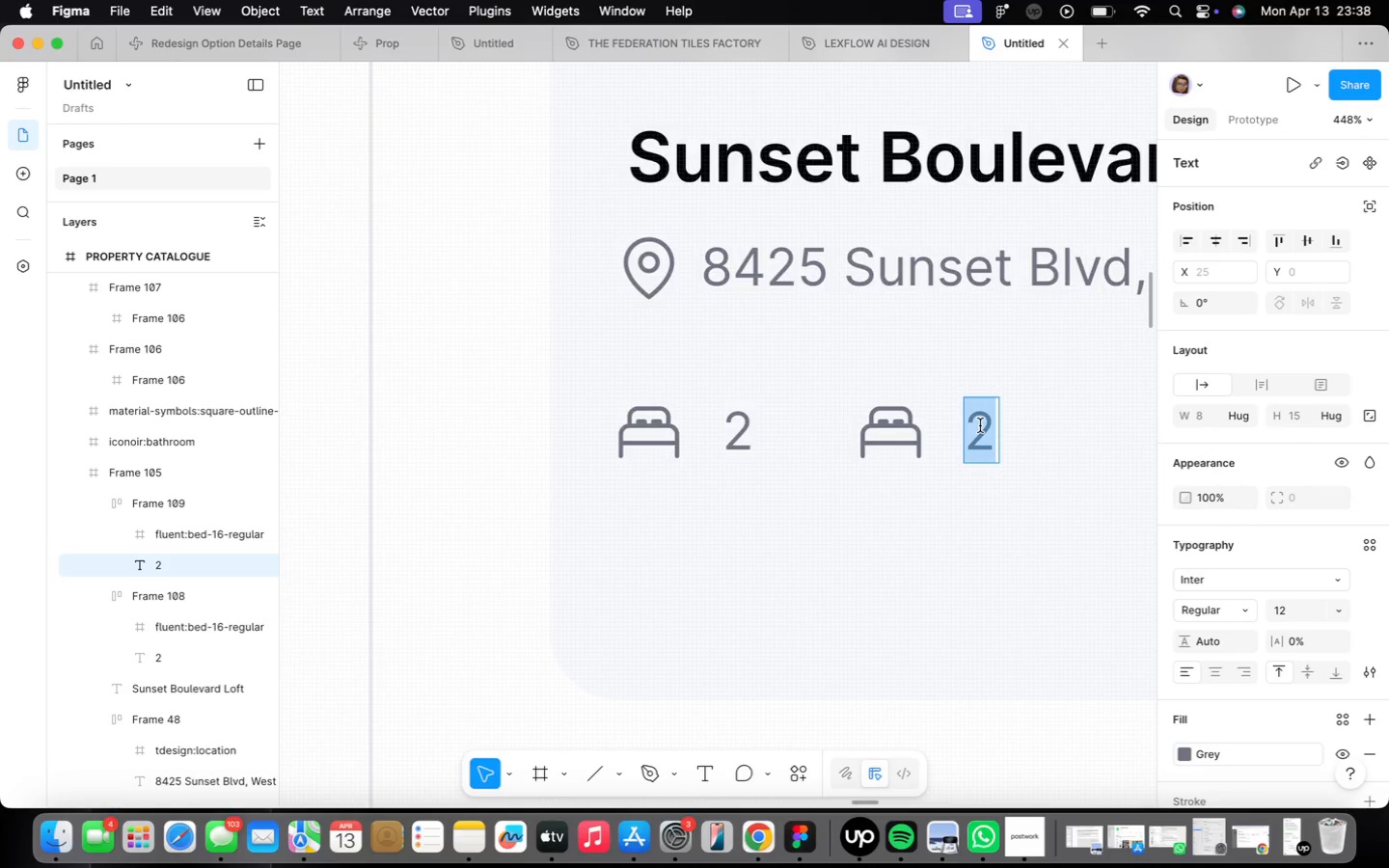 
key(2)
 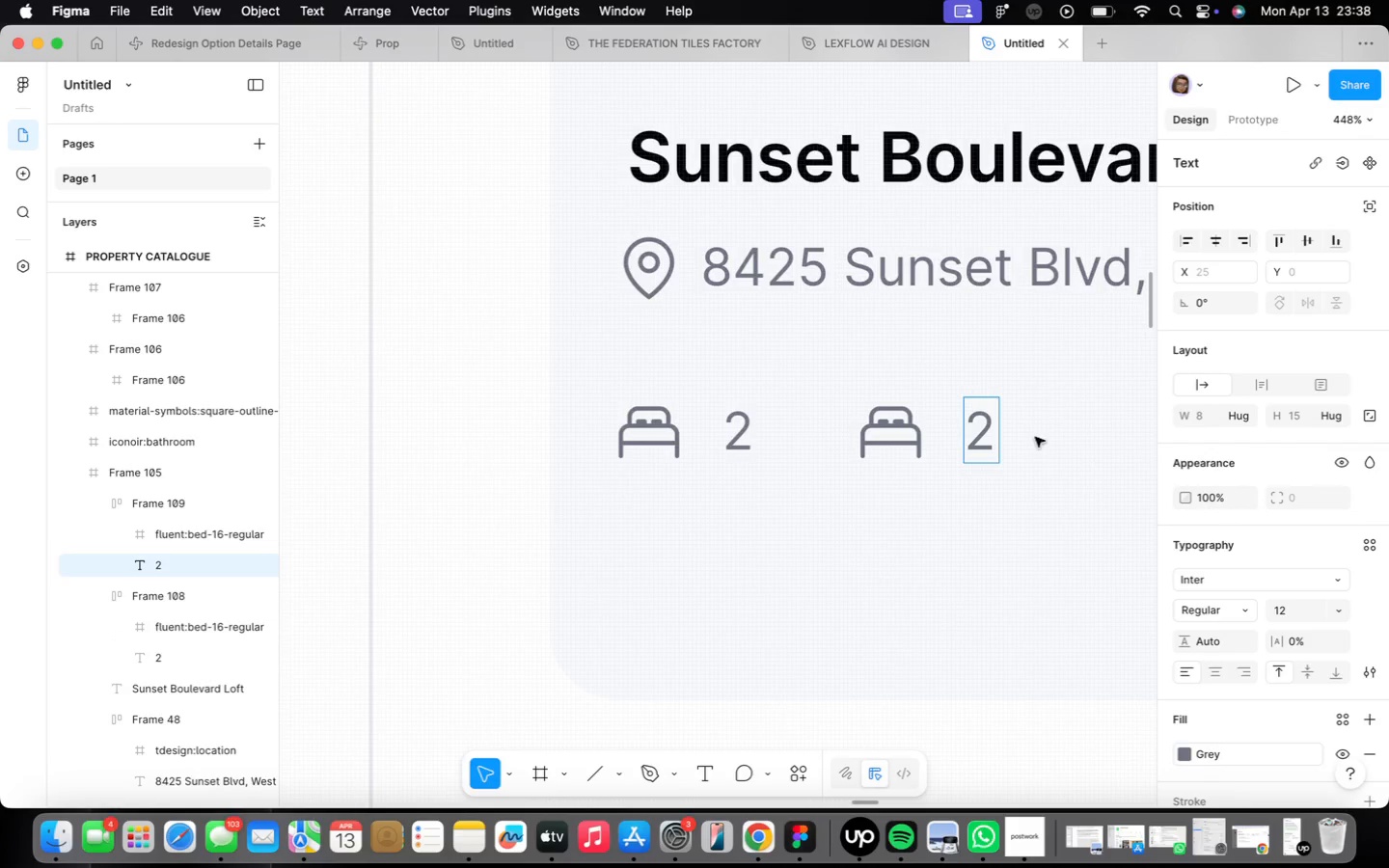 
scroll: coordinate [883, 513], scroll_direction: down, amount: 15.0
 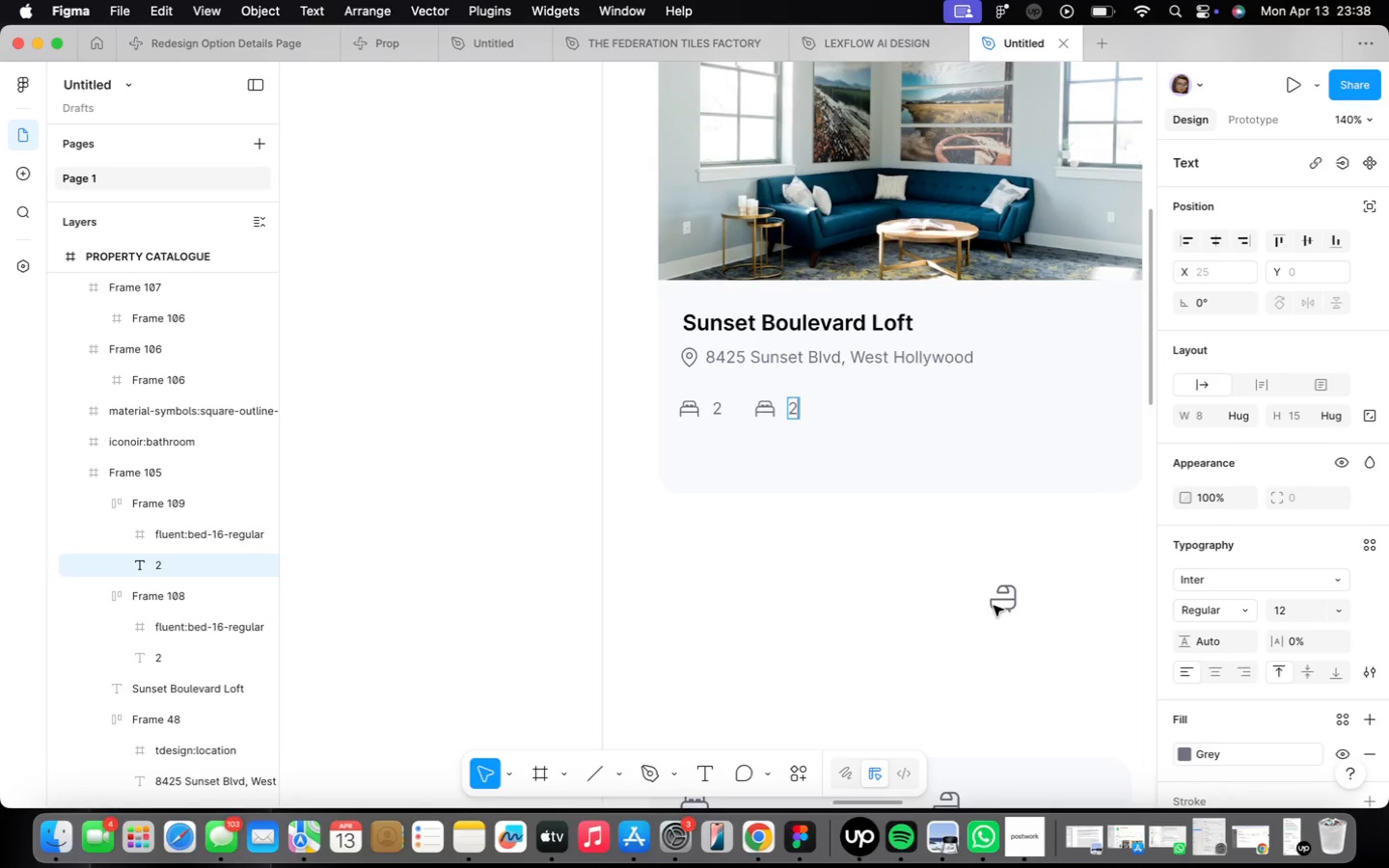 
left_click([994, 605])
 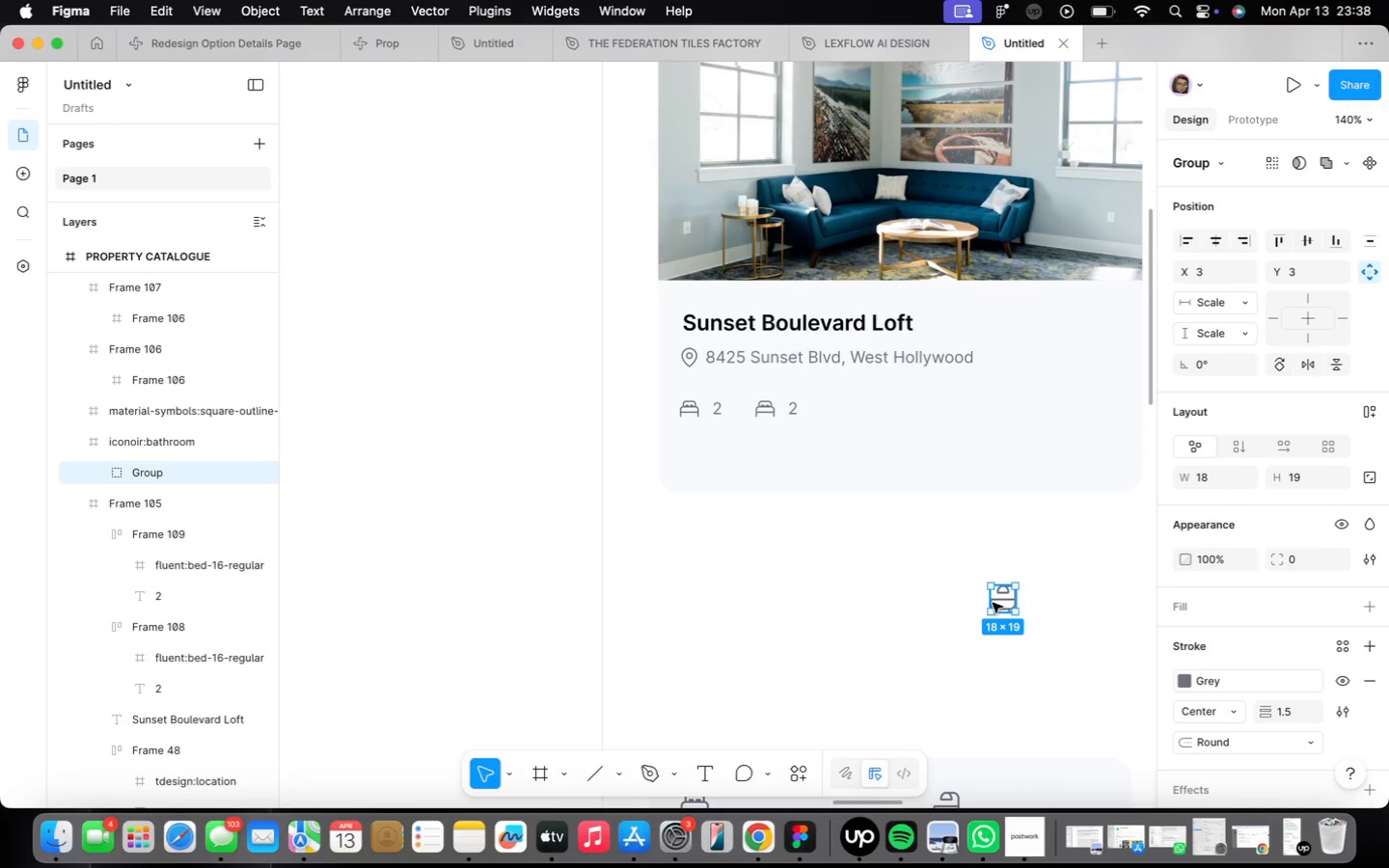 
left_click([976, 603])
 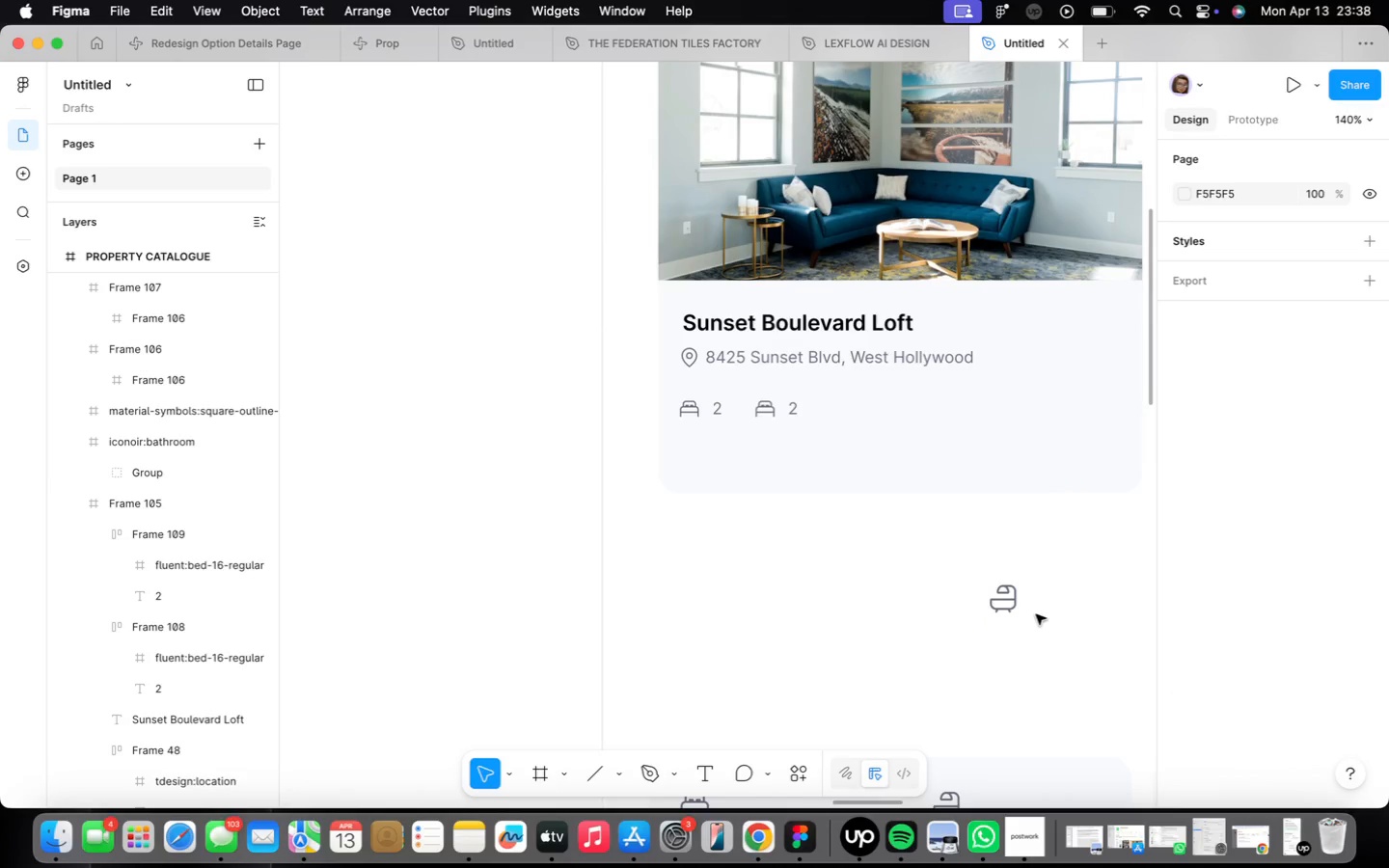 
double_click([1001, 595])
 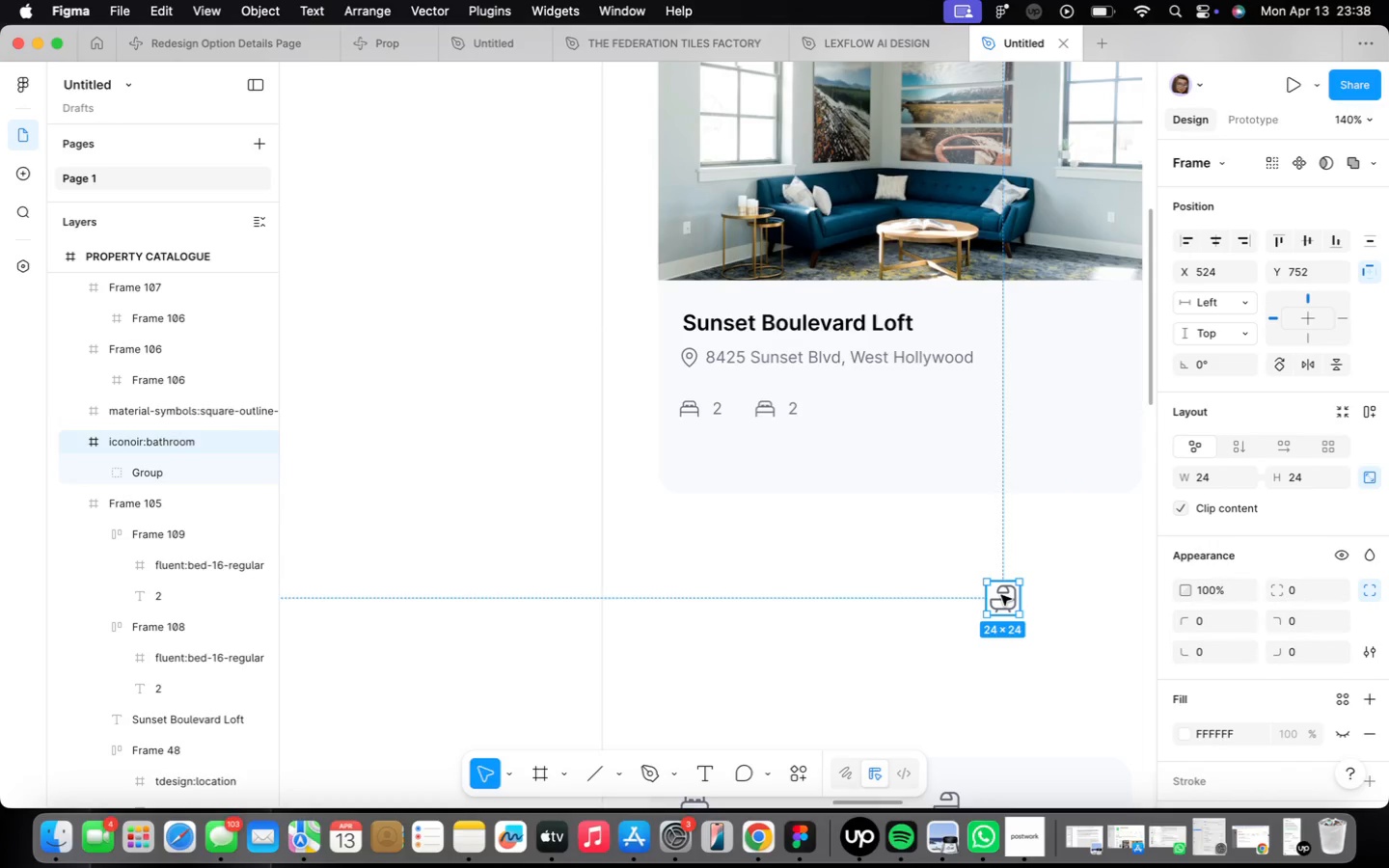 
right_click([1001, 595])
 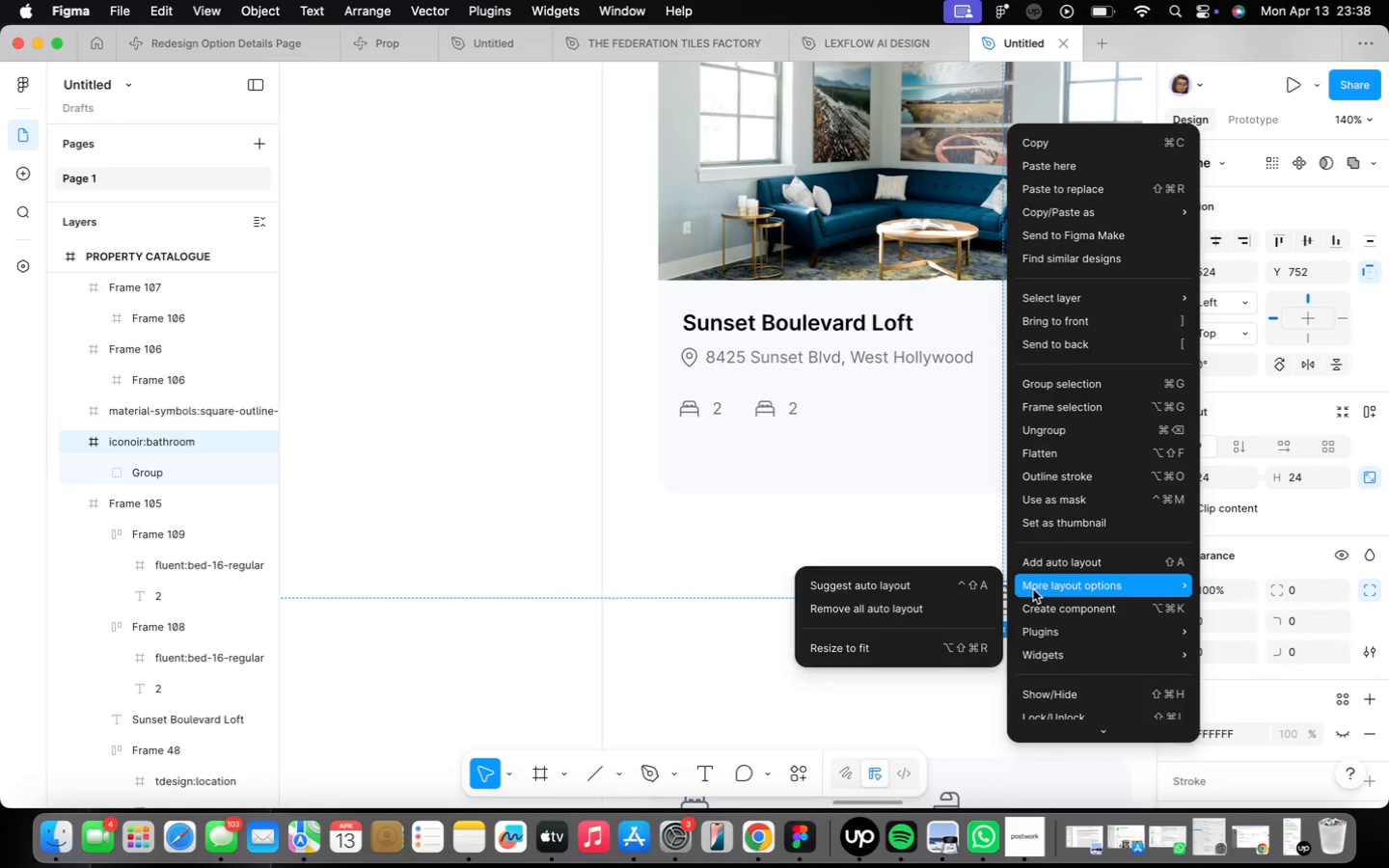 
left_click_drag(start_coordinate=[1281, 227], to_coordinate=[1378, 207])
 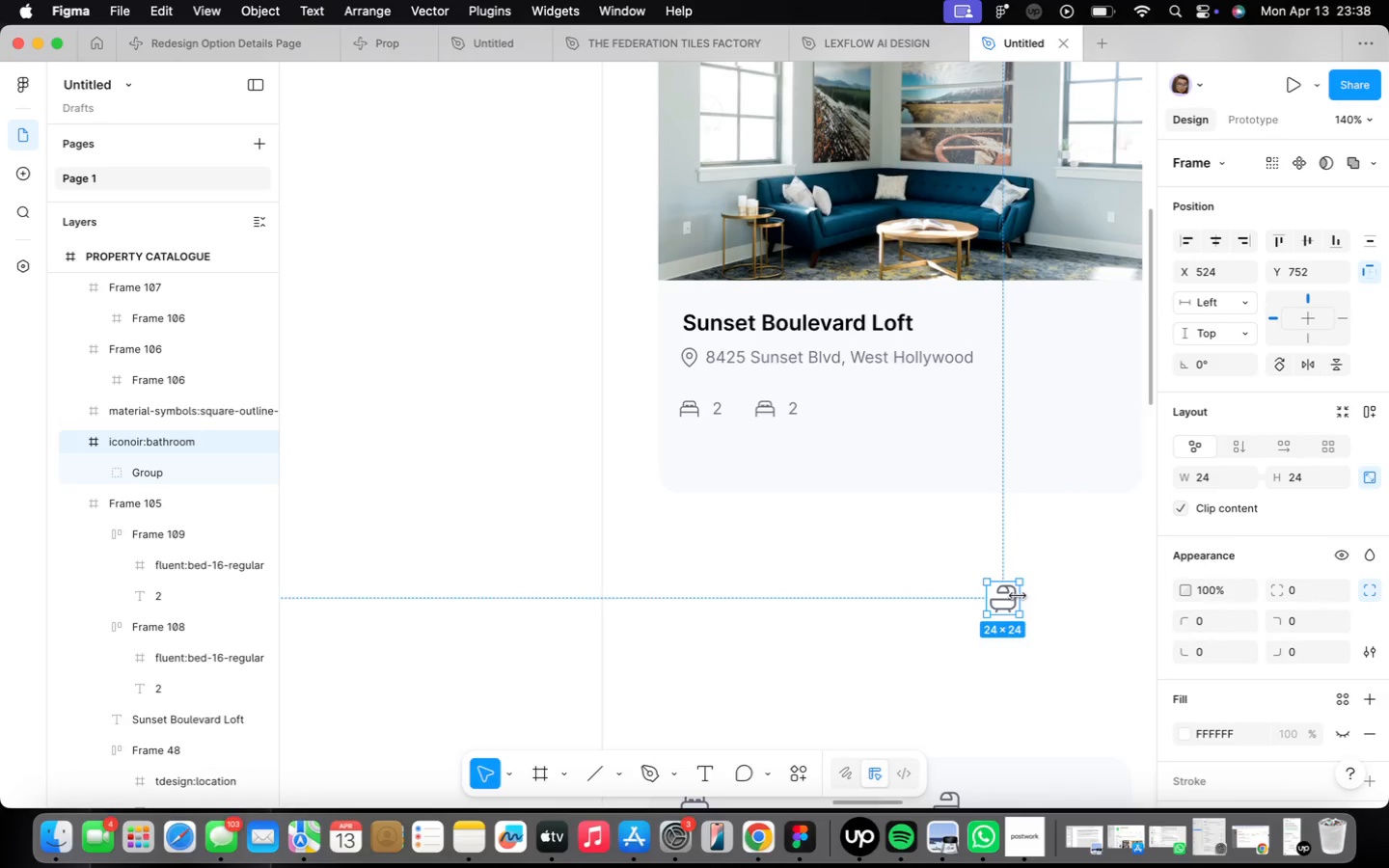 
right_click([1011, 593])
 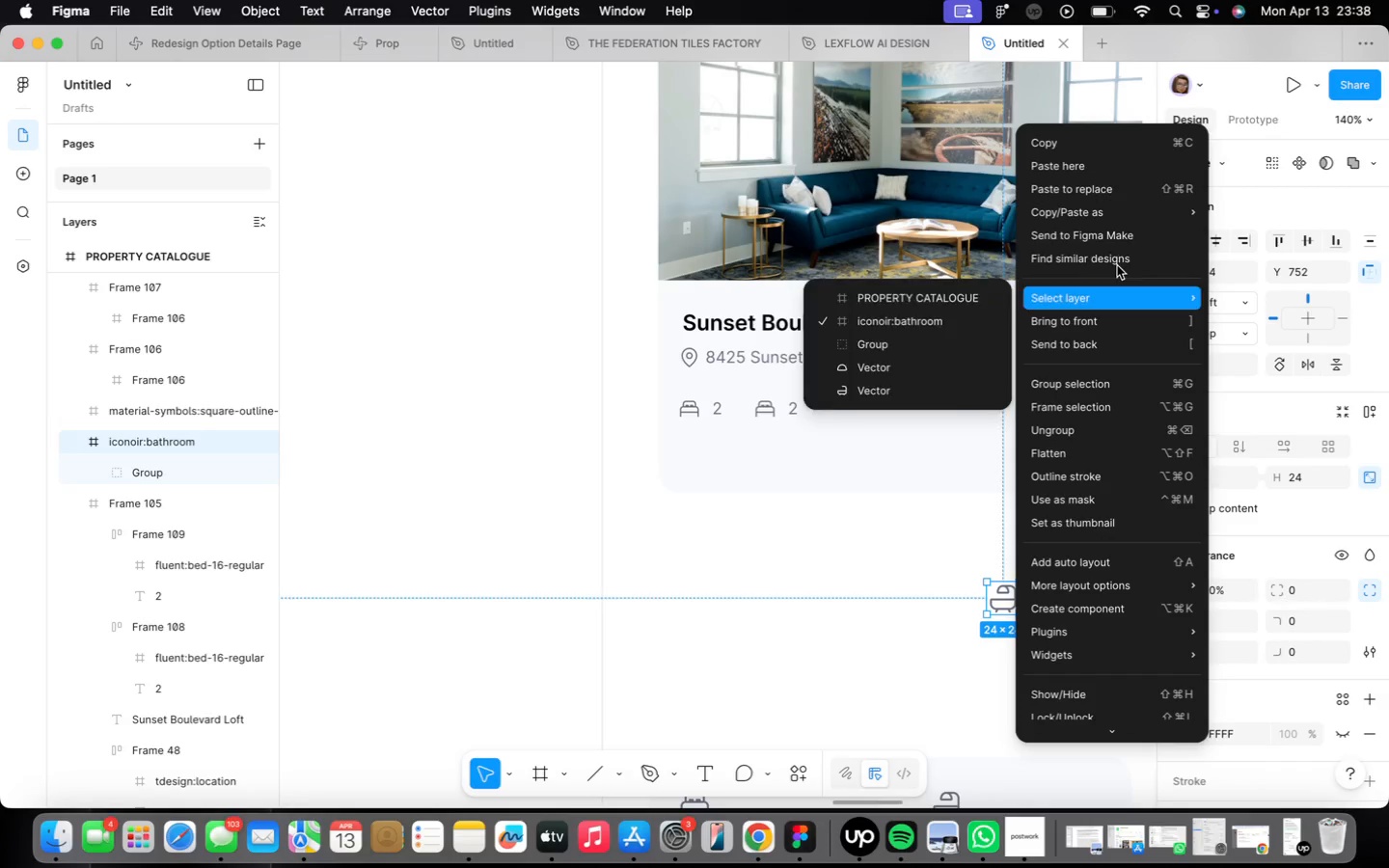 
left_click([1094, 152])
 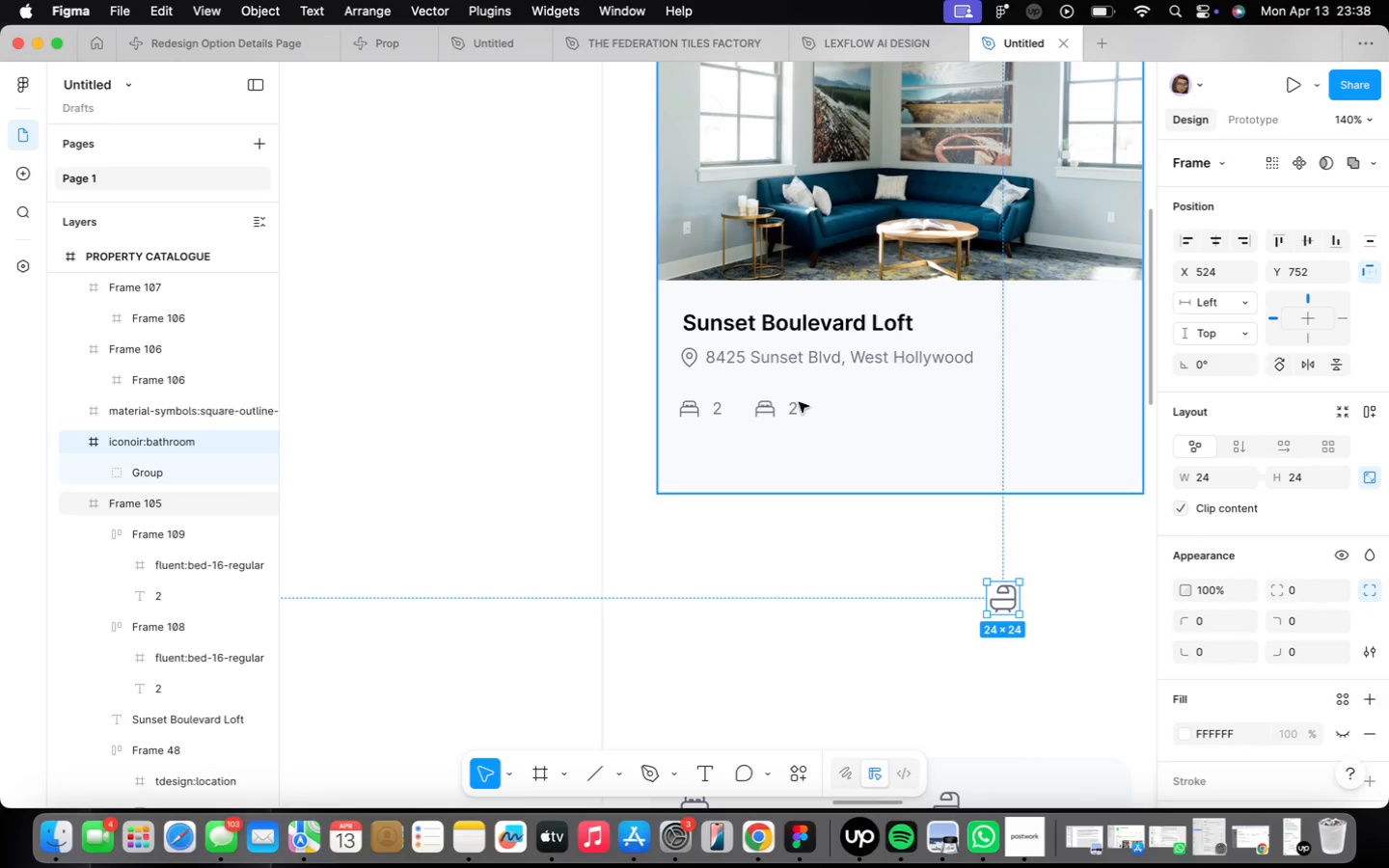 
scroll: coordinate [787, 407], scroll_direction: up, amount: 10.0
 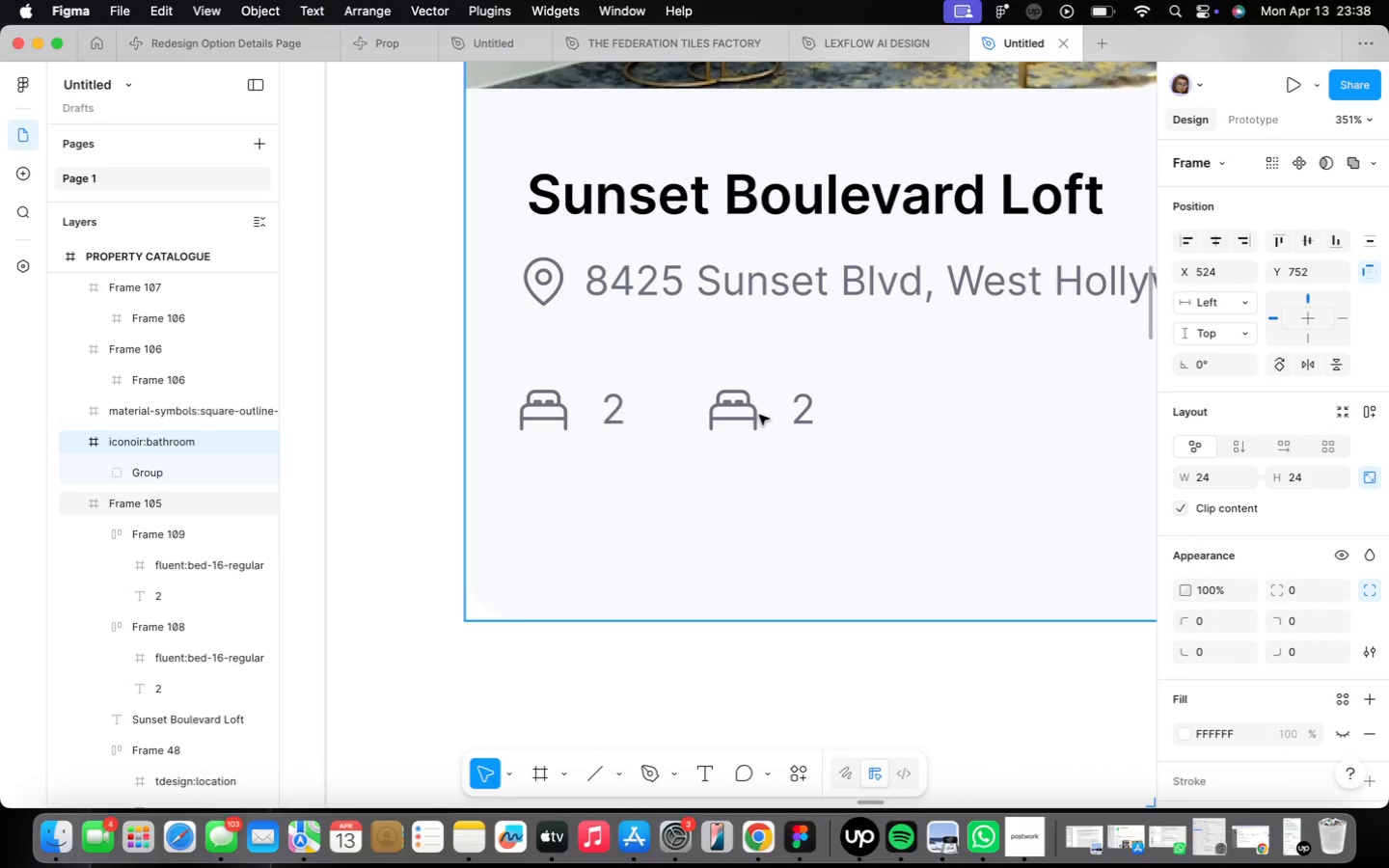 
double_click([759, 415])
 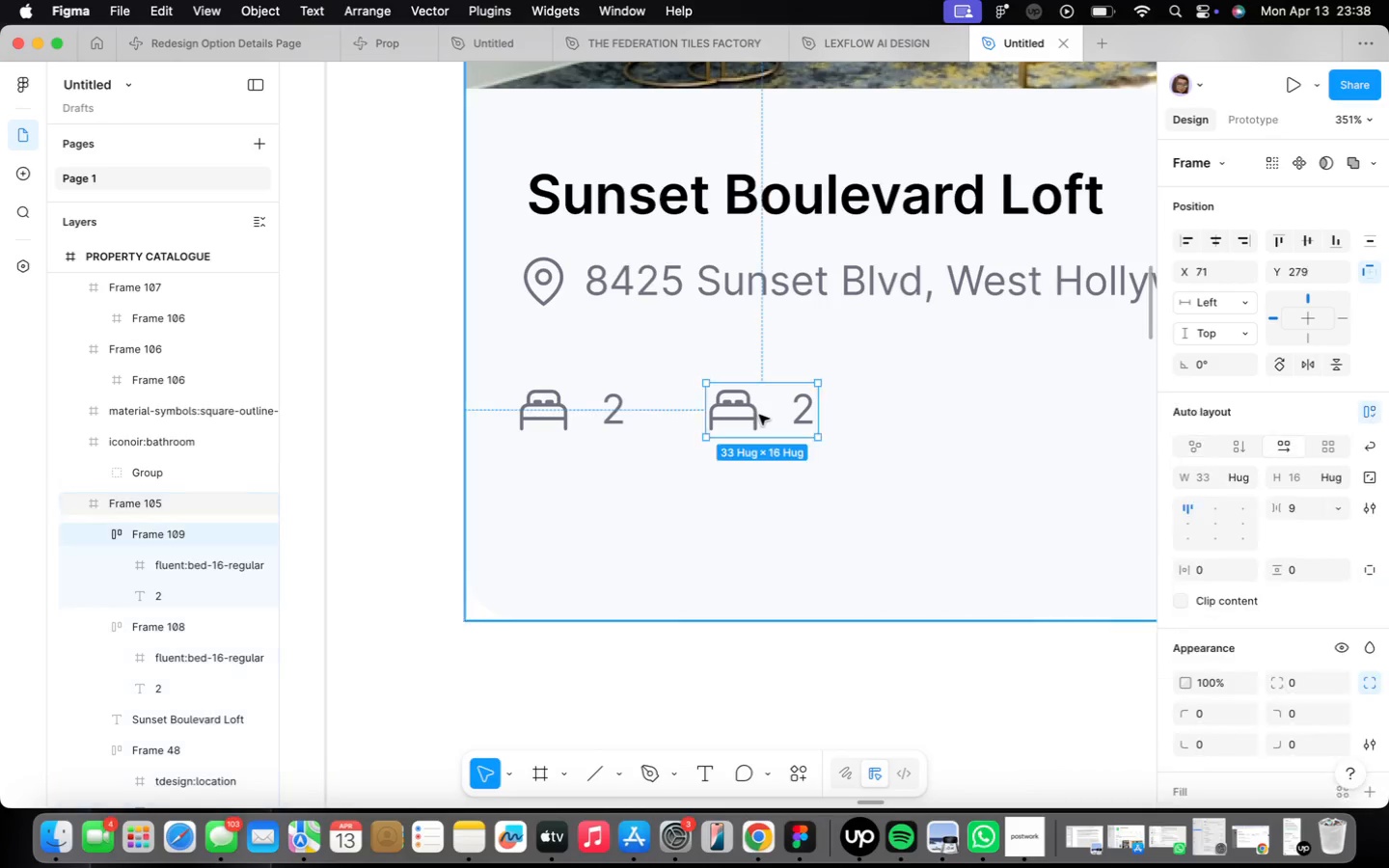 
triple_click([759, 415])
 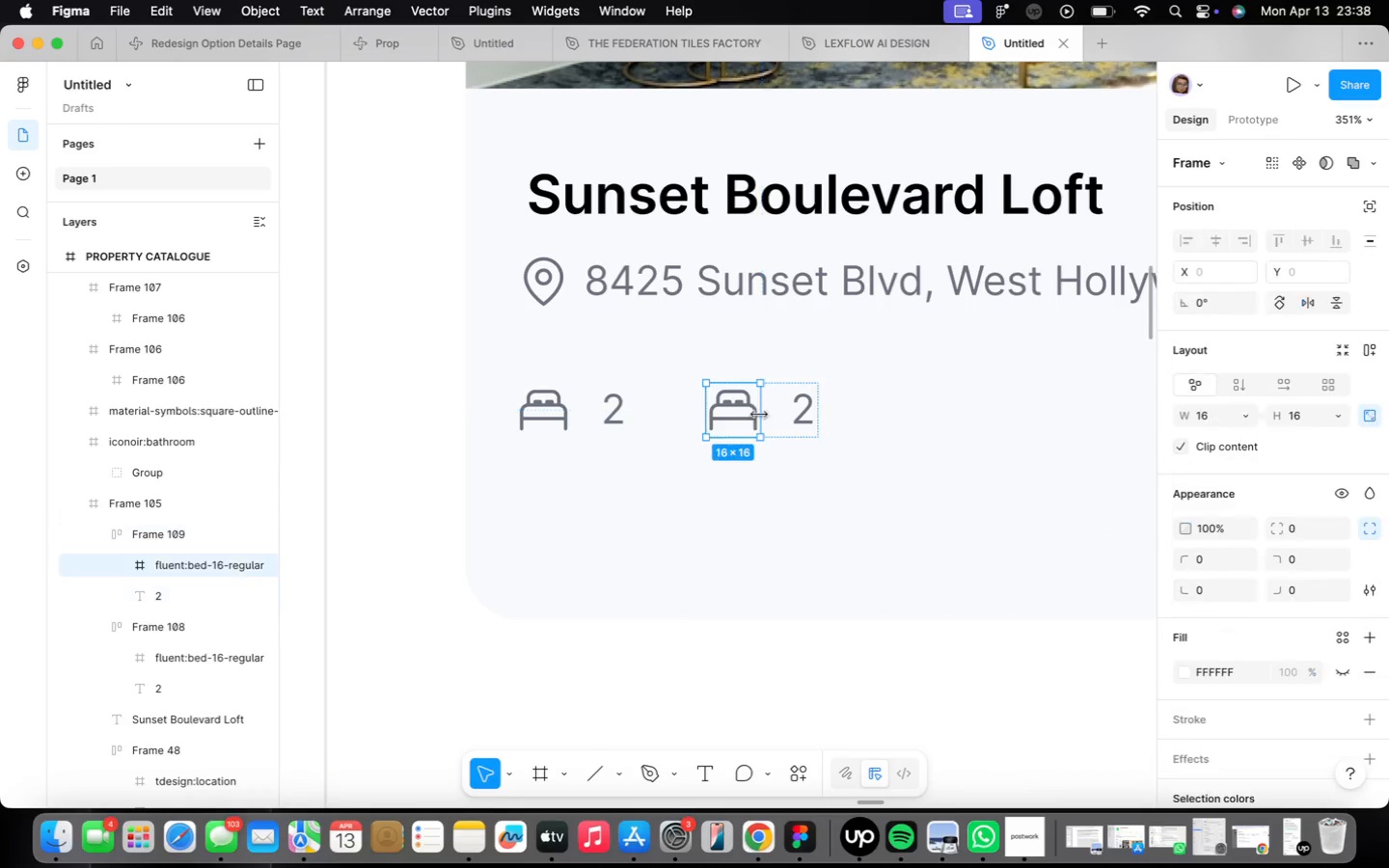 
triple_click([759, 415])
 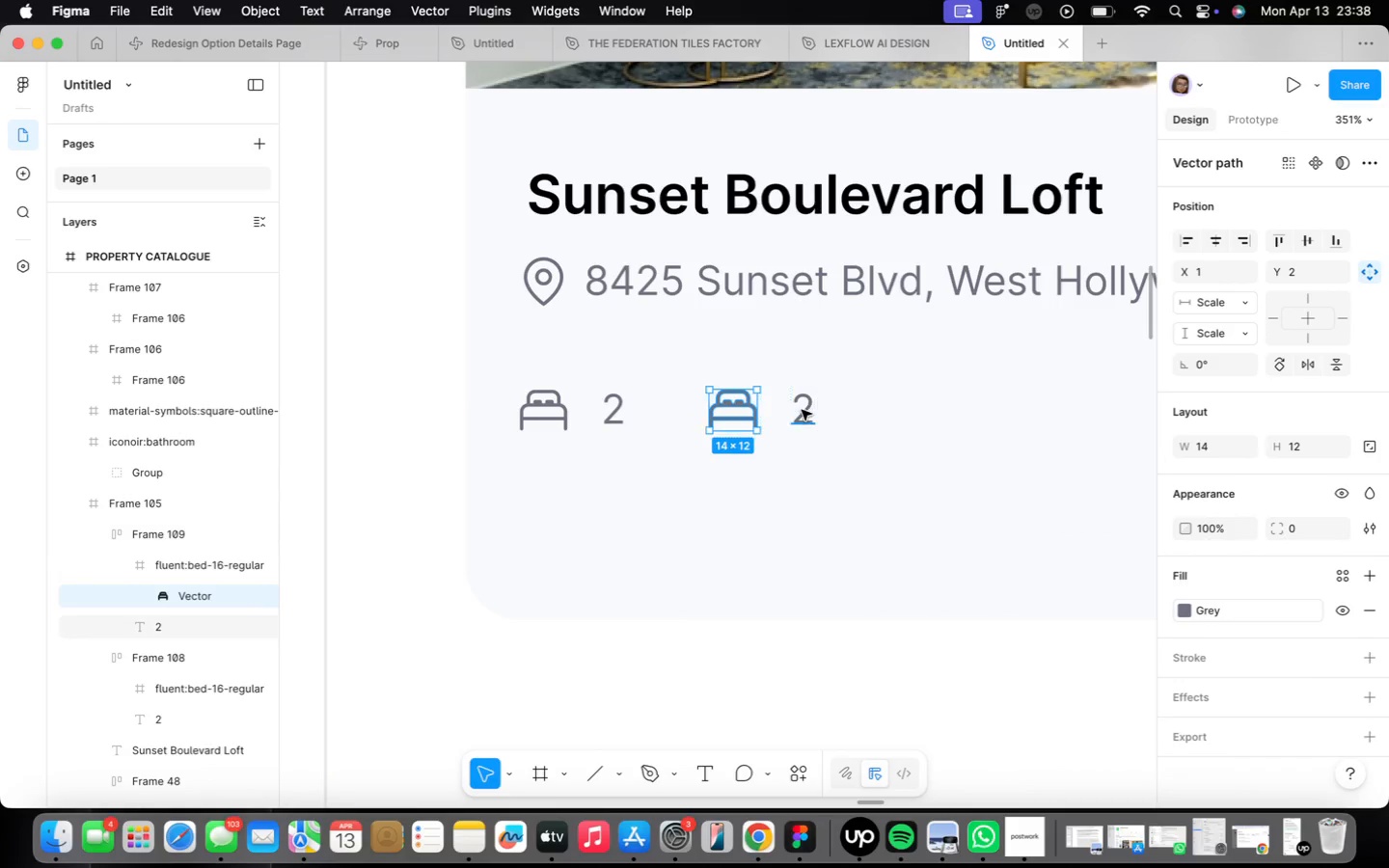 
left_click([808, 411])
 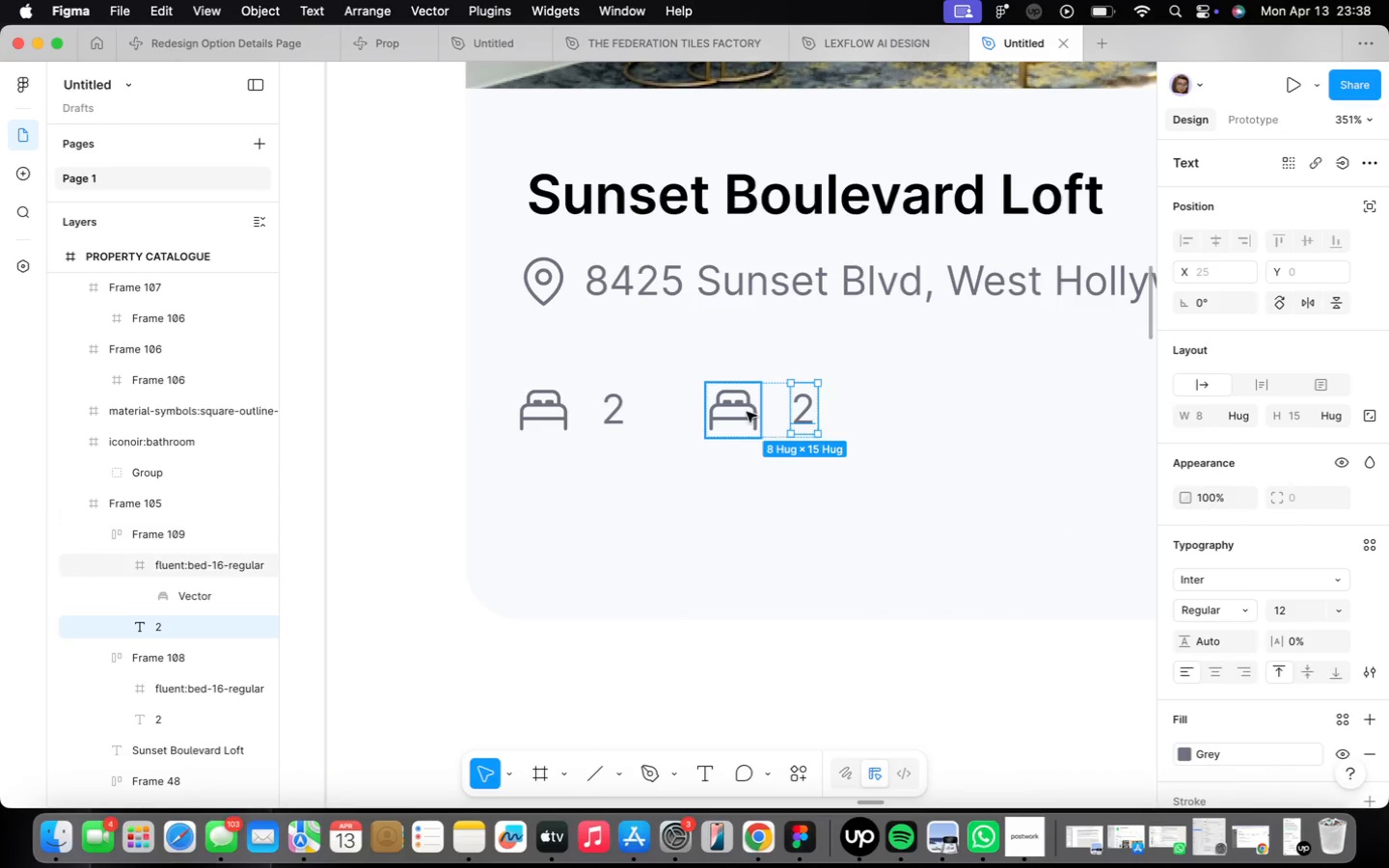 
left_click([746, 411])
 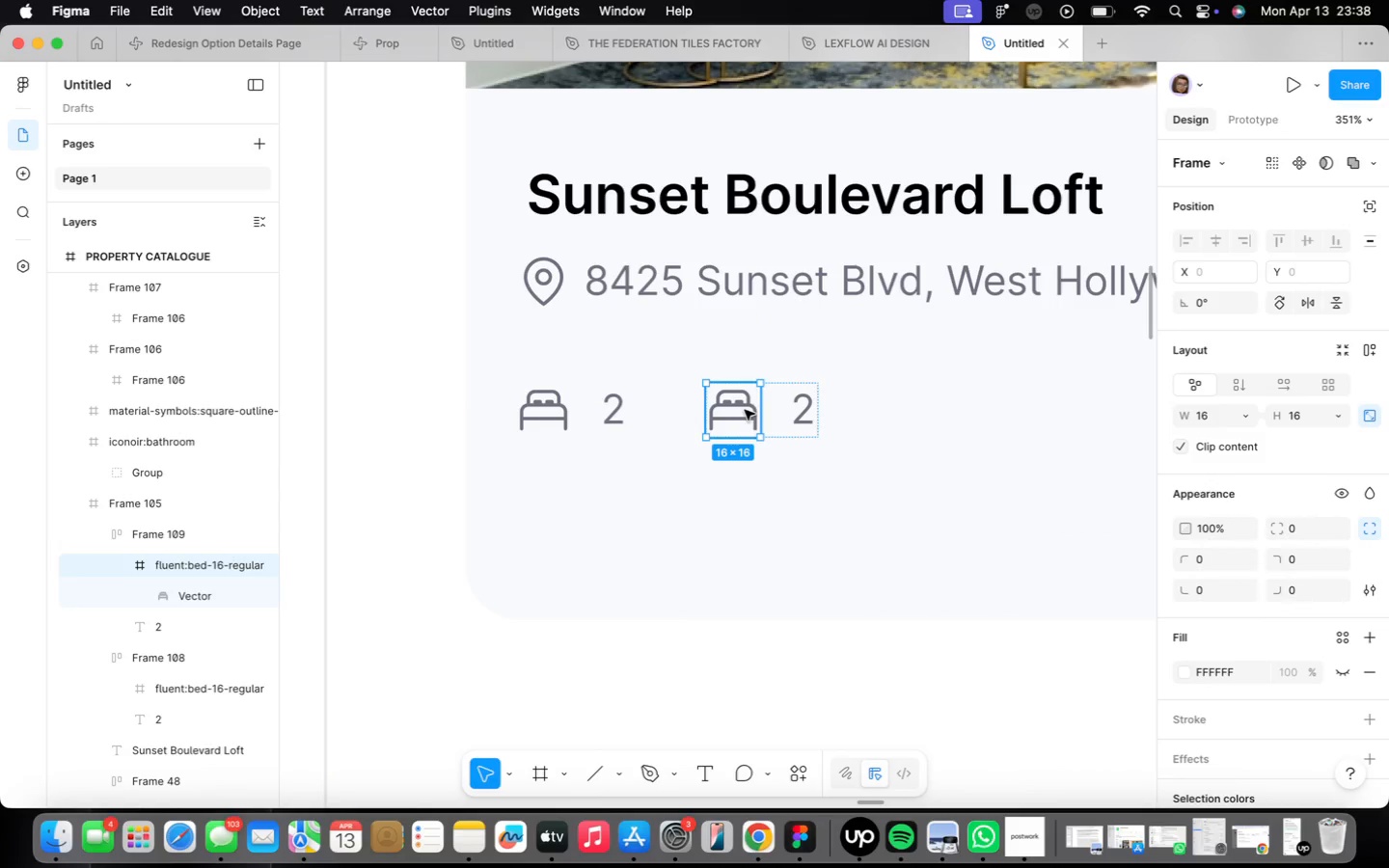 
right_click([745, 410])
 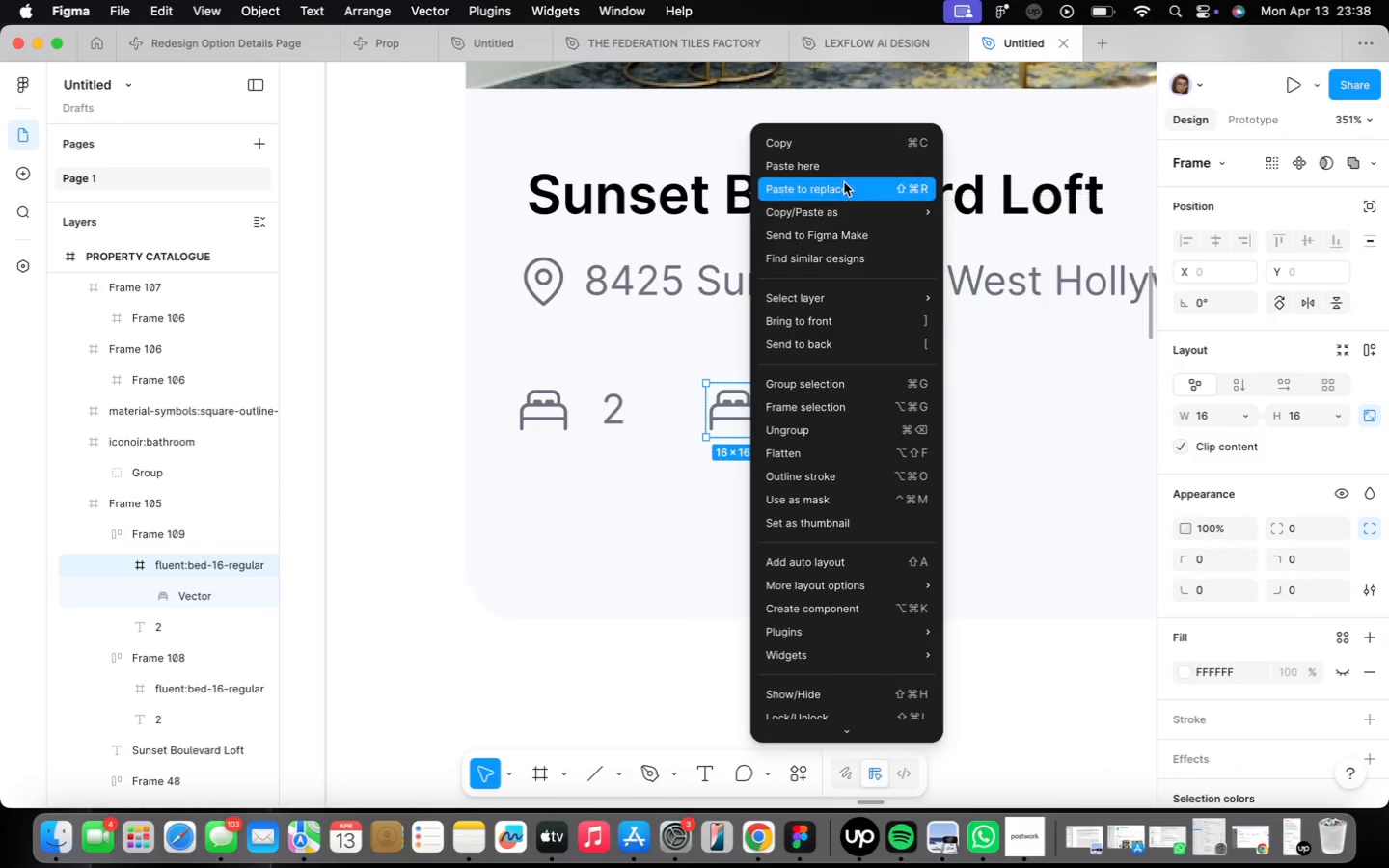 
left_click([844, 181])
 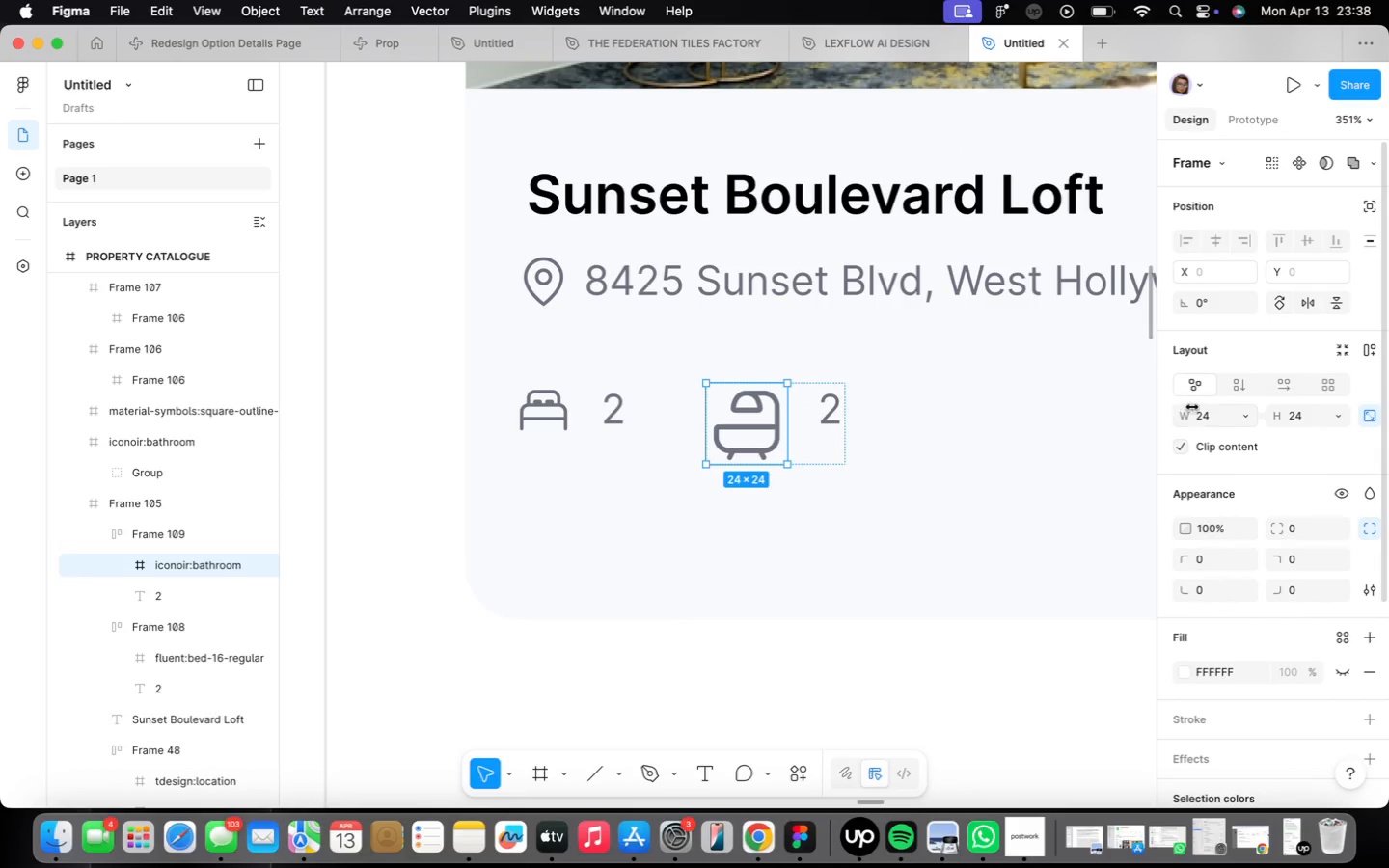 
left_click([1205, 416])
 